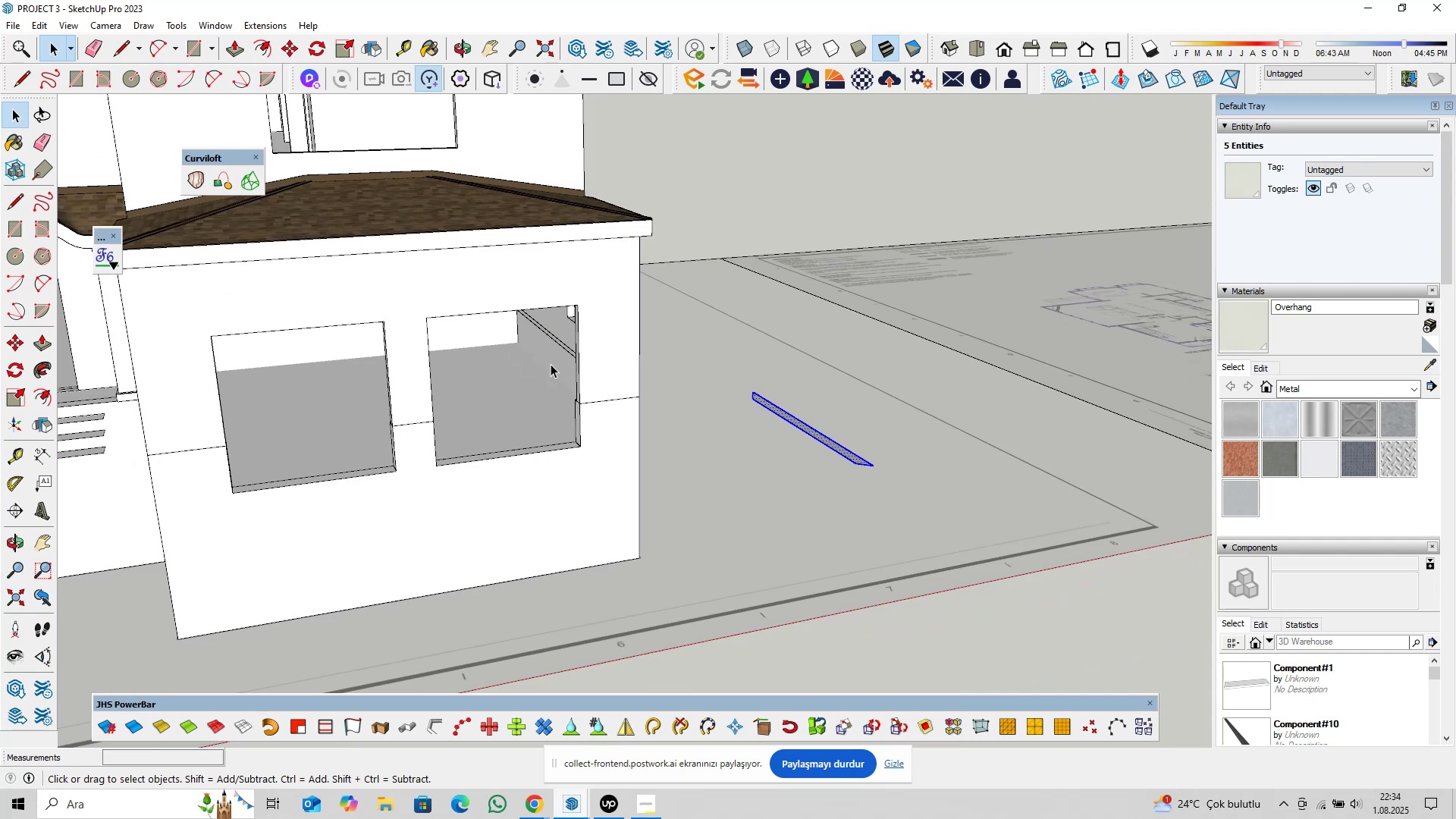 
hold_key(key=ShiftLeft, duration=0.38)
 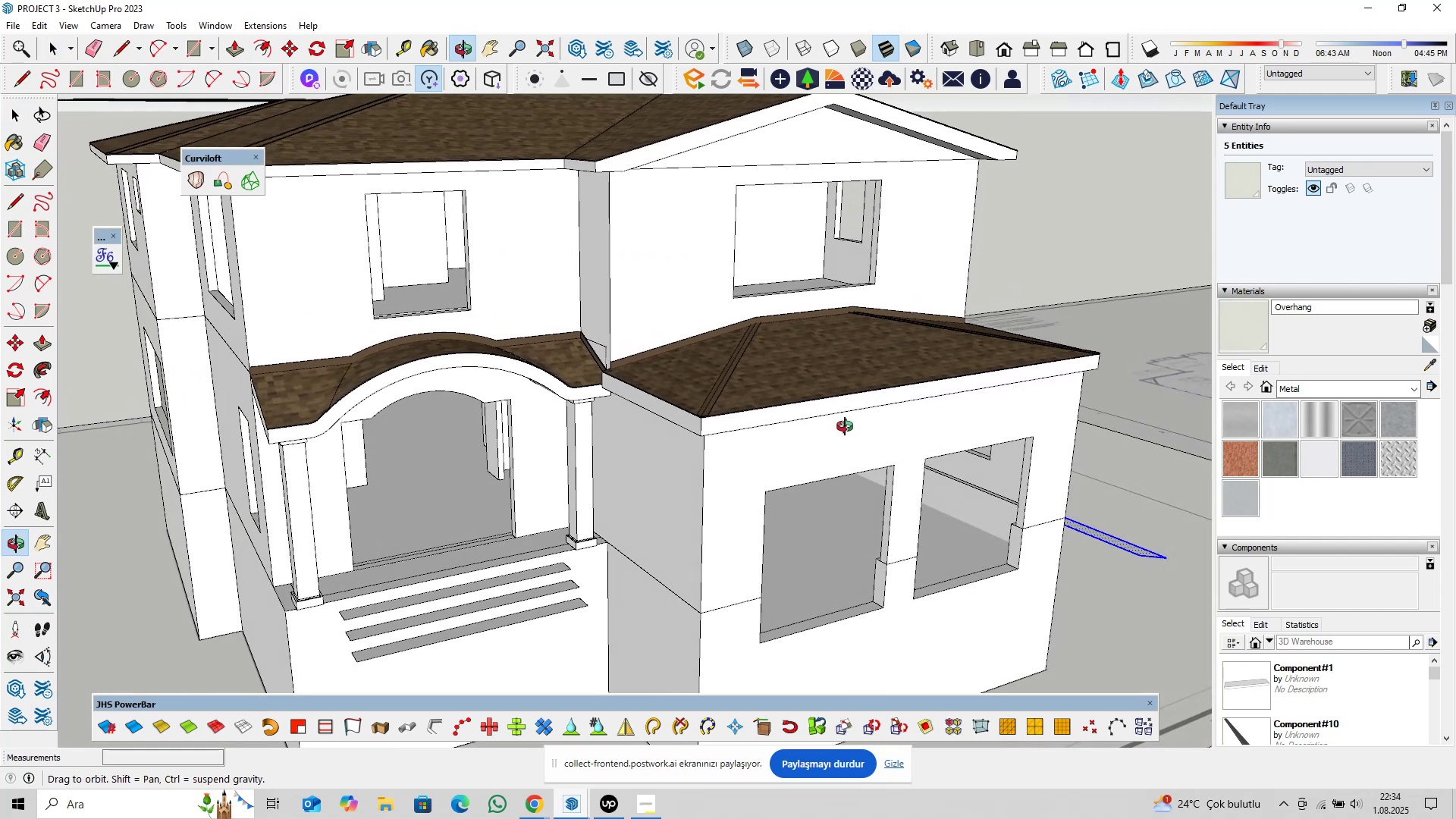 
key(Shift+ShiftLeft)
 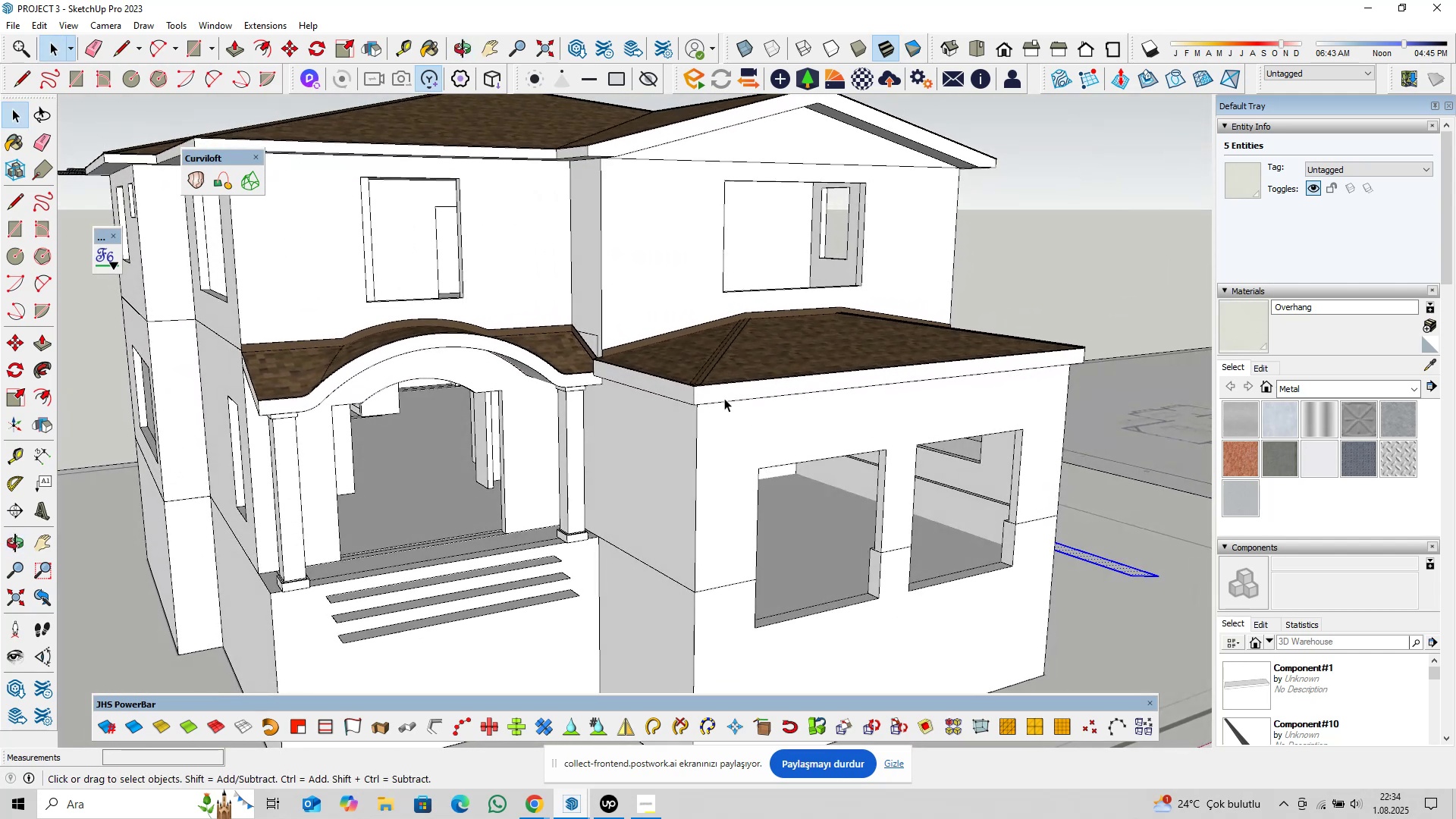 
scroll: coordinate [708, 398], scroll_direction: up, amount: 3.0
 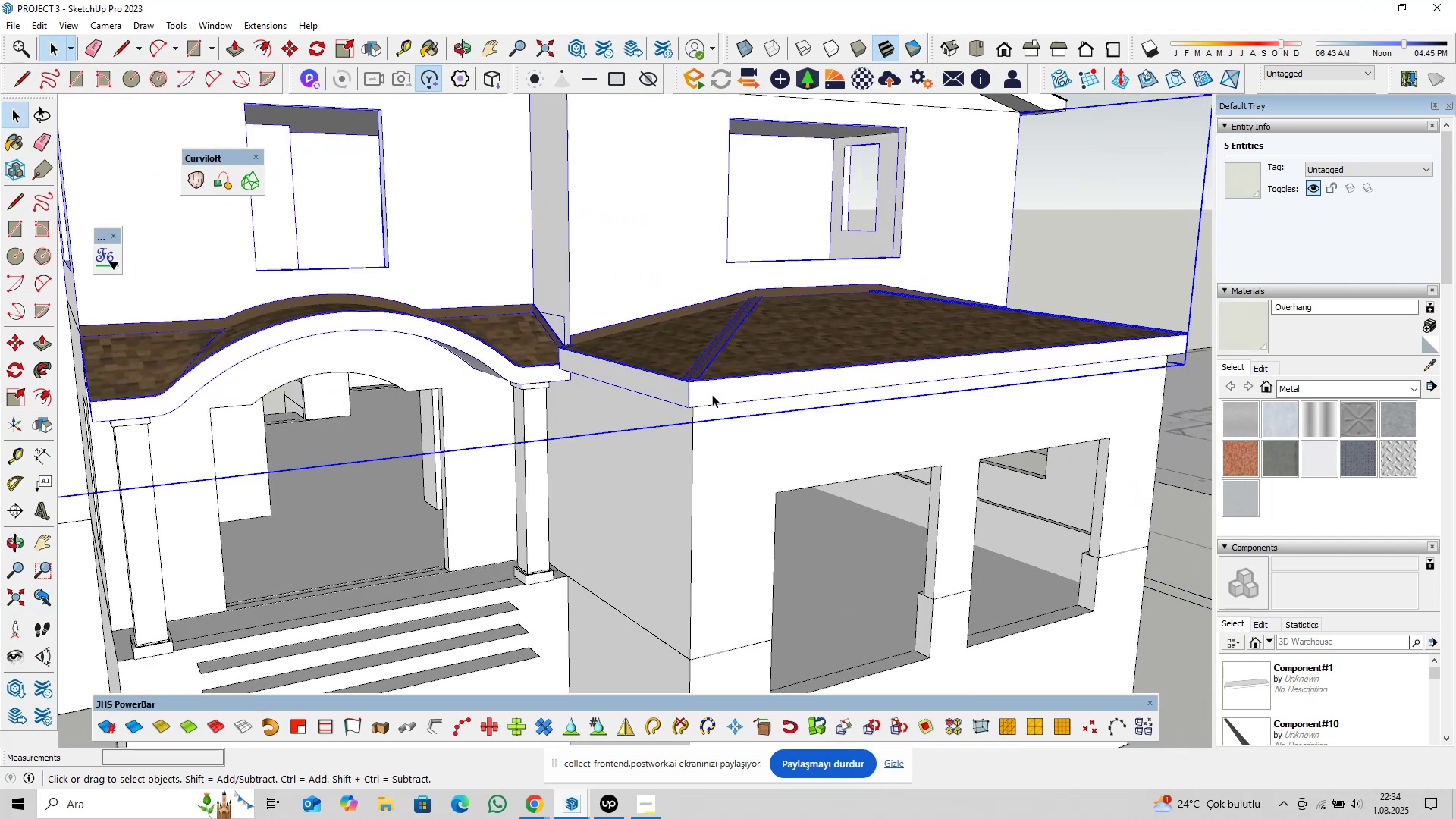 
double_click([712, 394])
 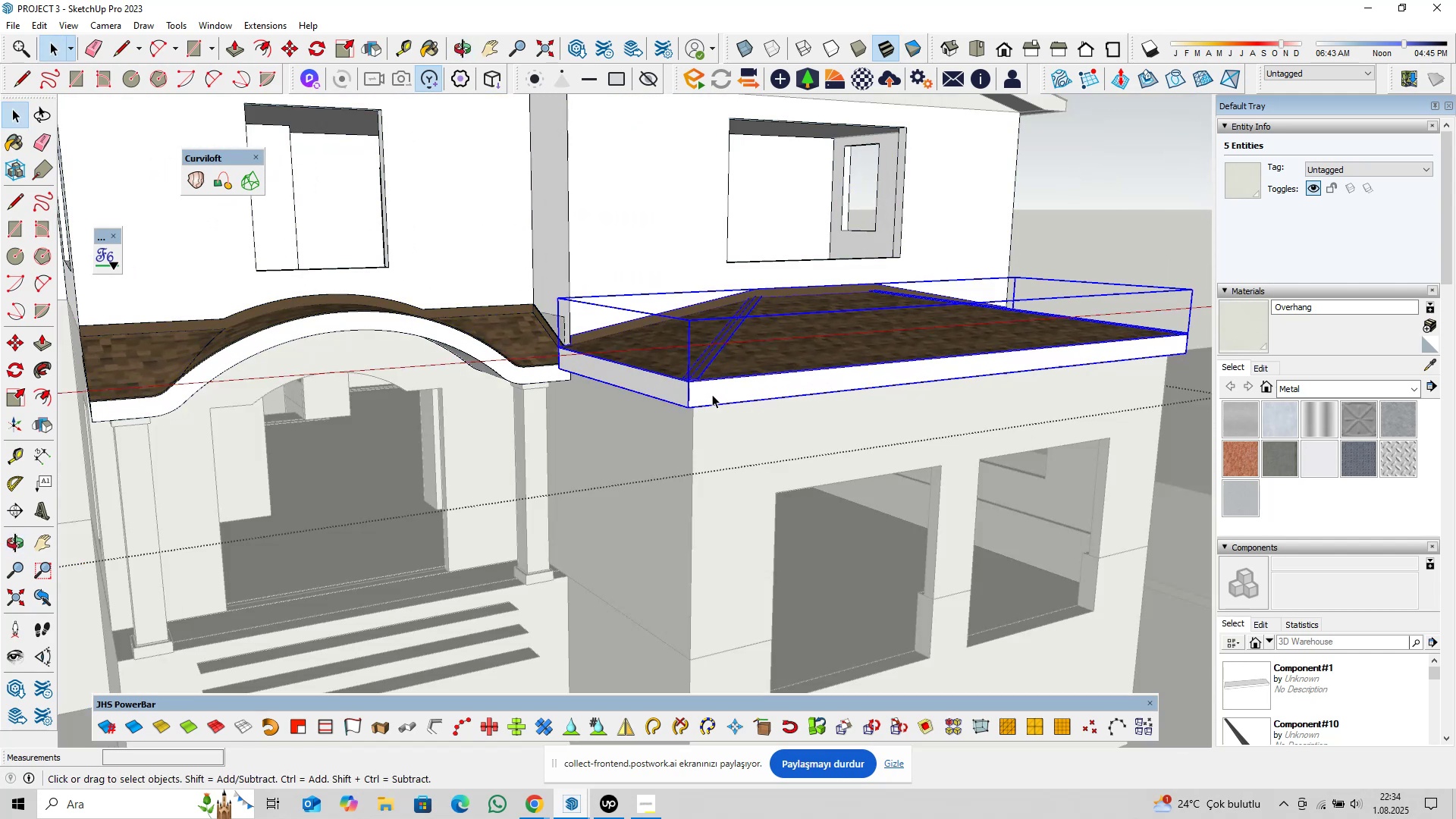 
triple_click([712, 394])
 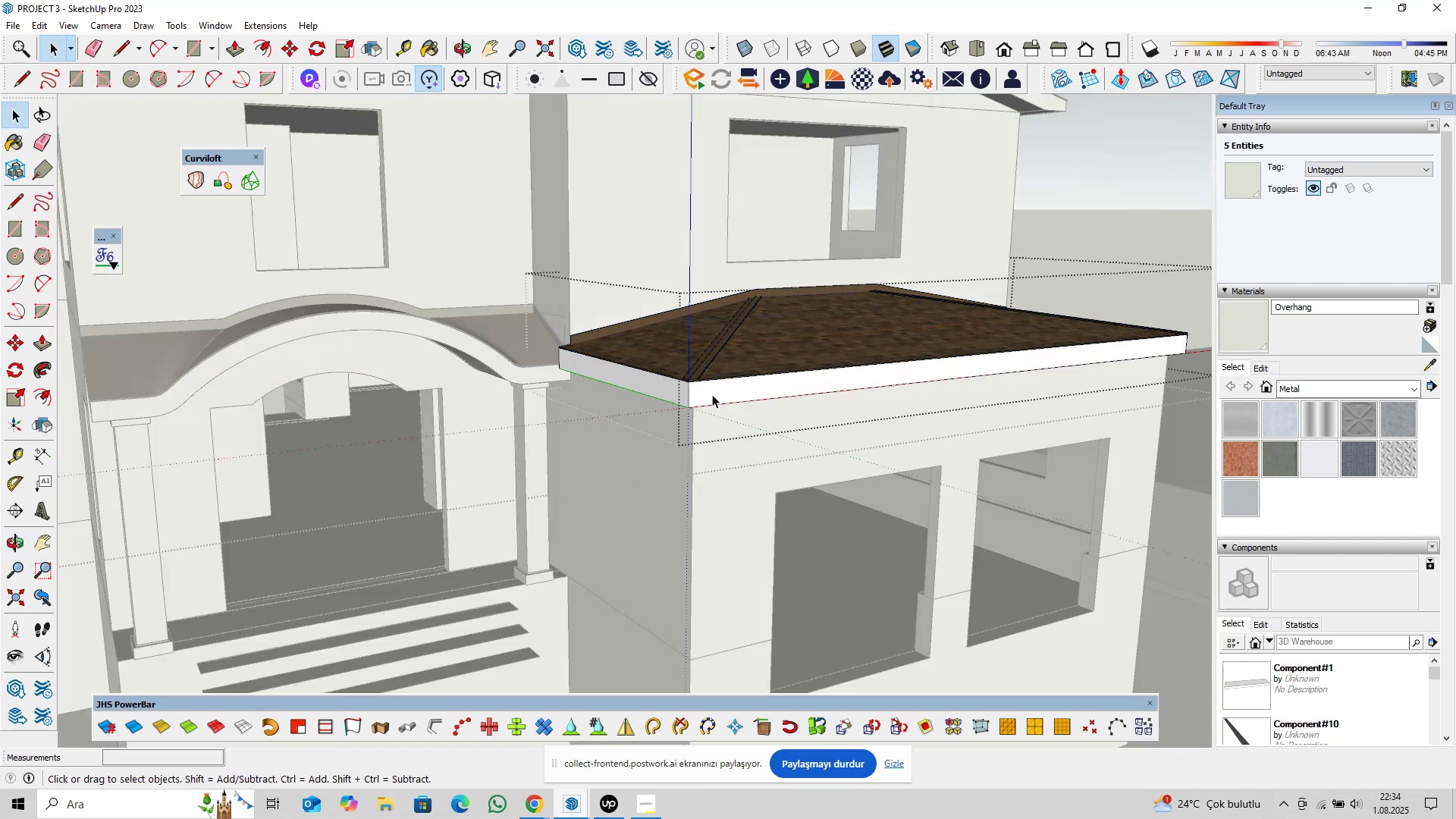 
triple_click([712, 394])
 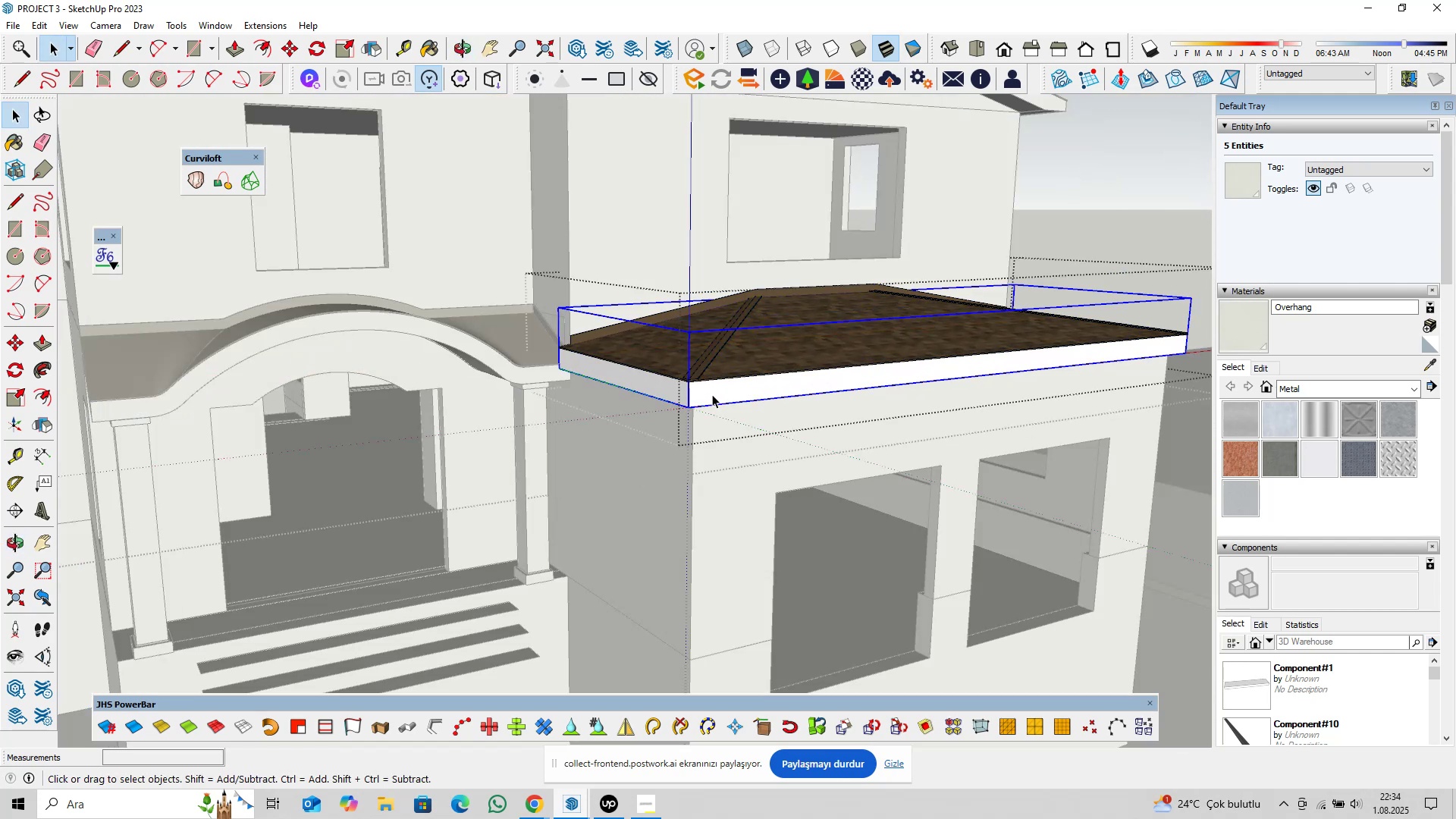 
triple_click([712, 394])
 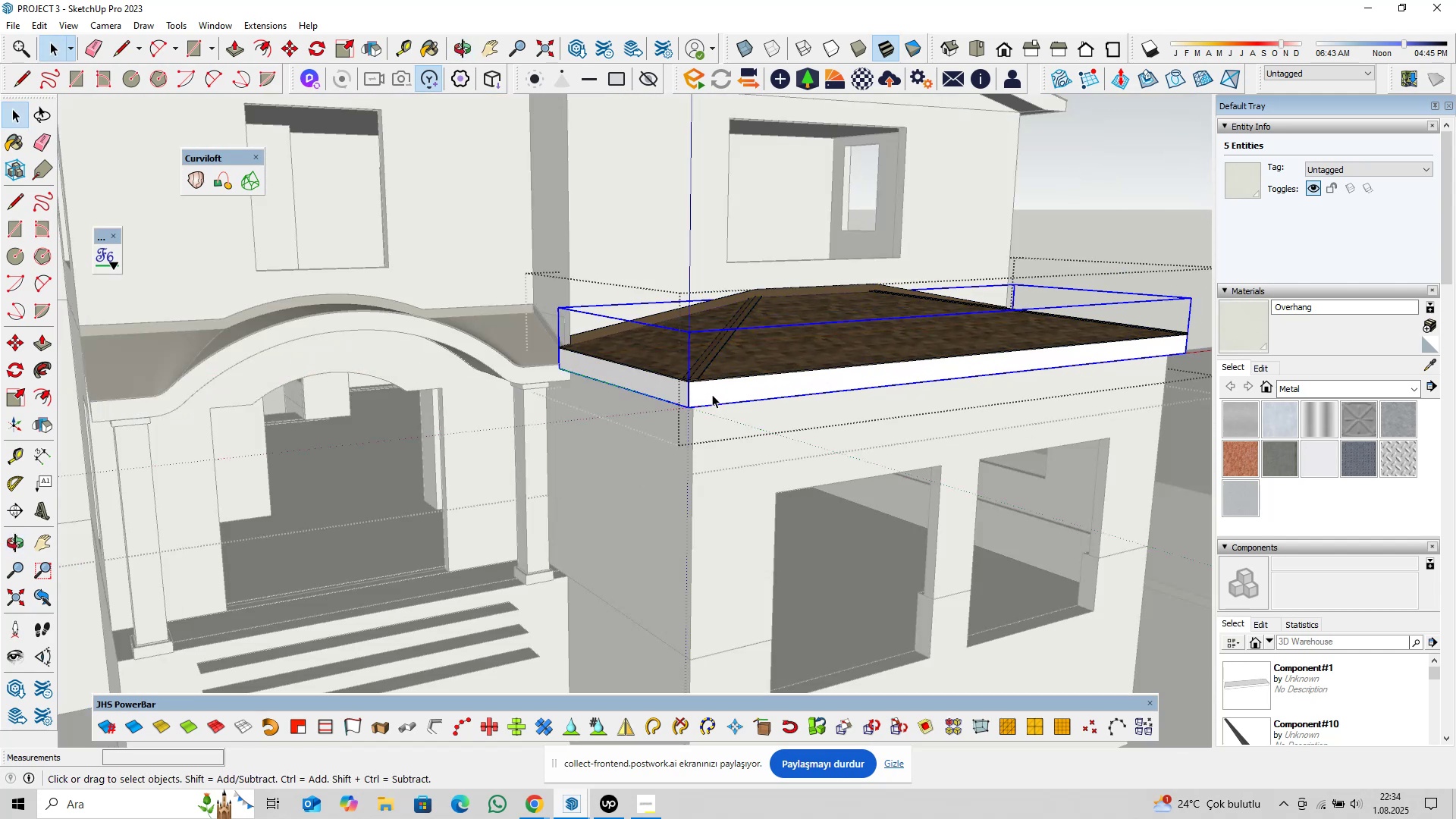 
triple_click([712, 394])
 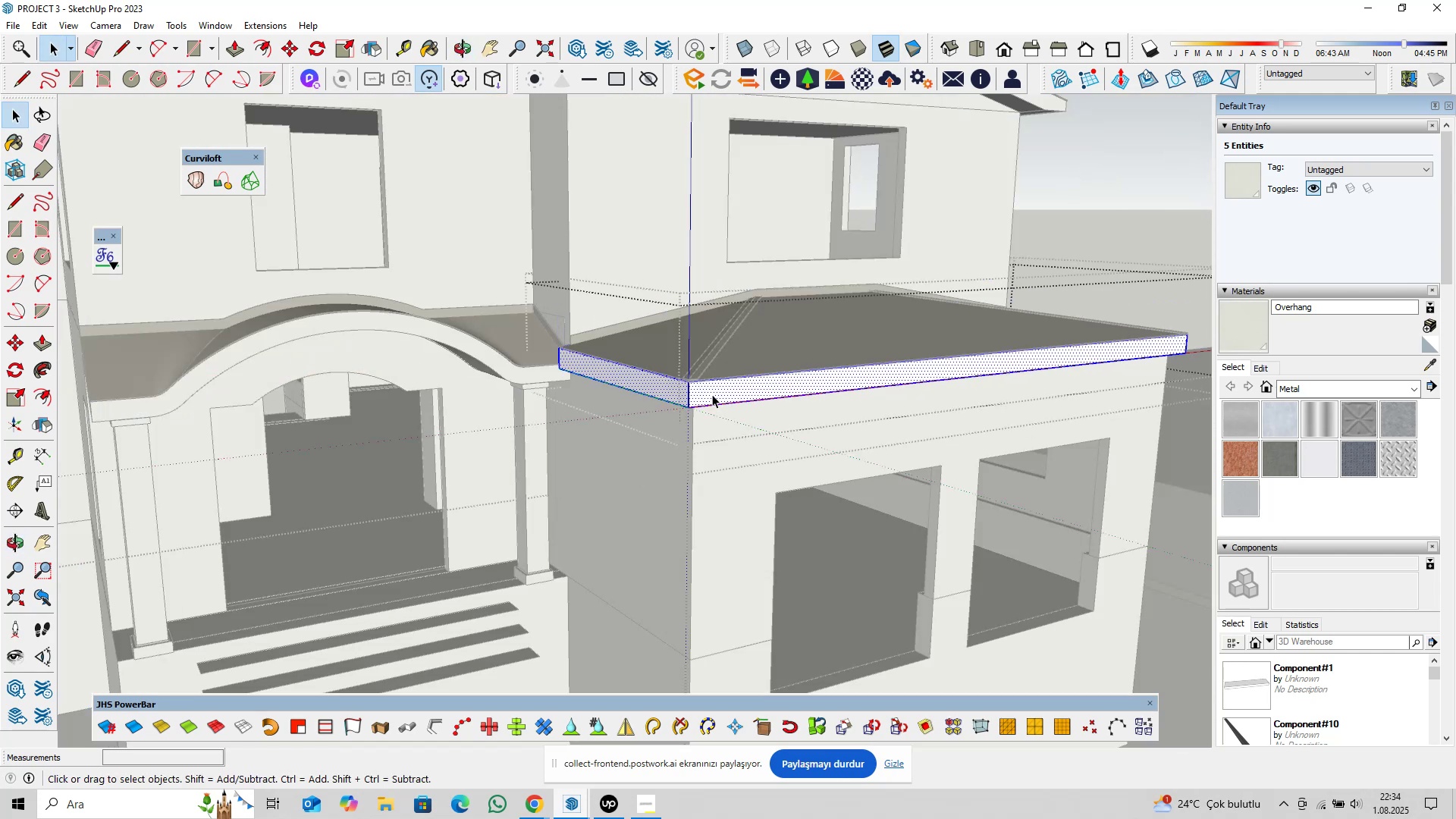 
triple_click([712, 394])
 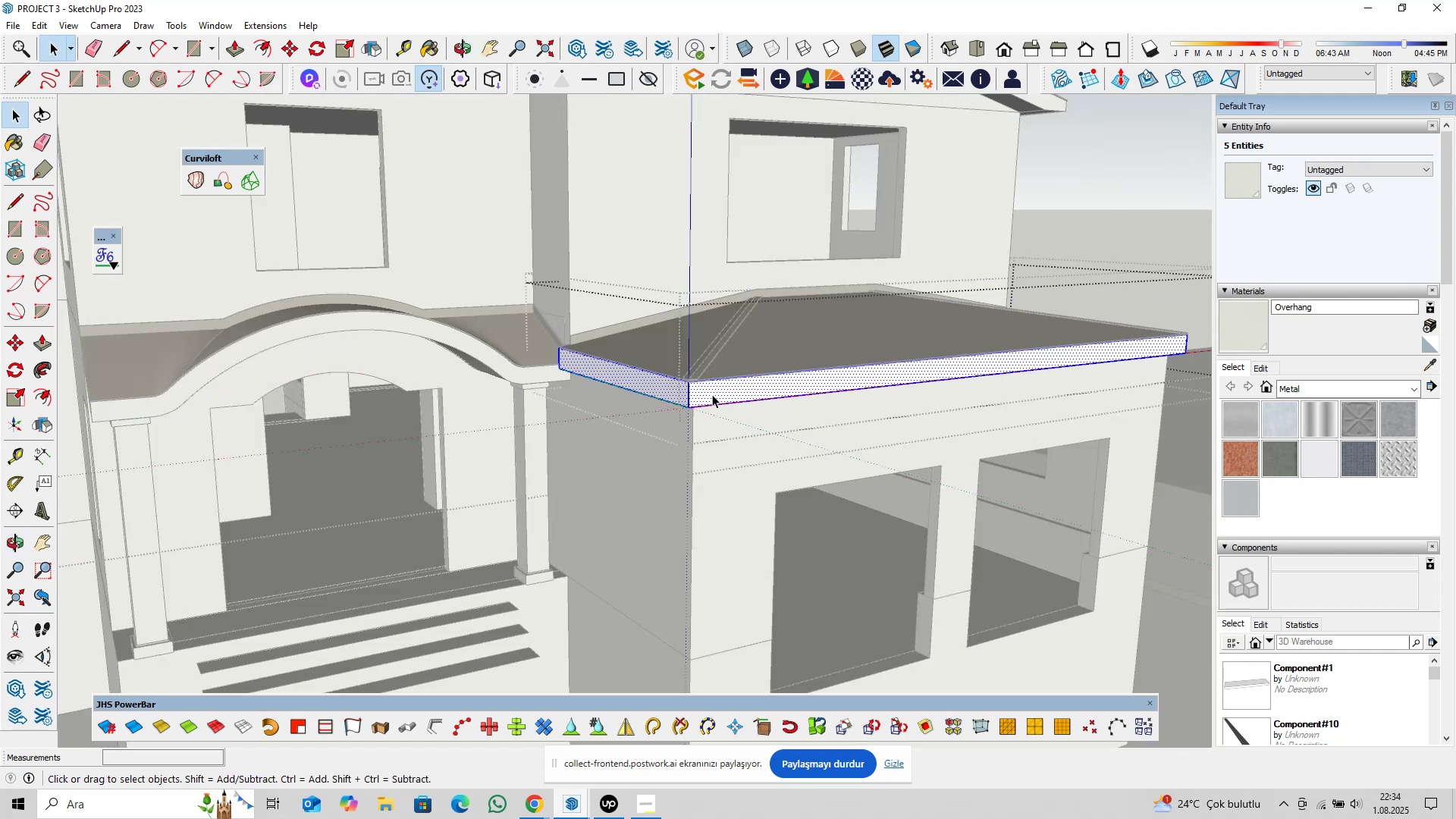 
triple_click([712, 394])
 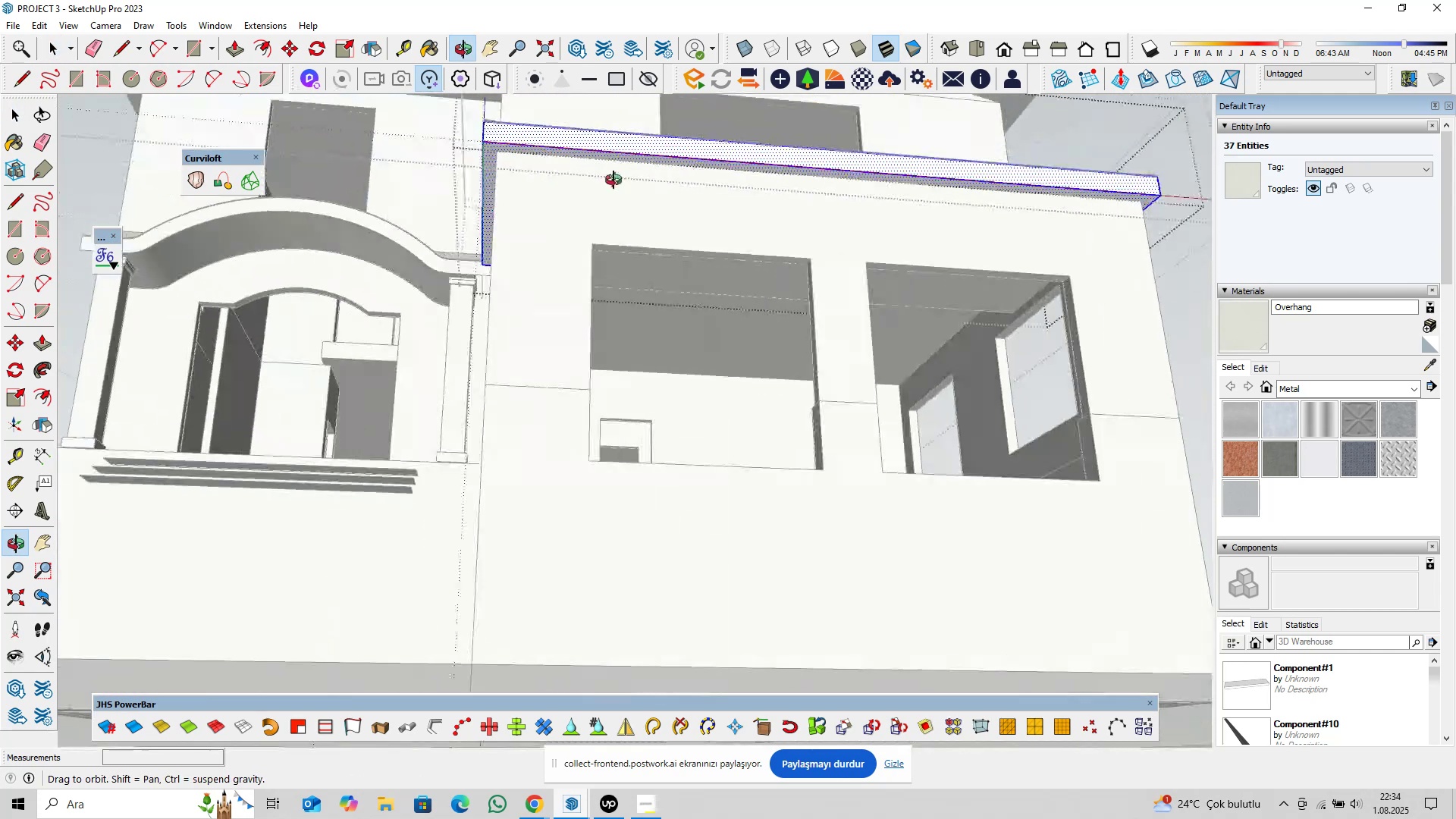 
scroll: coordinate [830, 485], scroll_direction: up, amount: 6.0
 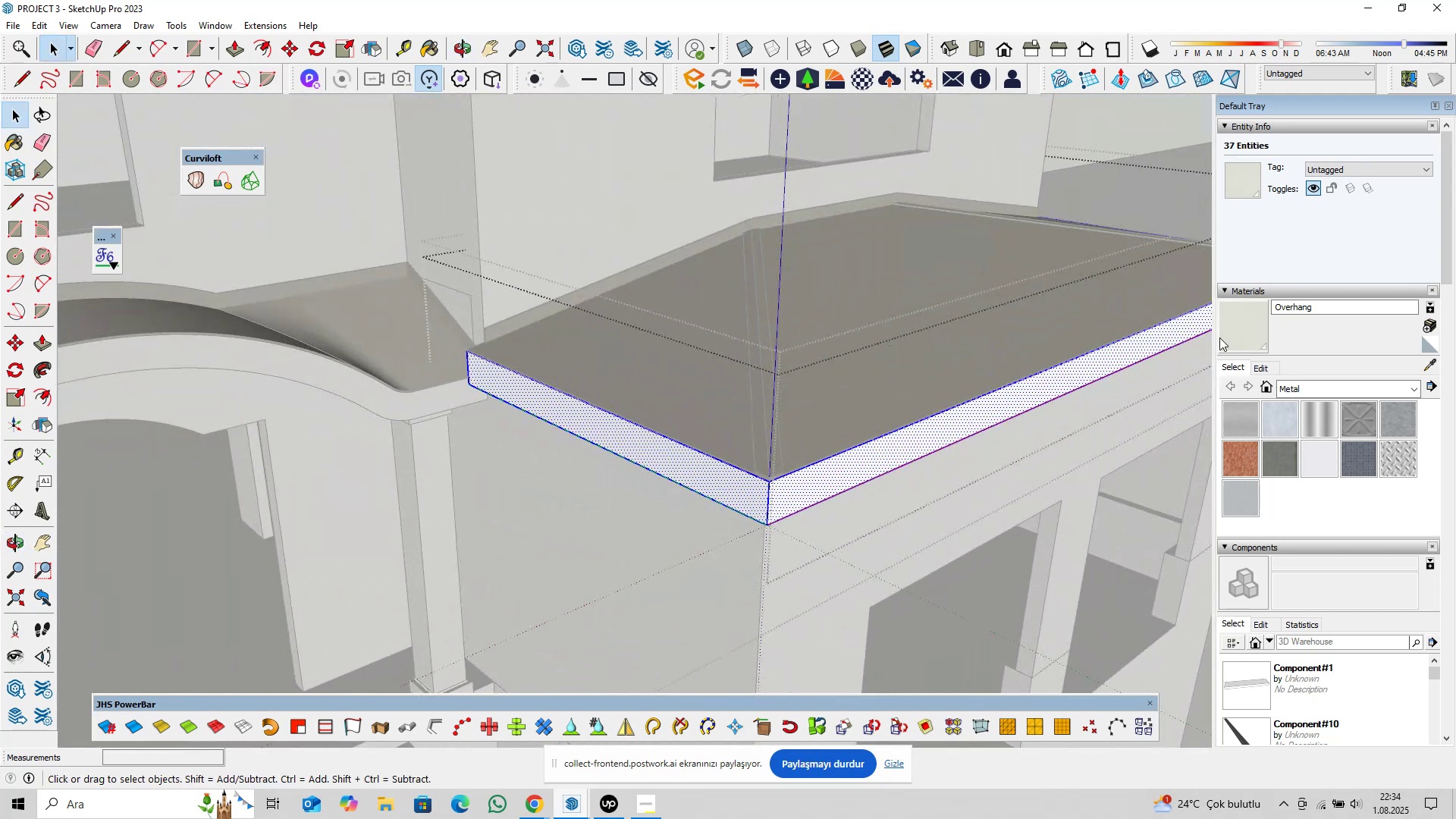 
left_click([1222, 334])
 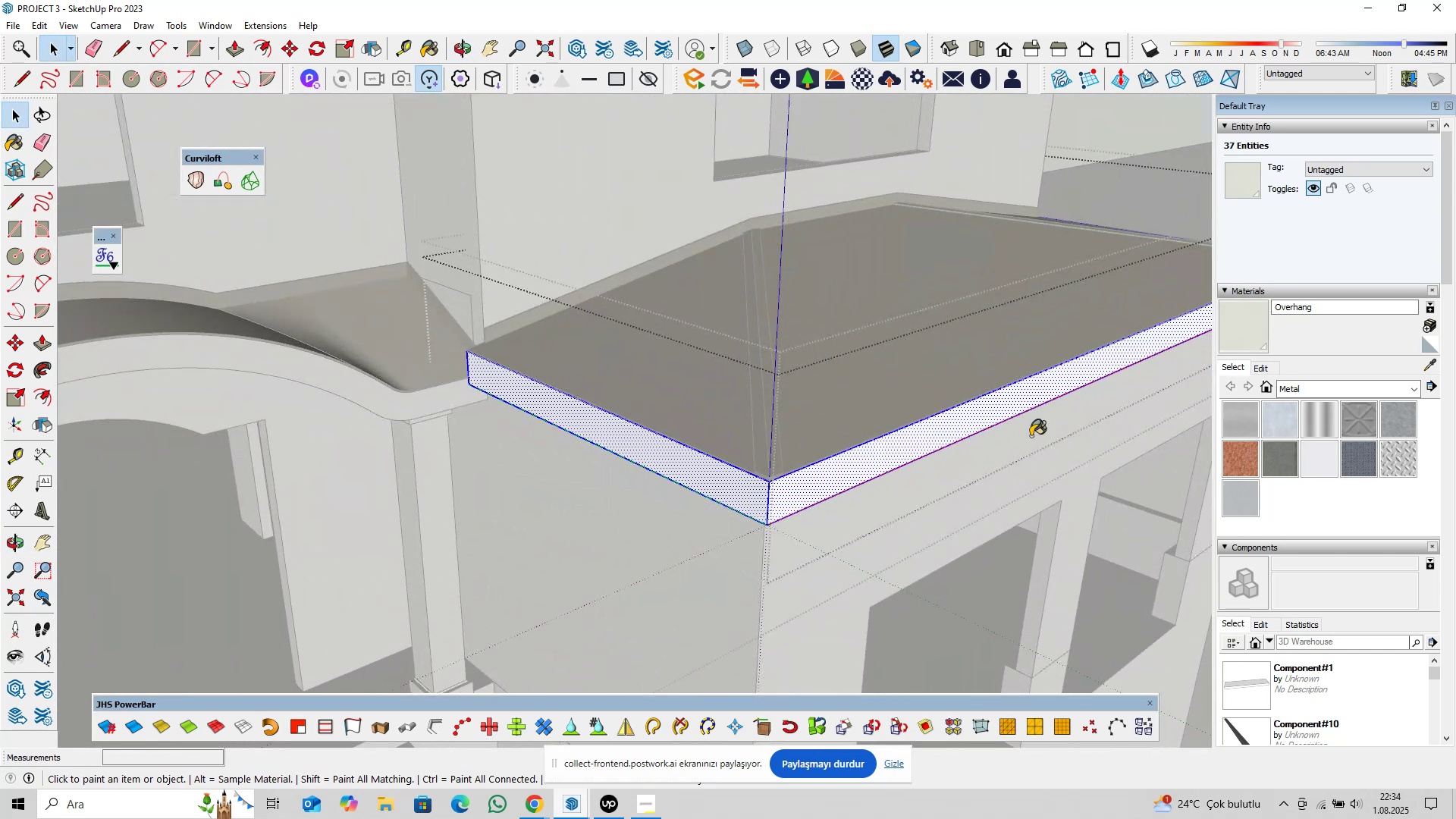 
scroll: coordinate [929, 467], scroll_direction: up, amount: 4.0
 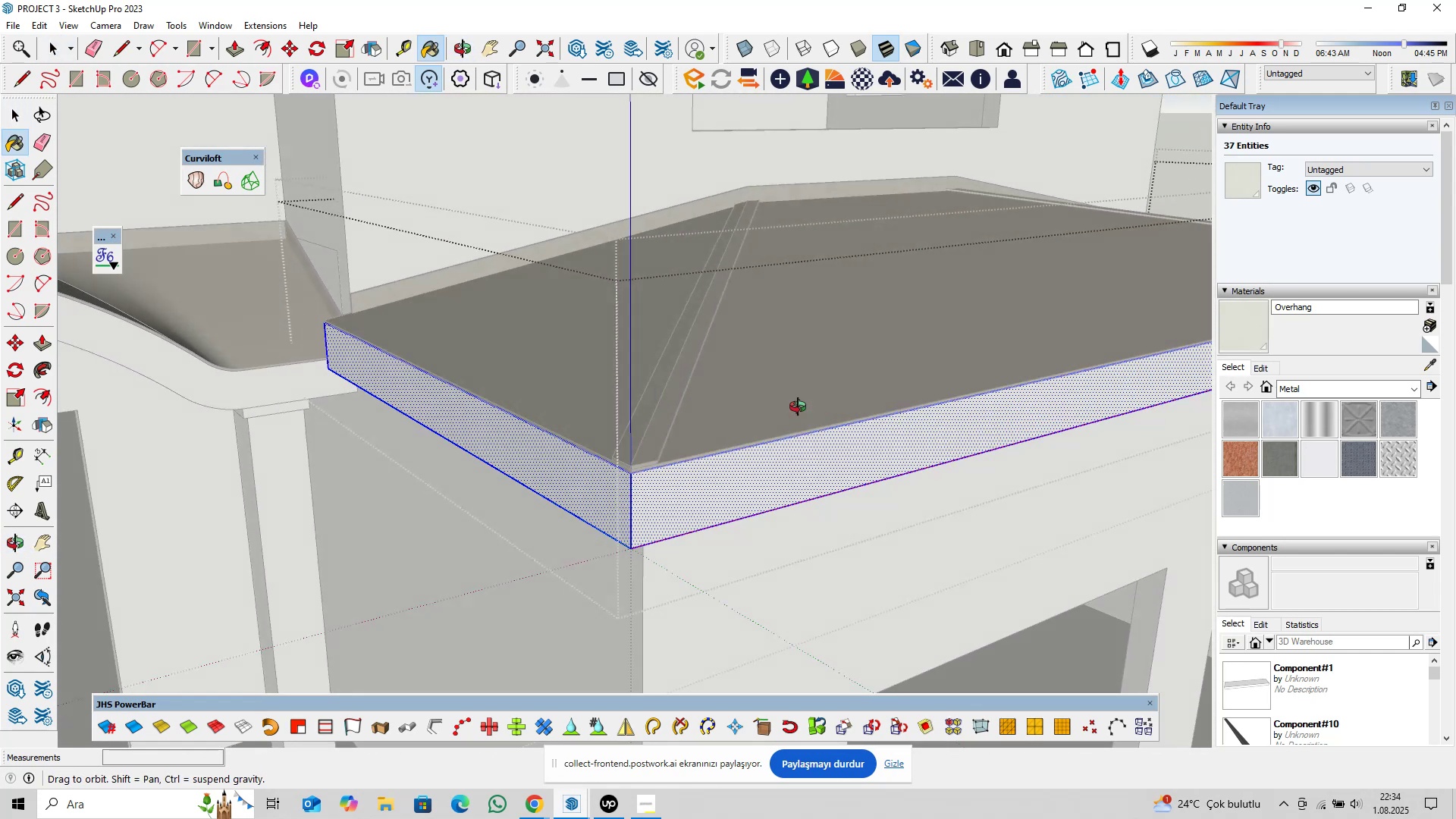 
key(Space)
 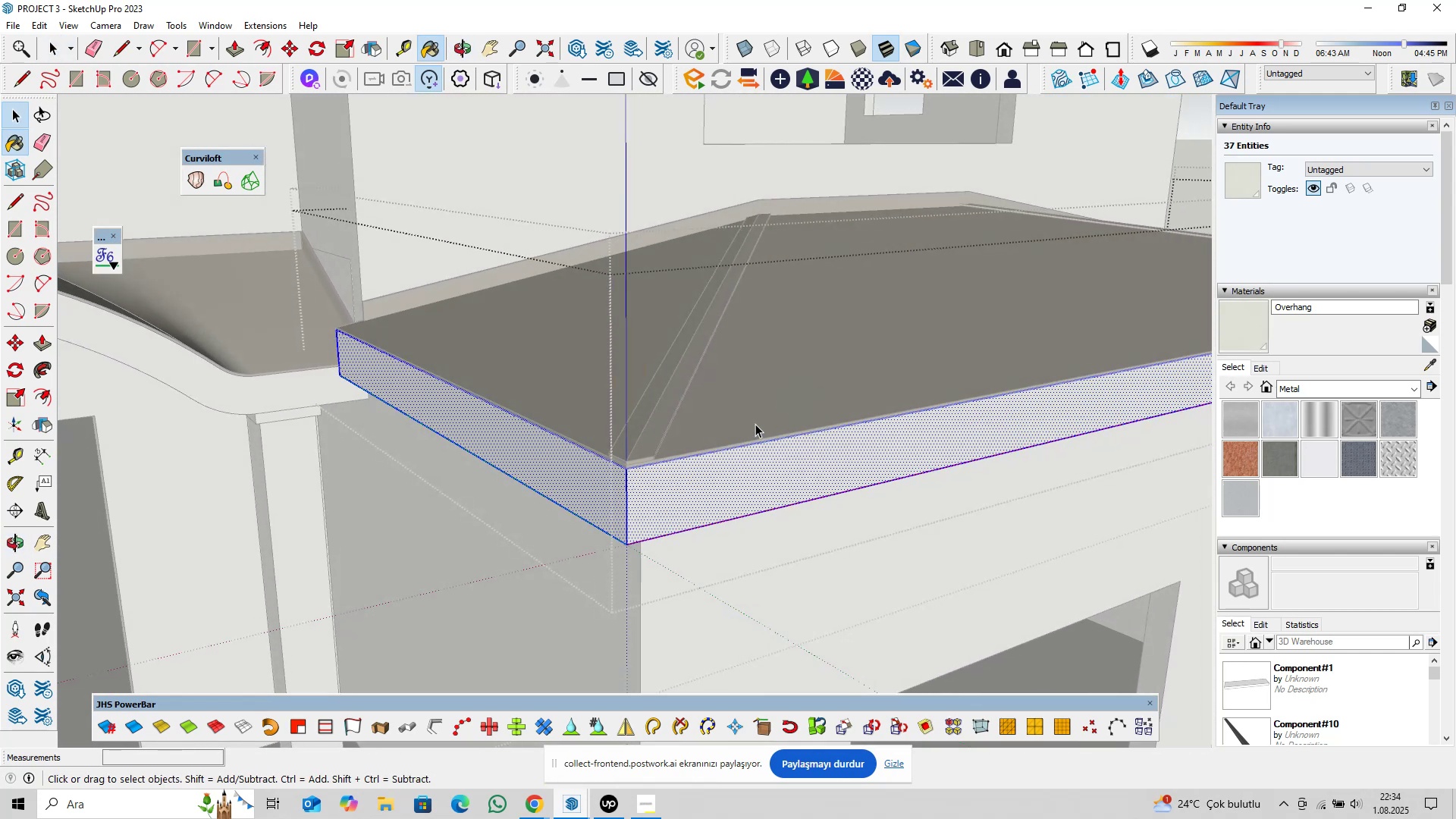 
scroll: coordinate [754, 425], scroll_direction: down, amount: 6.0
 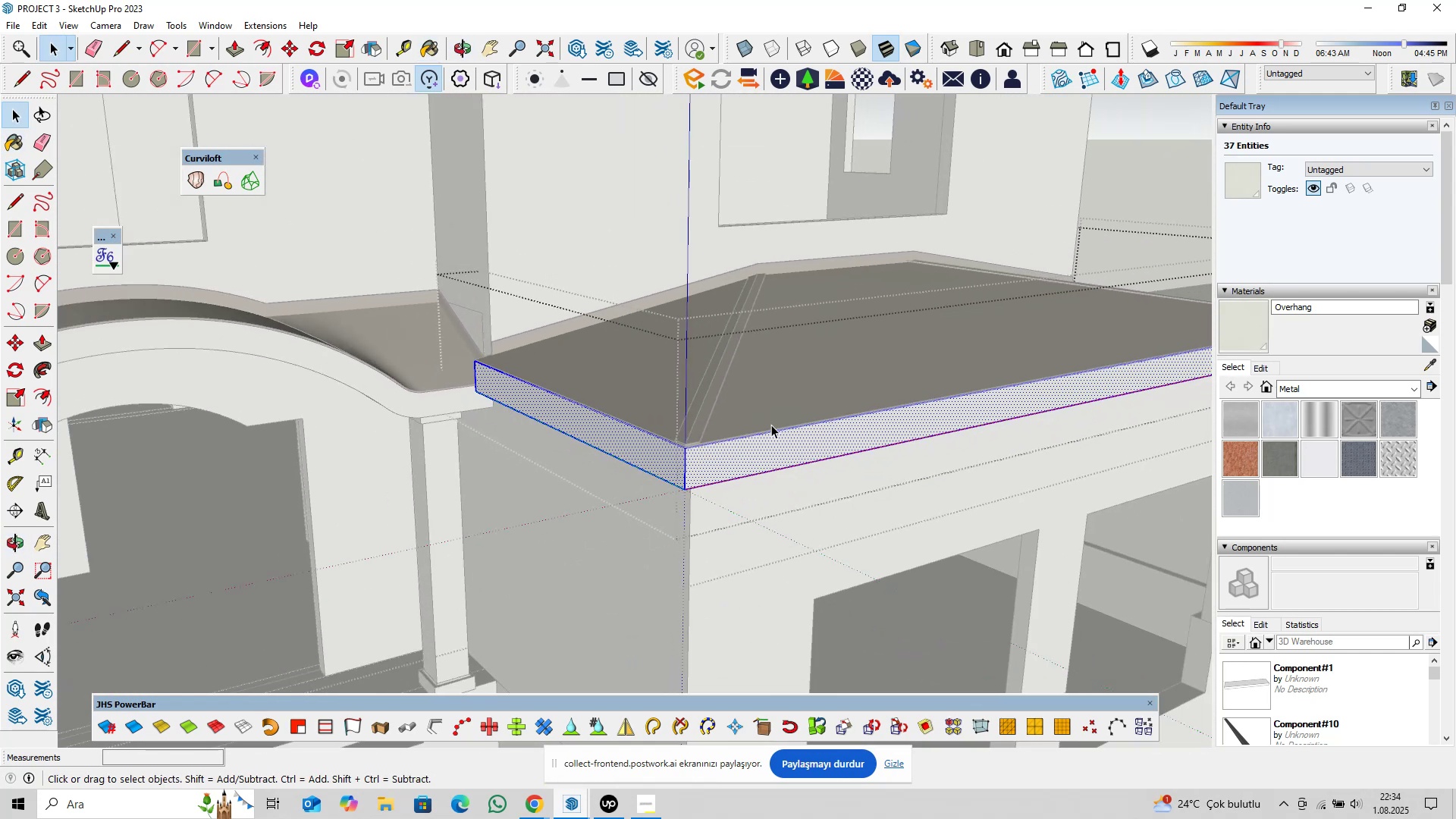 
key(Escape)
 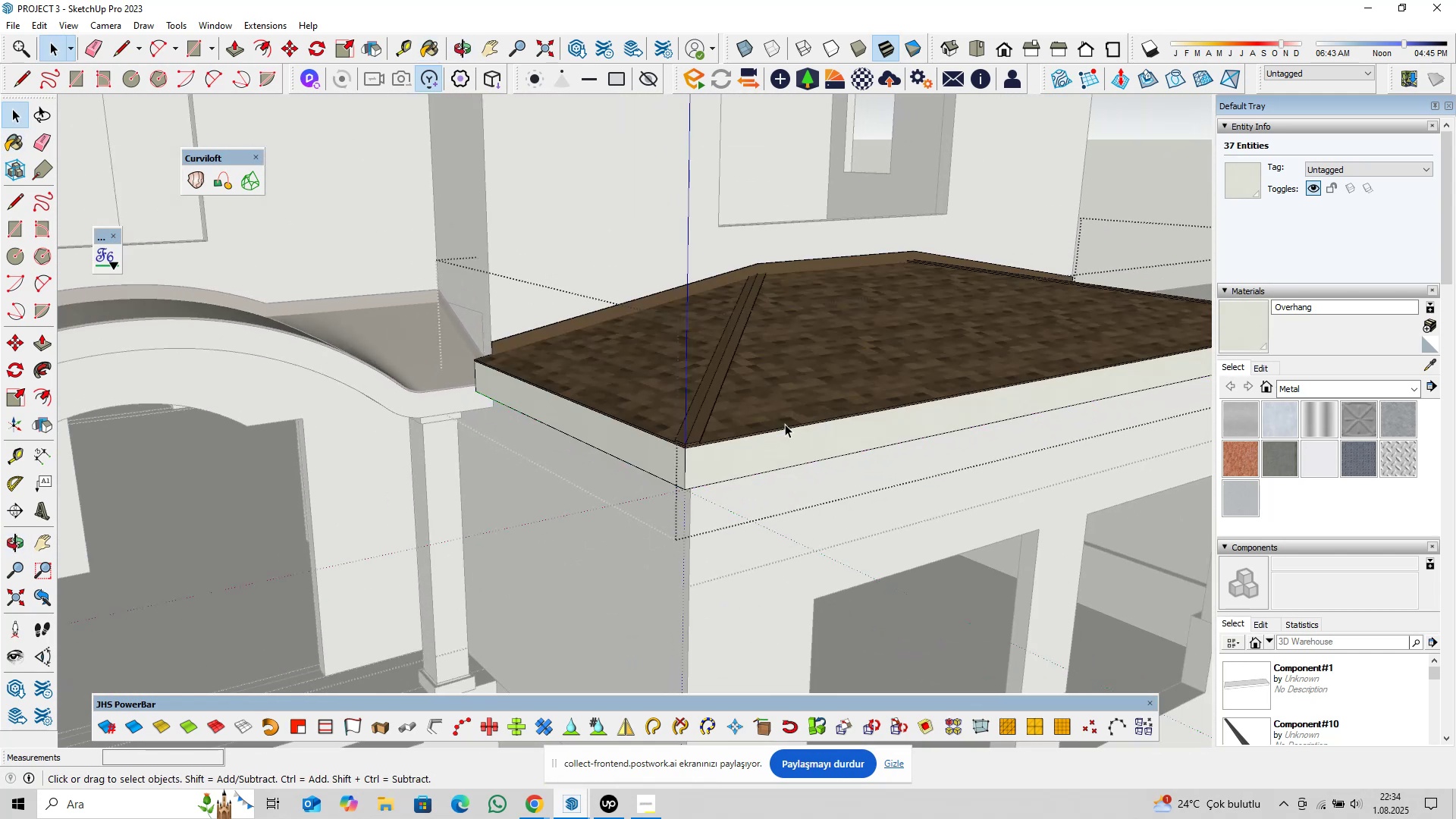 
key(Escape)
 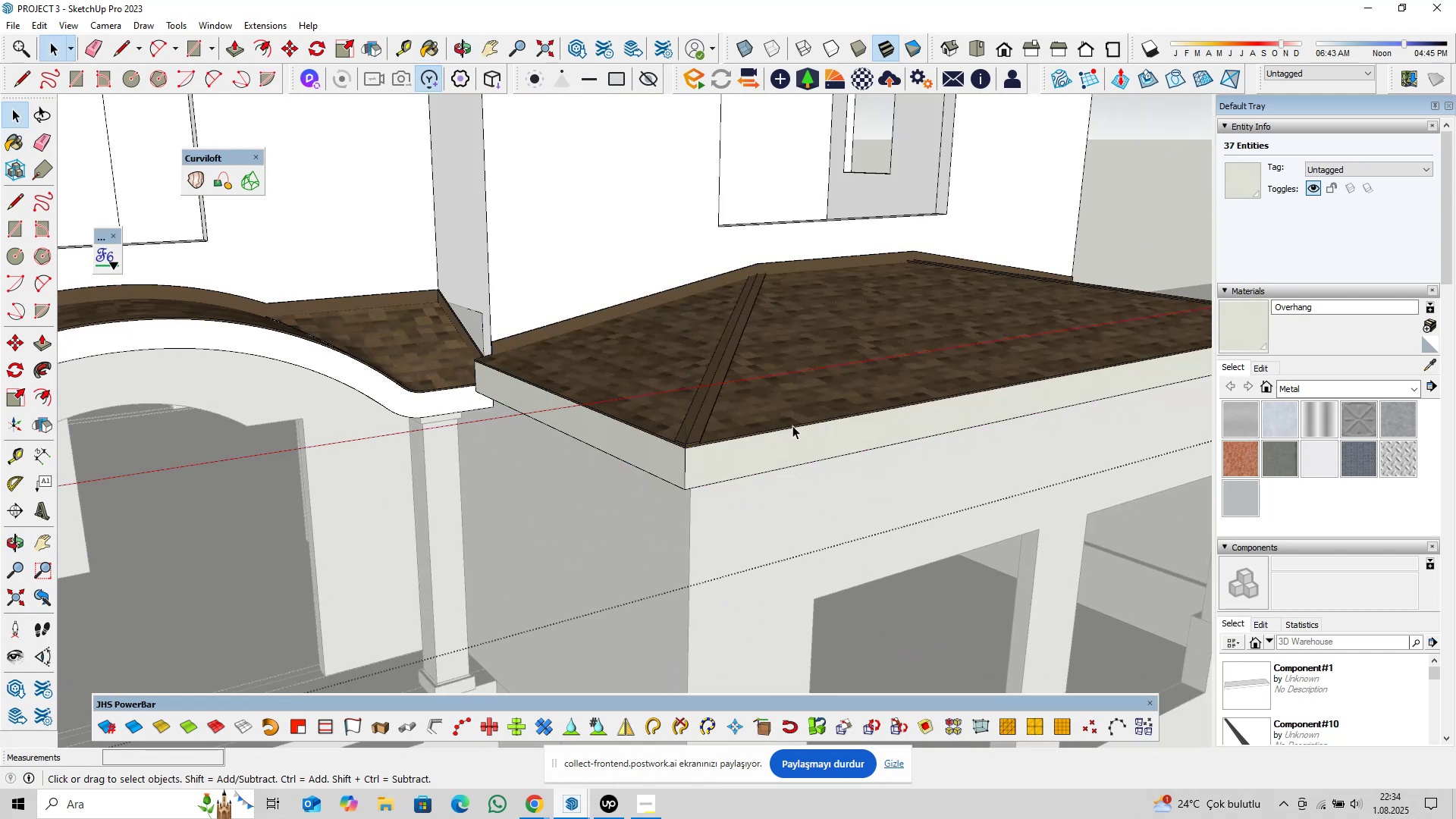 
scroll: coordinate [780, 422], scroll_direction: down, amount: 7.0
 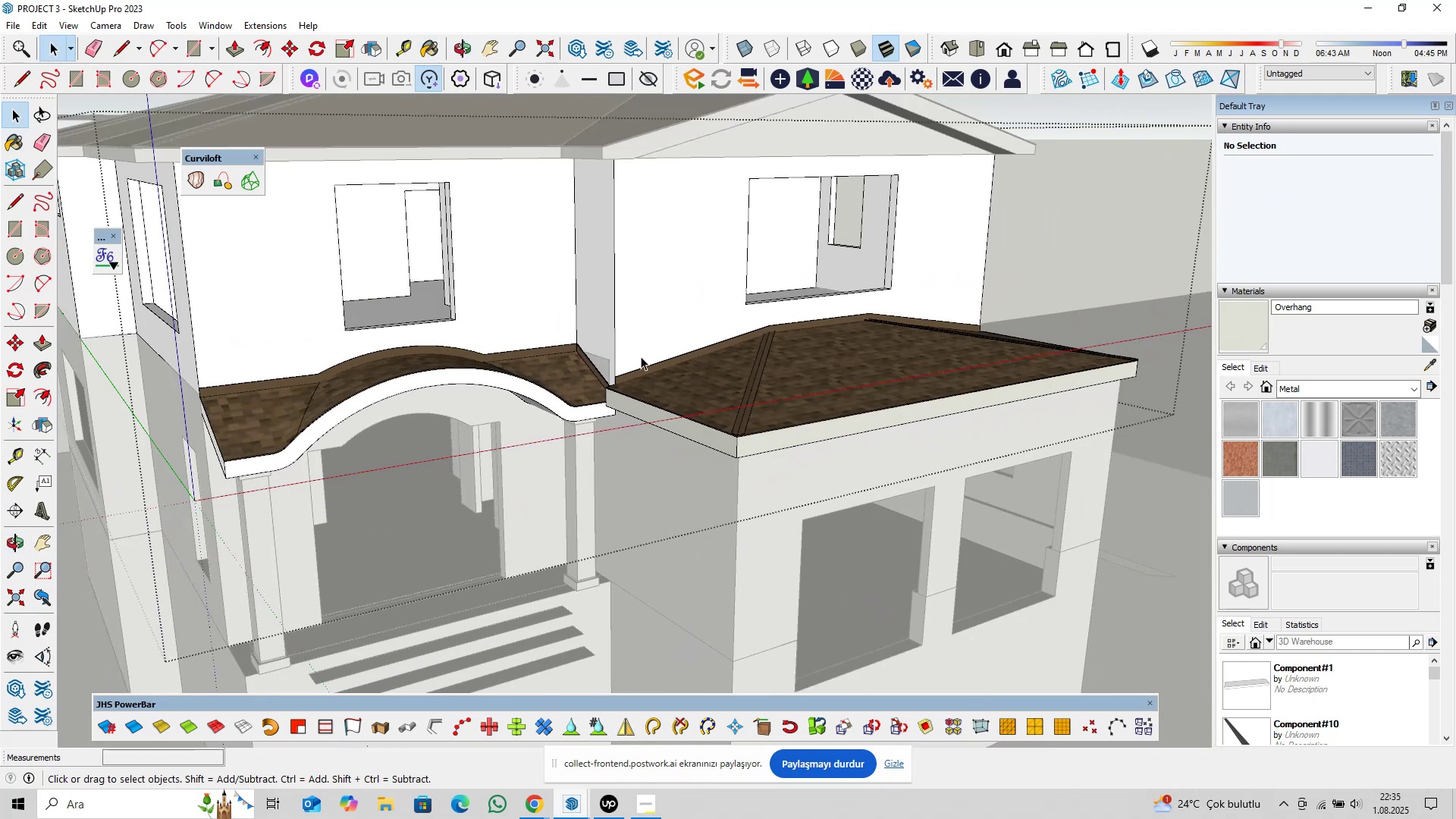 
hold_key(key=ShiftLeft, duration=0.53)
 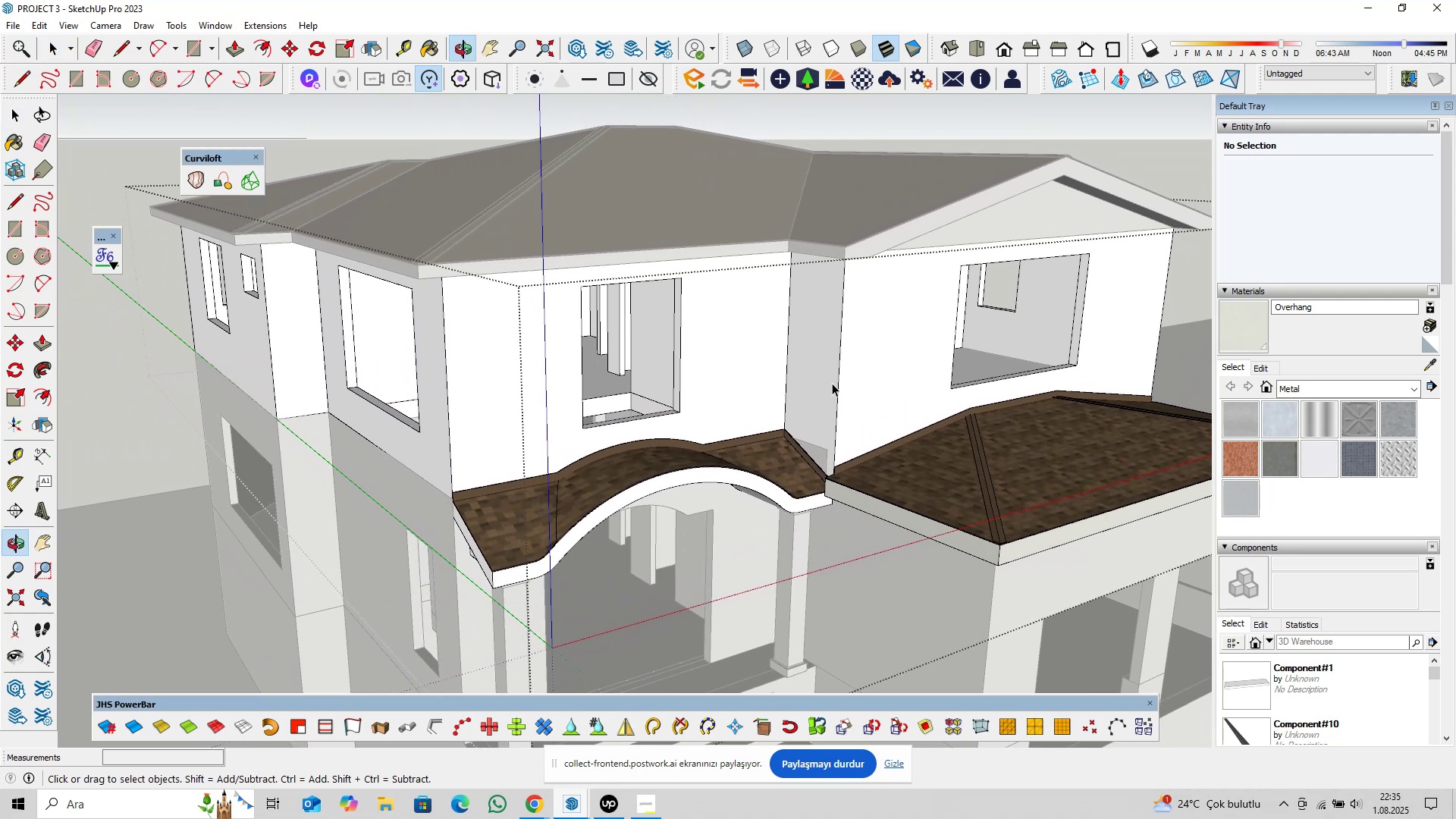 
key(Shift+ShiftLeft)
 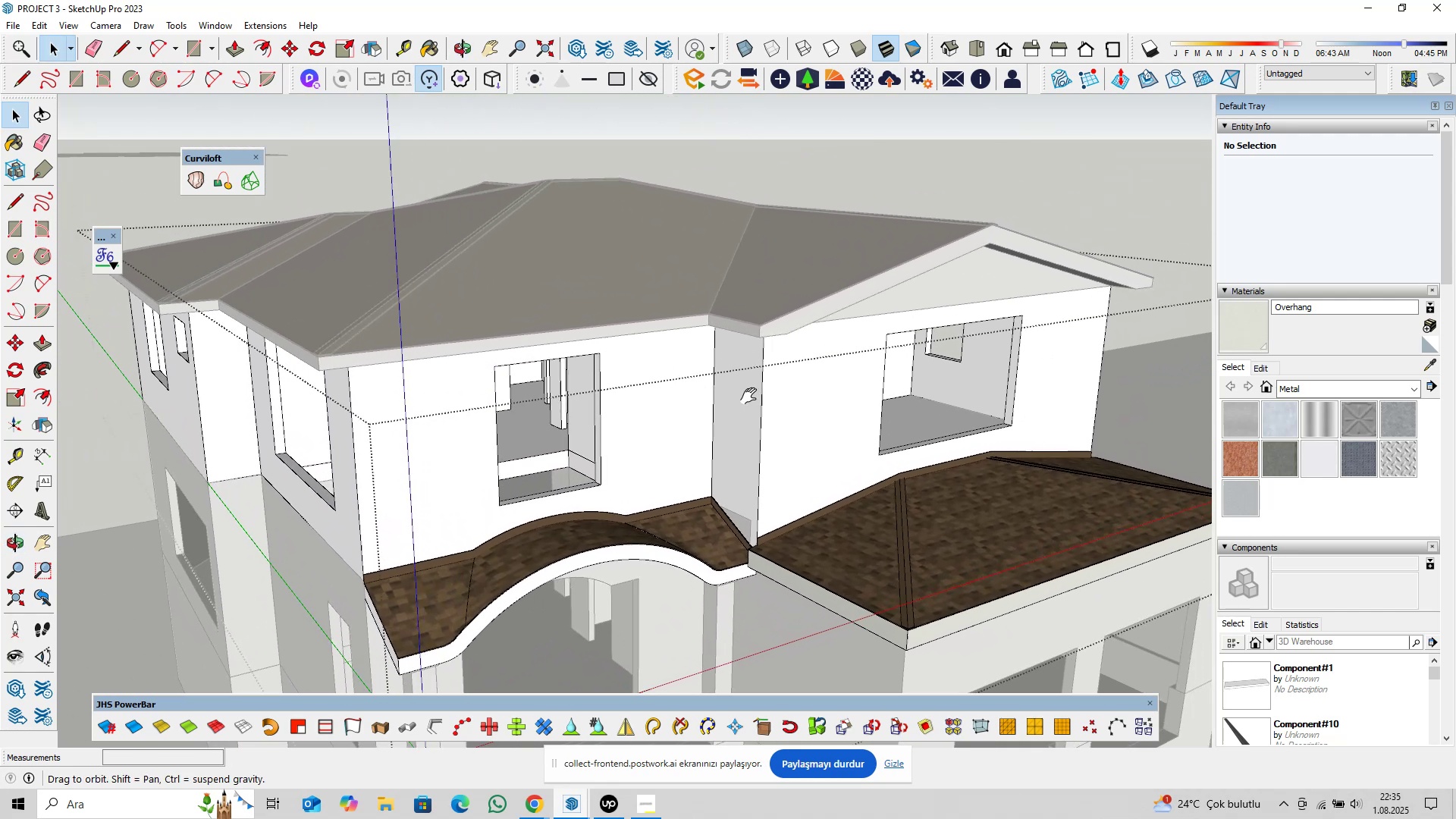 
scroll: coordinate [774, 351], scroll_direction: up, amount: 4.0
 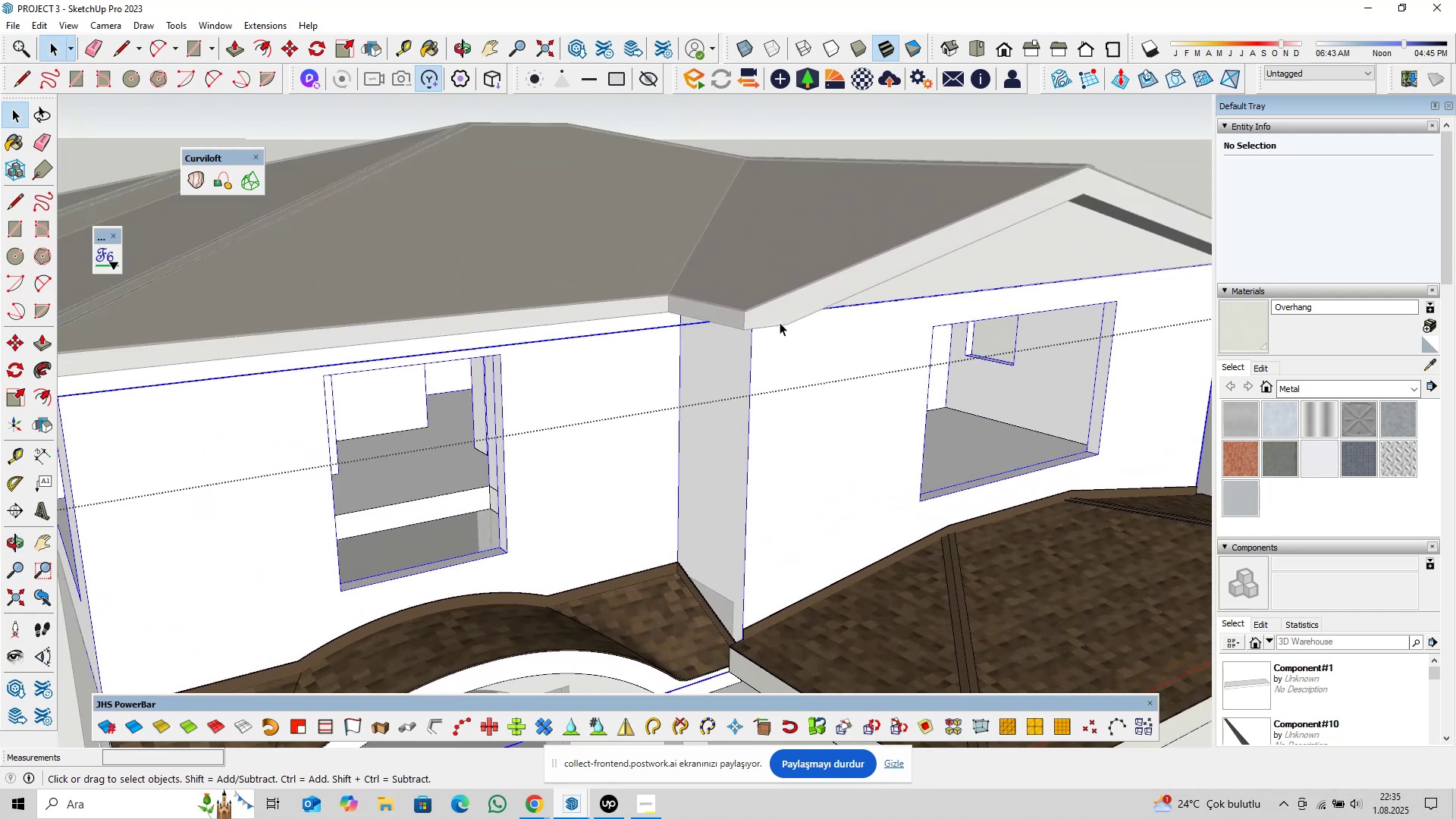 
double_click([780, 322])
 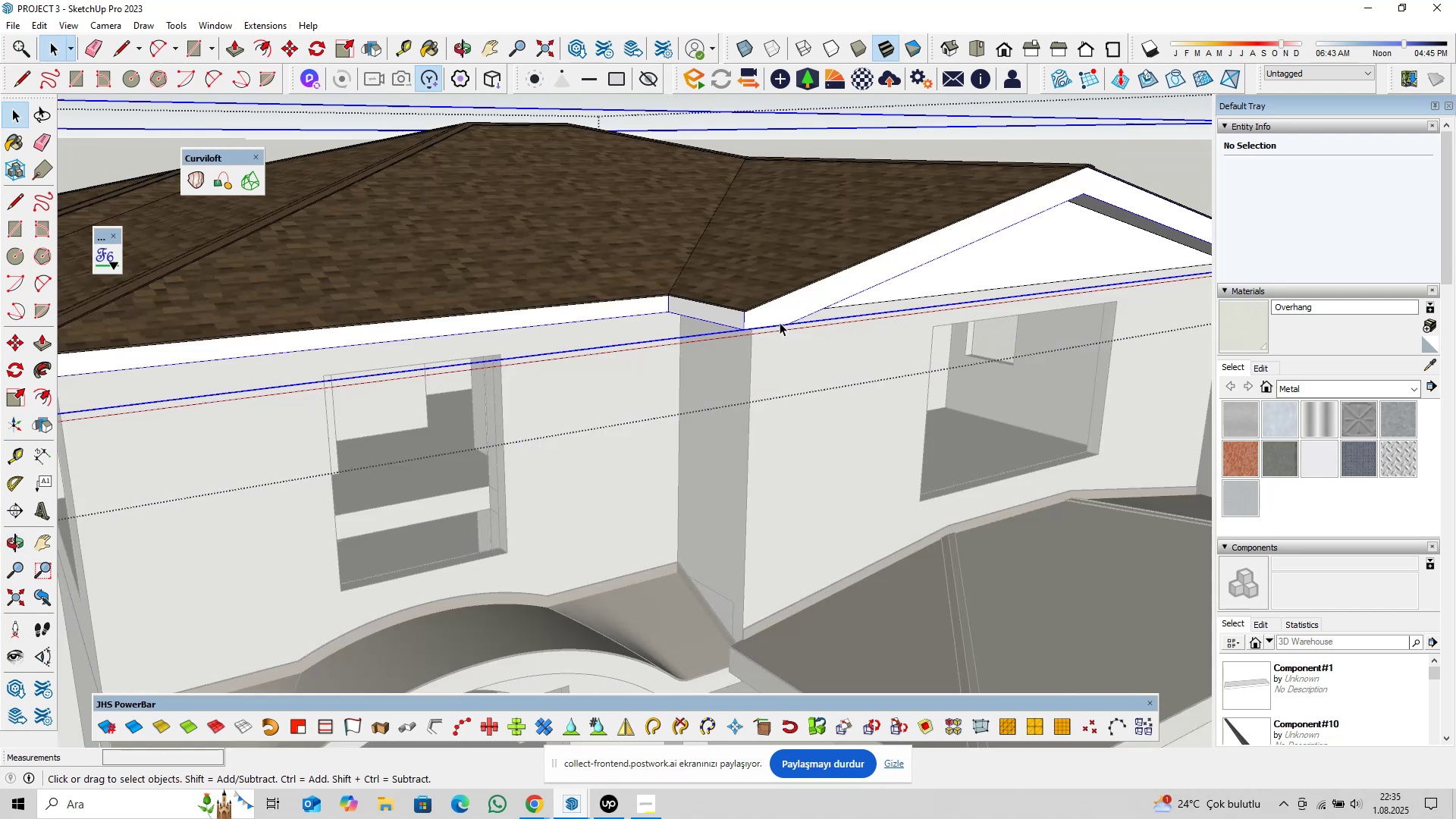 
triple_click([780, 322])
 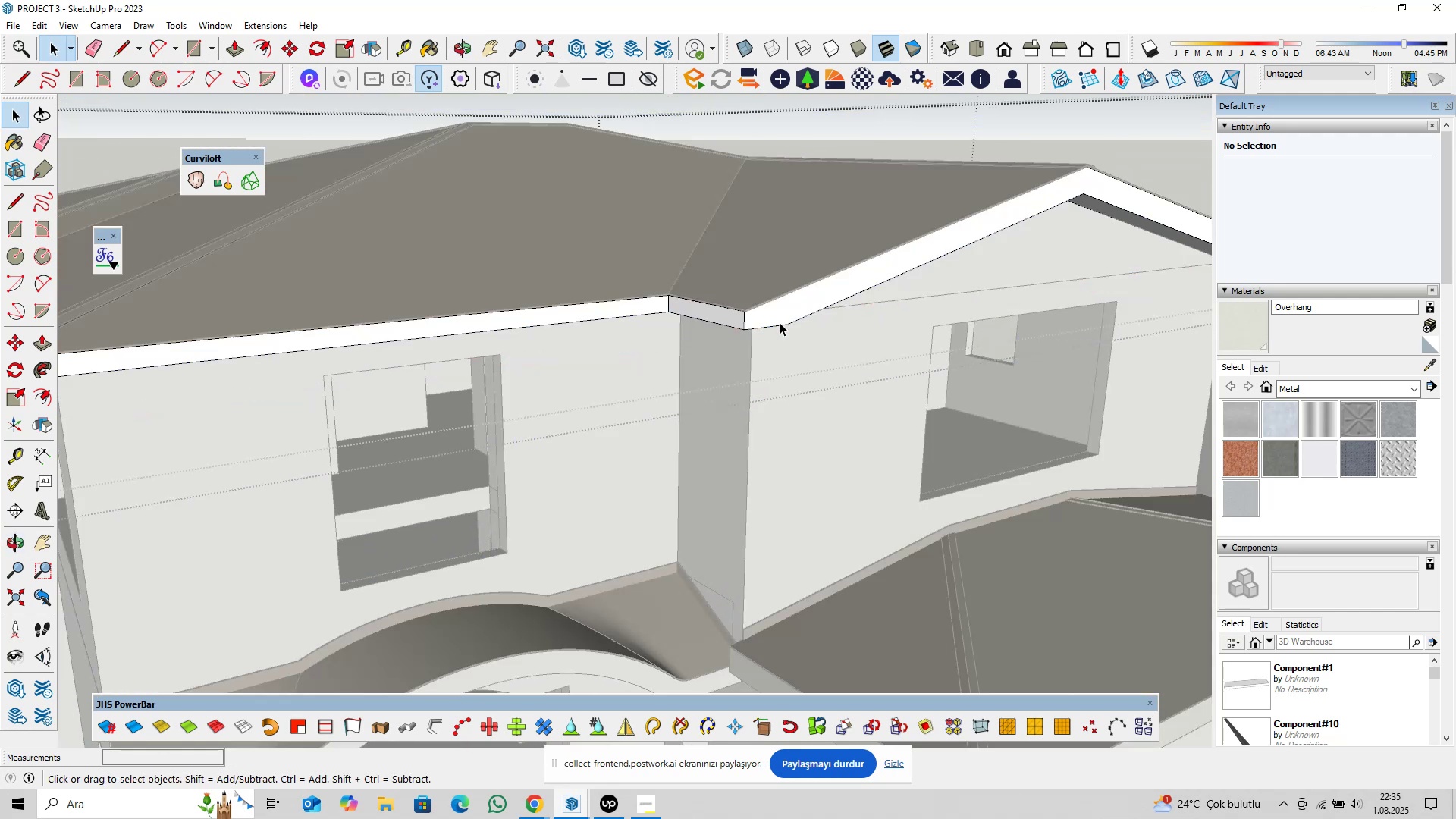 
triple_click([780, 322])
 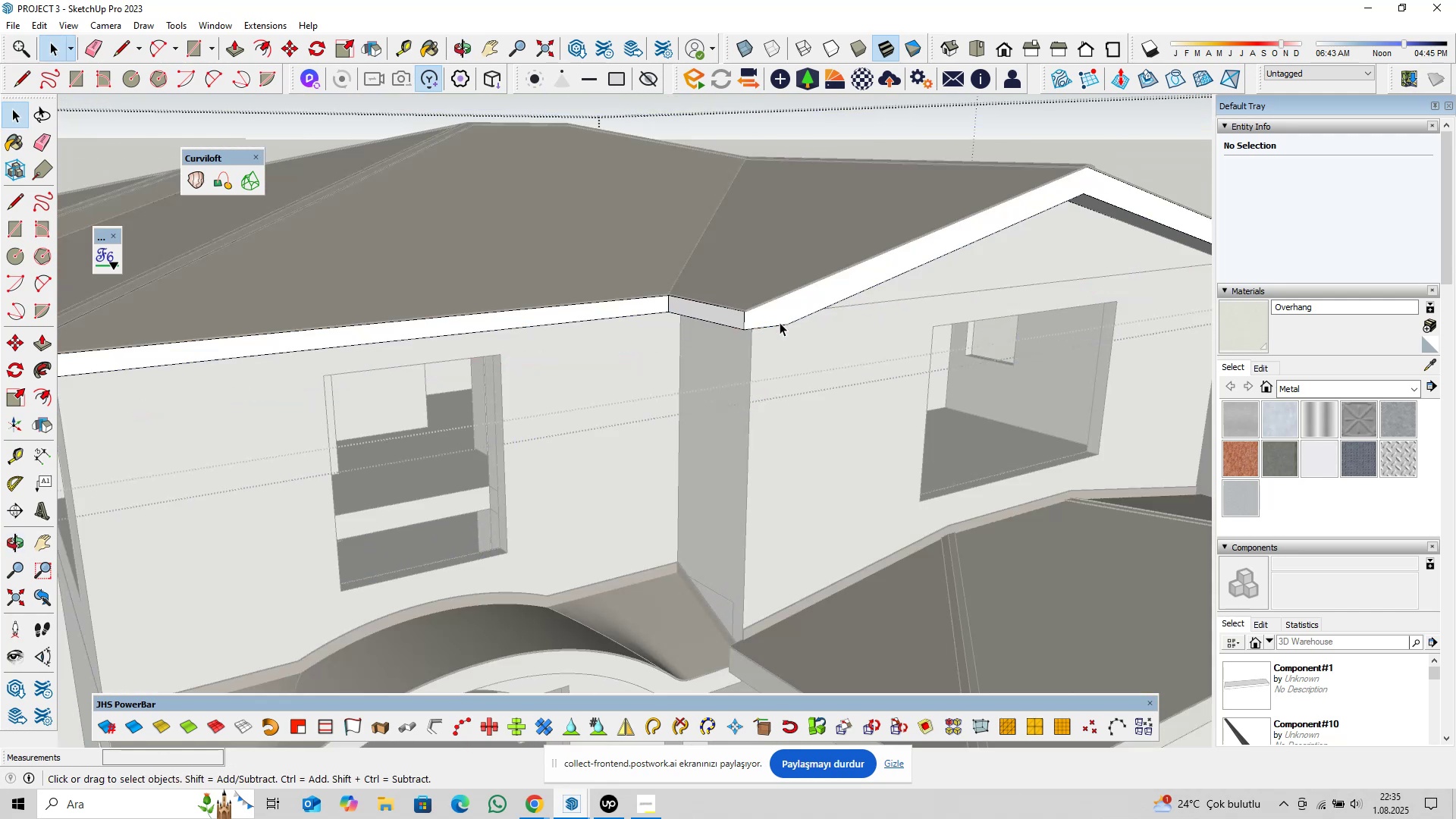 
triple_click([780, 322])
 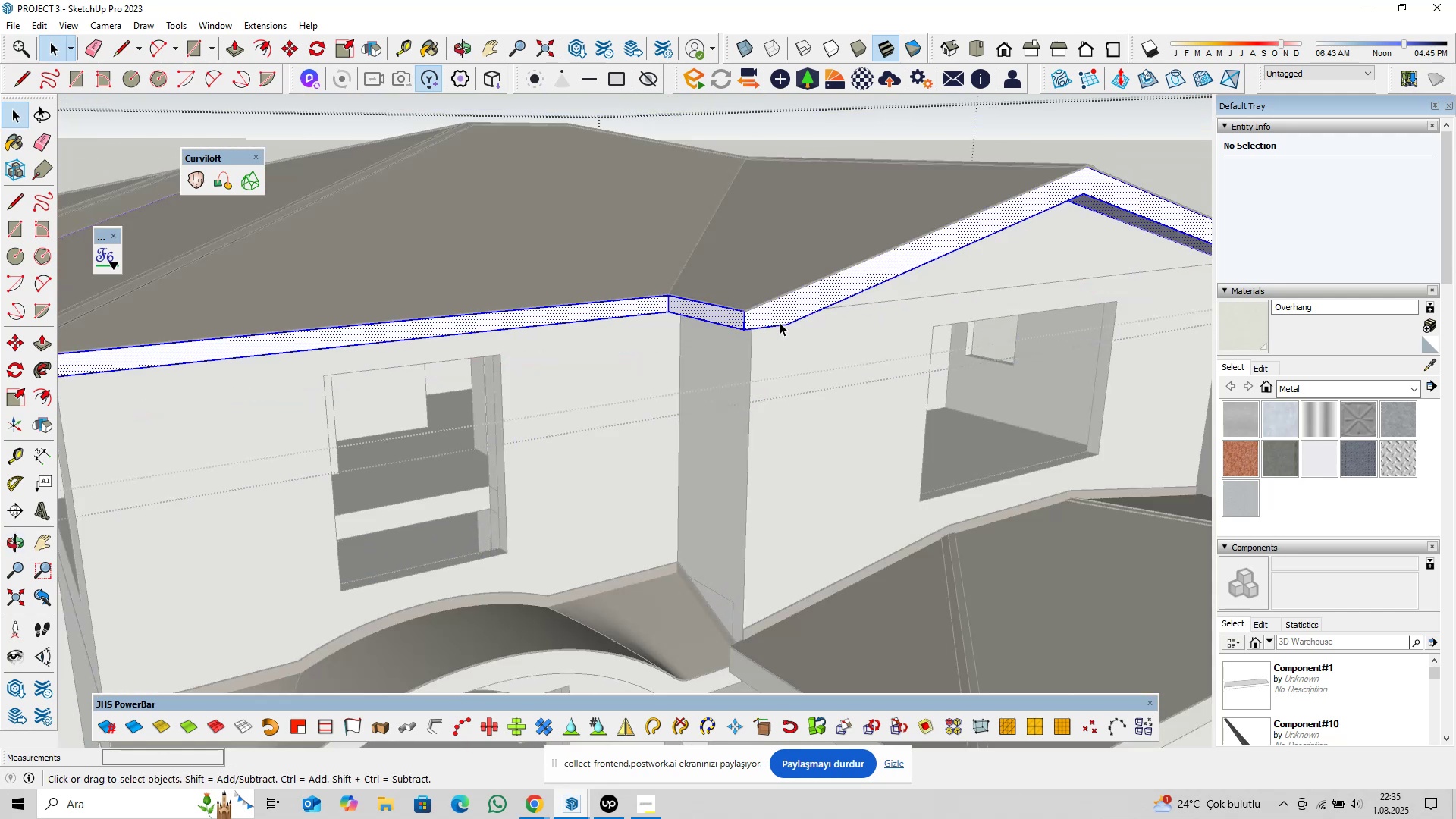 
triple_click([780, 322])
 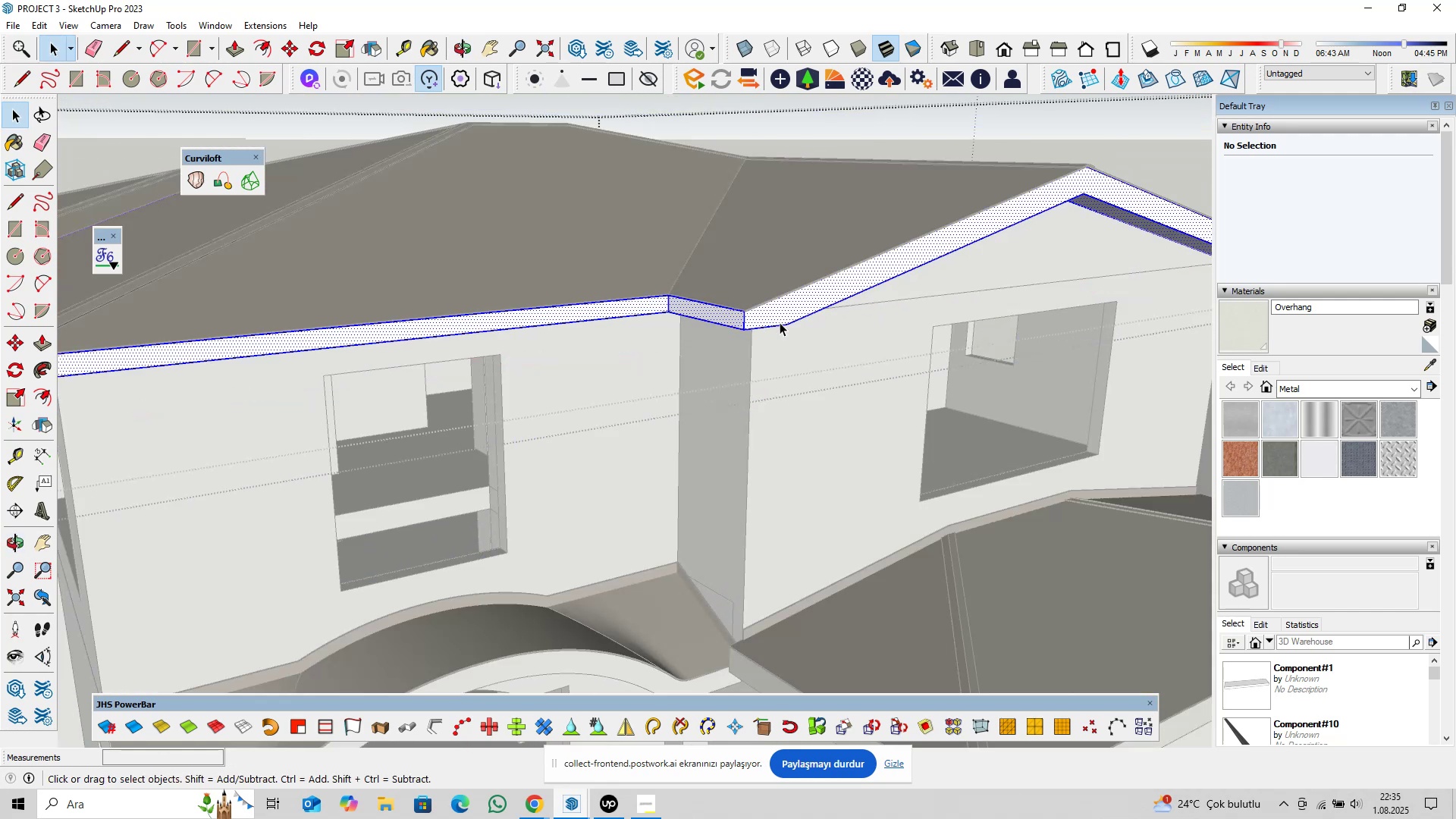 
triple_click([780, 322])
 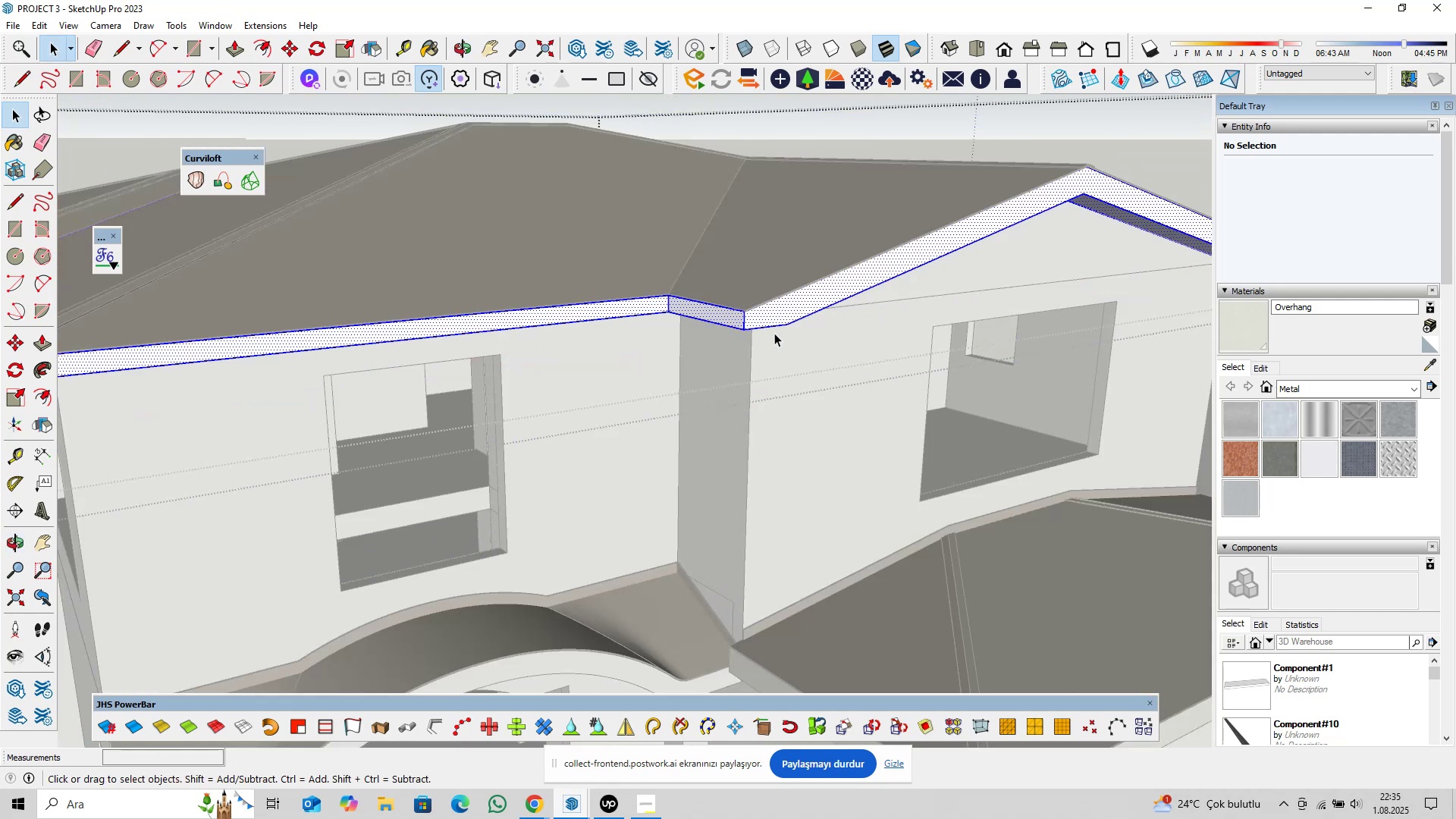 
key(Shift+ShiftLeft)
 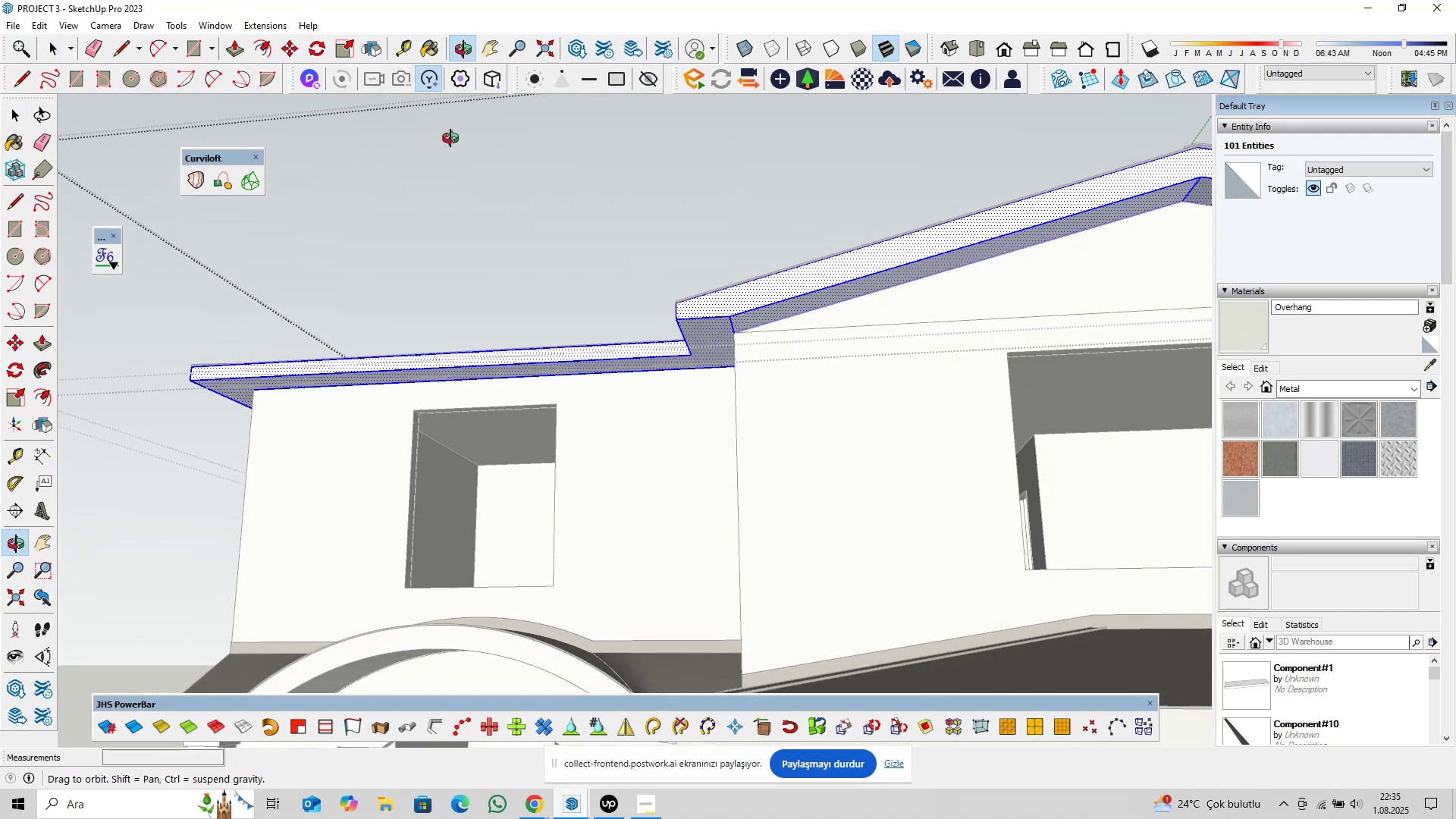 
hold_key(key=ShiftLeft, duration=0.44)
 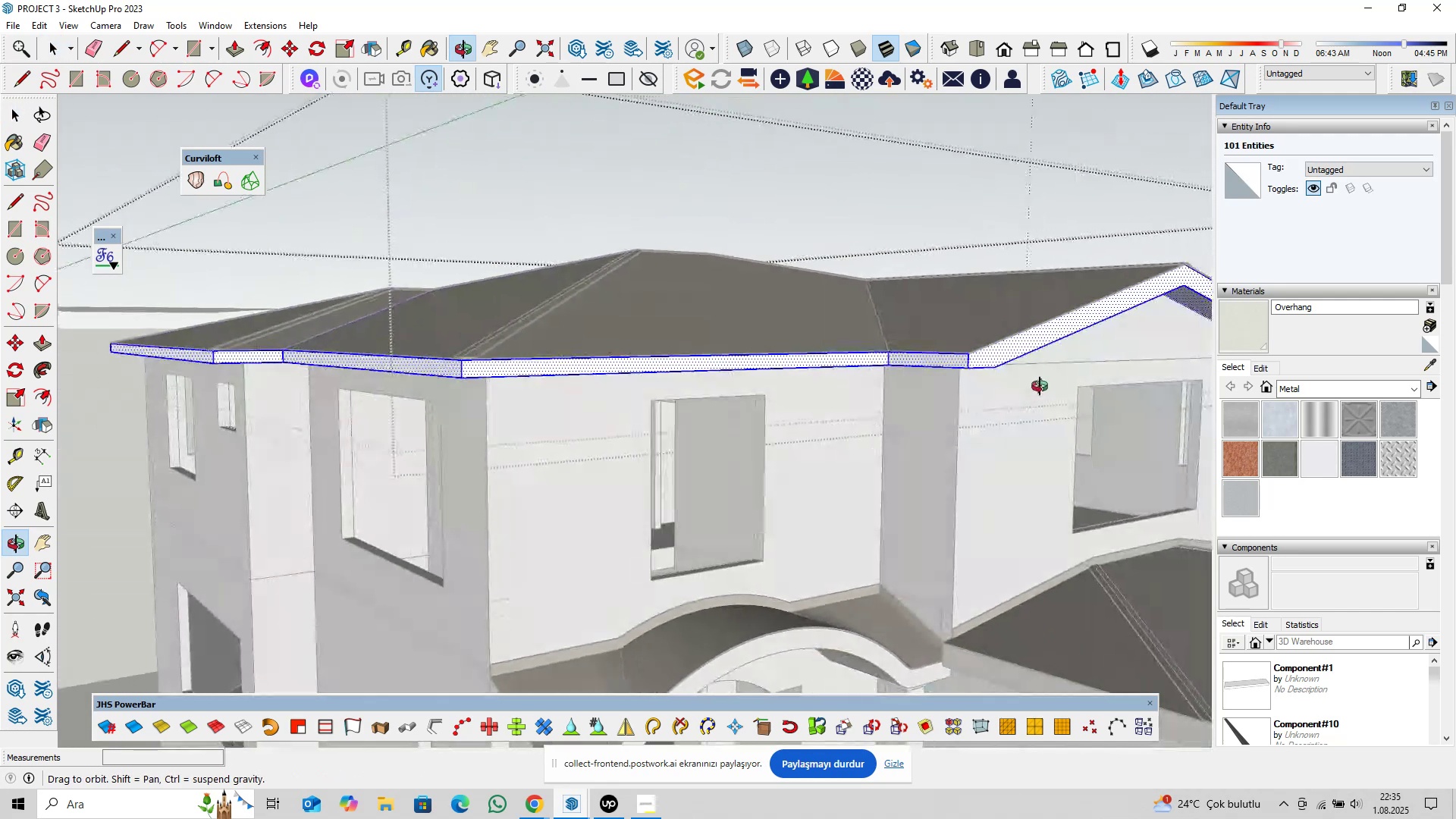 
hold_key(key=ShiftLeft, duration=0.47)
 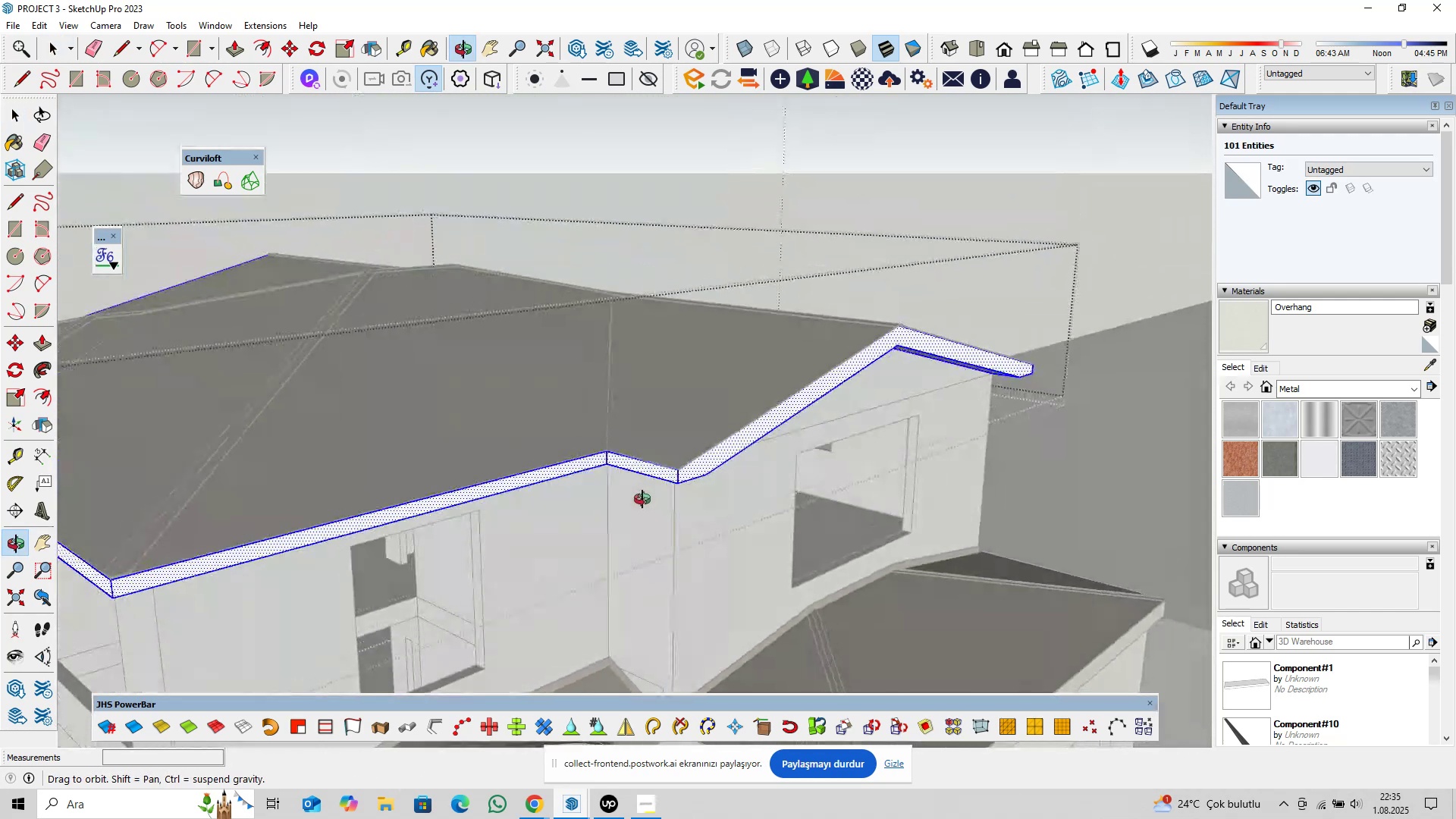 
hold_key(key=ShiftLeft, duration=0.47)
 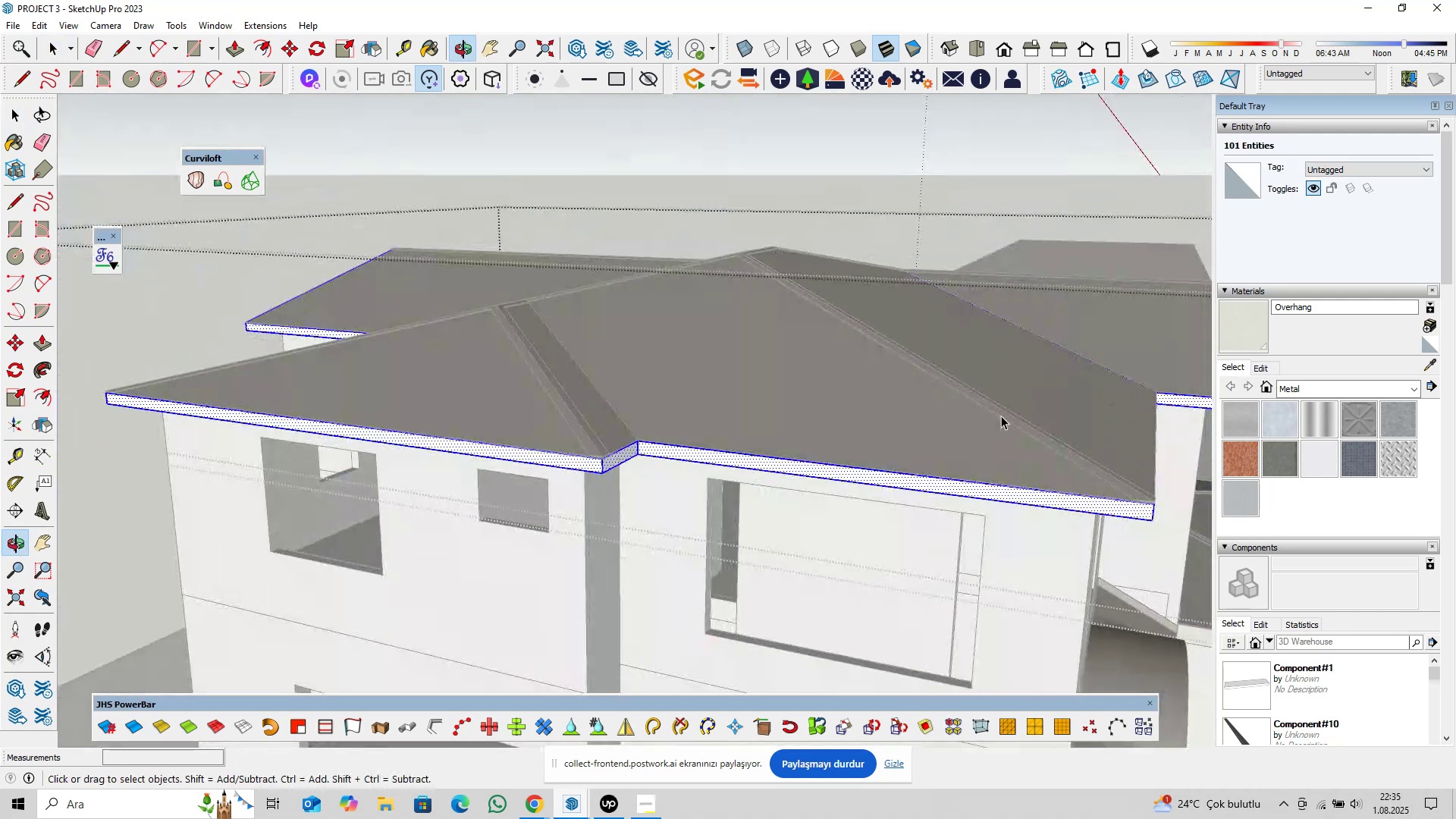 
hold_key(key=ShiftLeft, duration=0.62)
 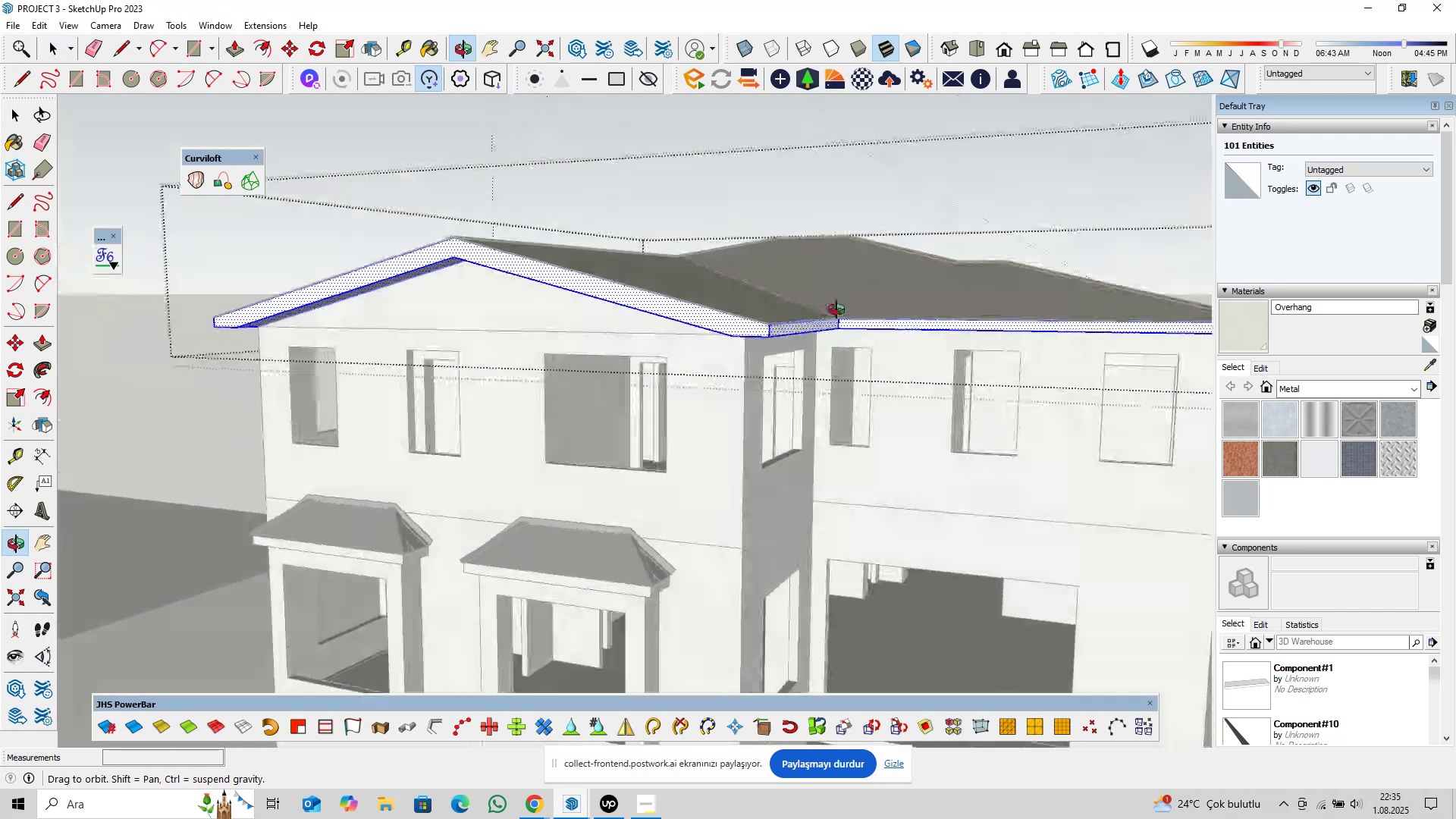 
key(Shift+ShiftLeft)
 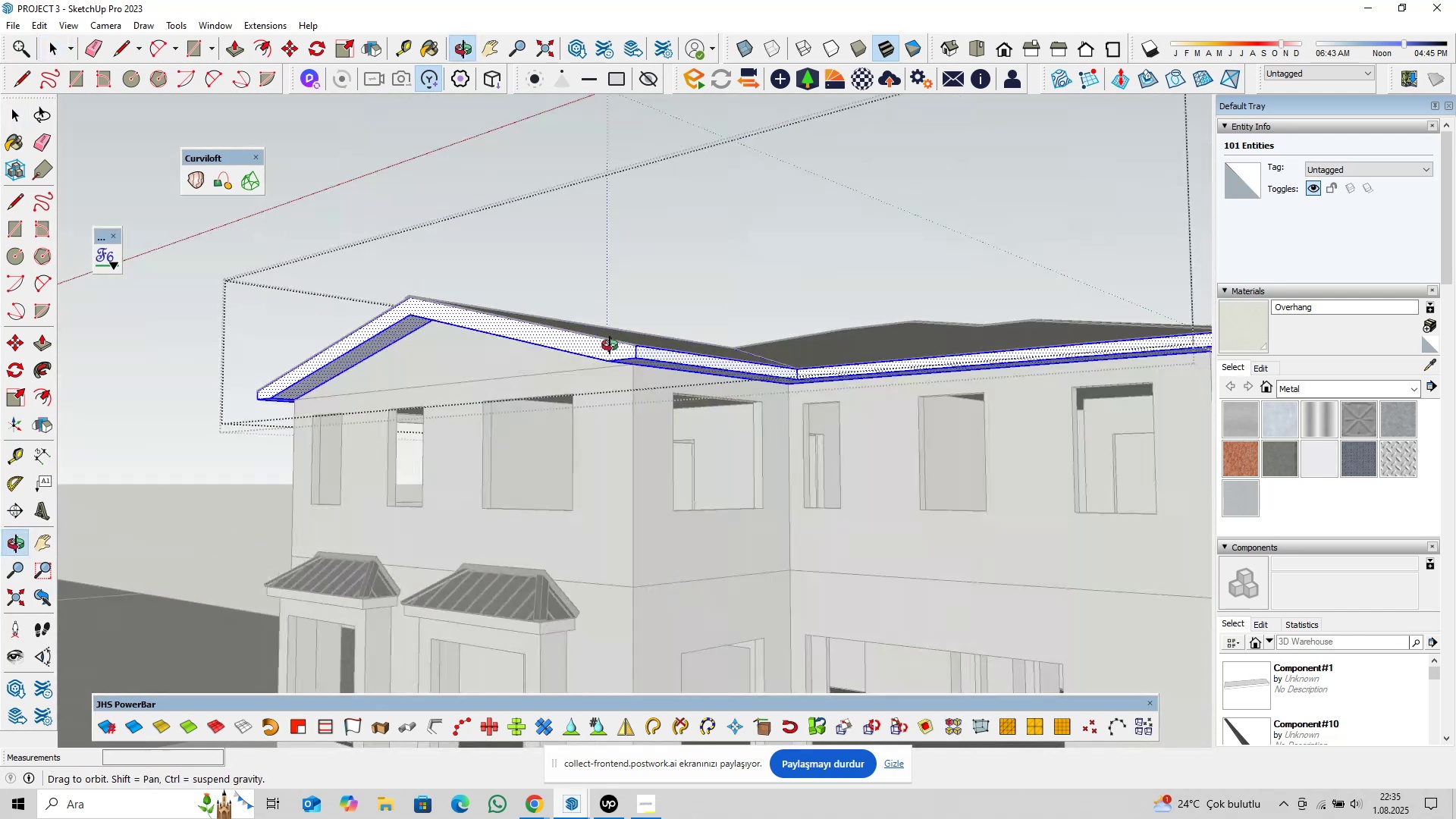 
scroll: coordinate [667, 347], scroll_direction: up, amount: 9.0
 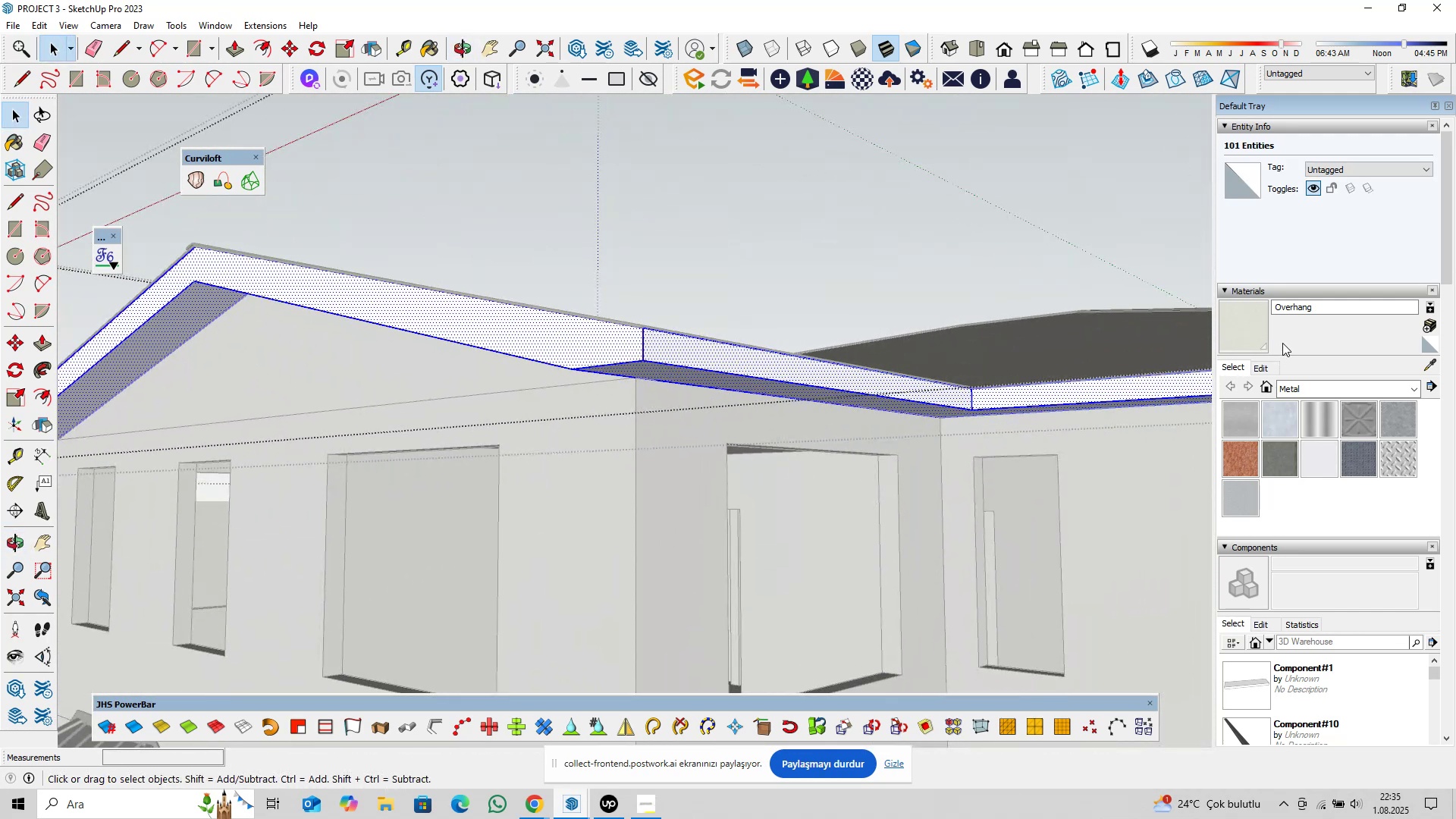 
left_click([1240, 329])
 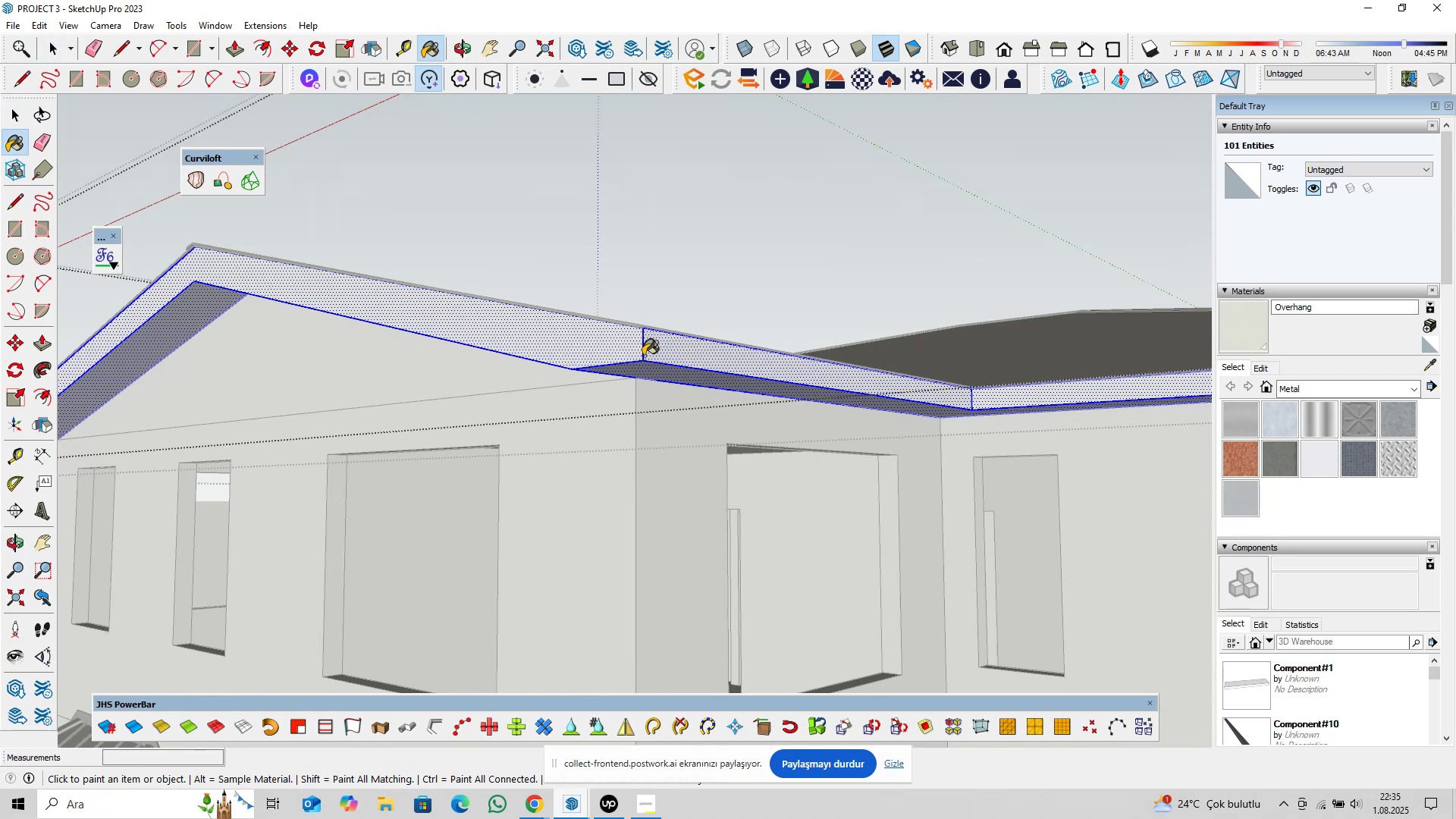 
scroll: coordinate [630, 392], scroll_direction: down, amount: 11.0
 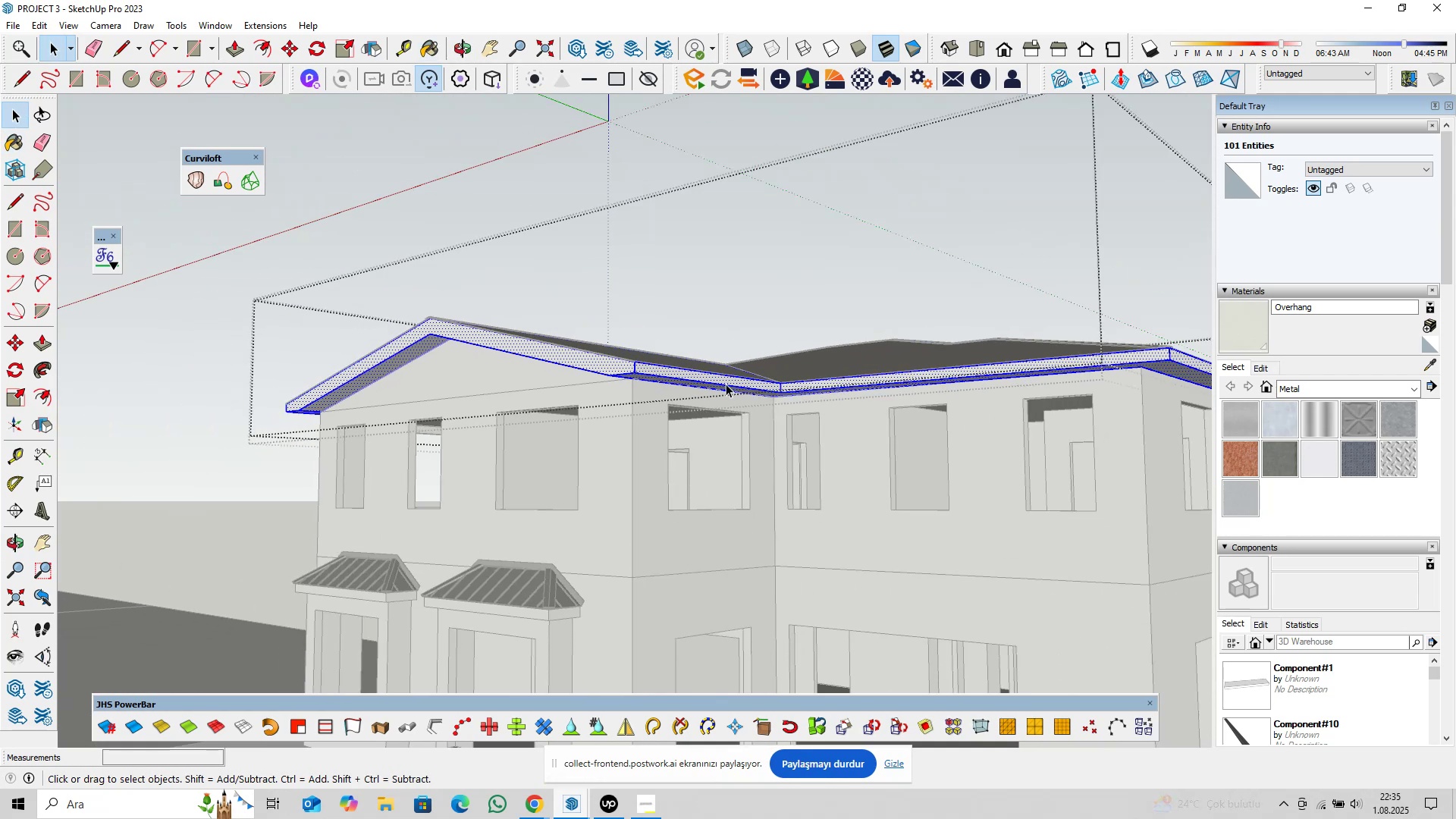 
key(Space)
 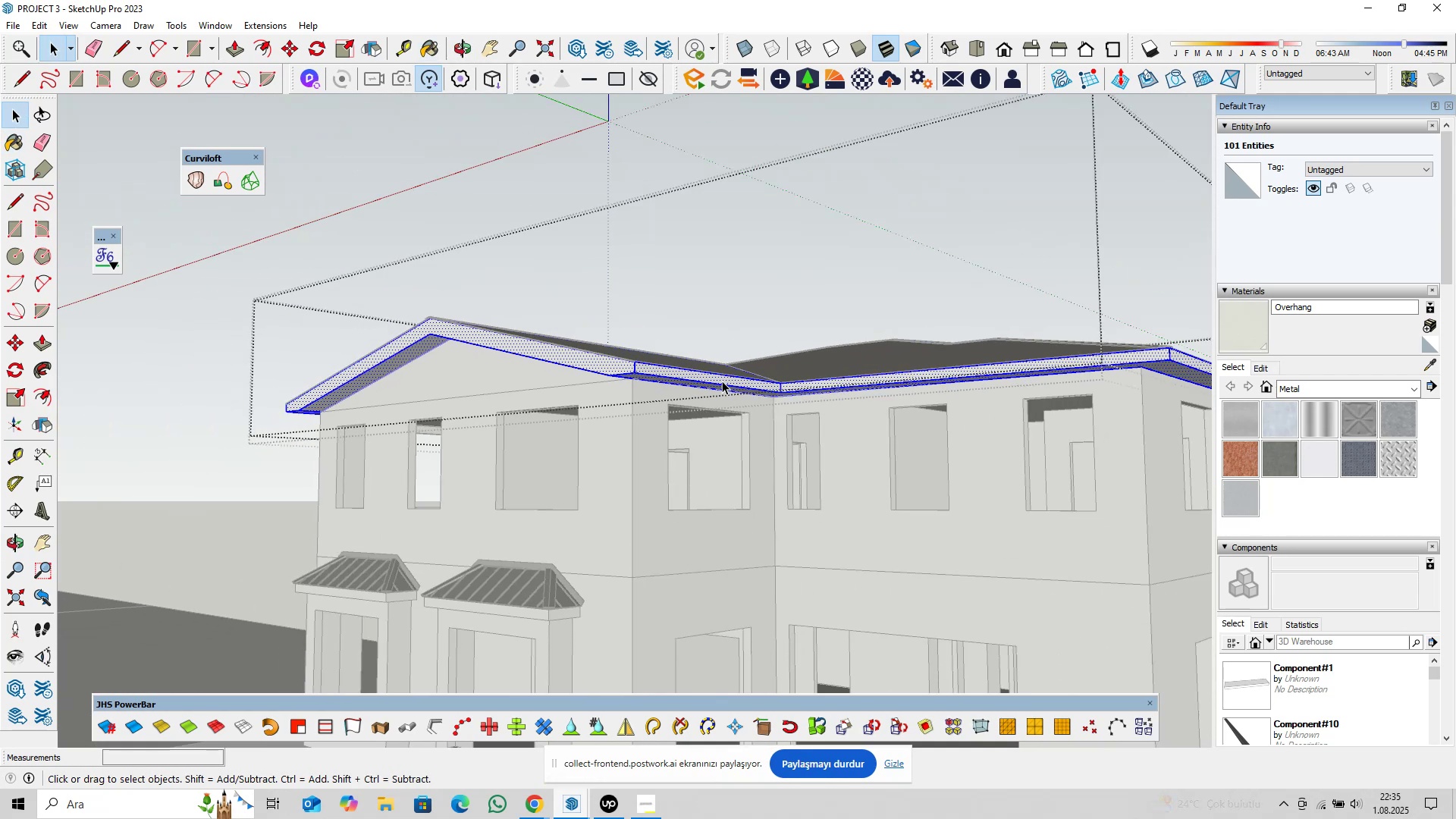 
scroll: coordinate [807, 395], scroll_direction: up, amount: 20.0
 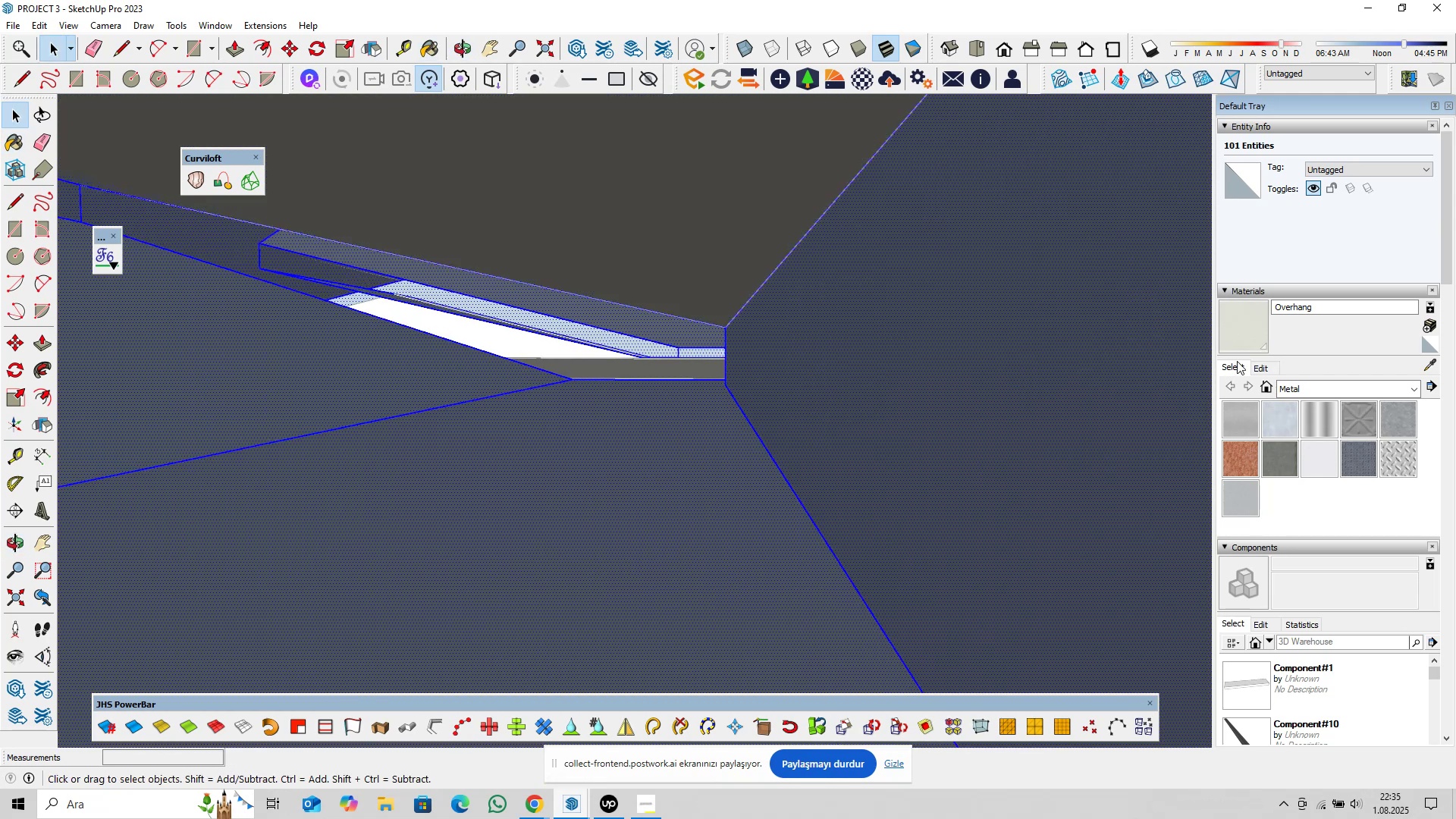 
double_click([1007, 413])
 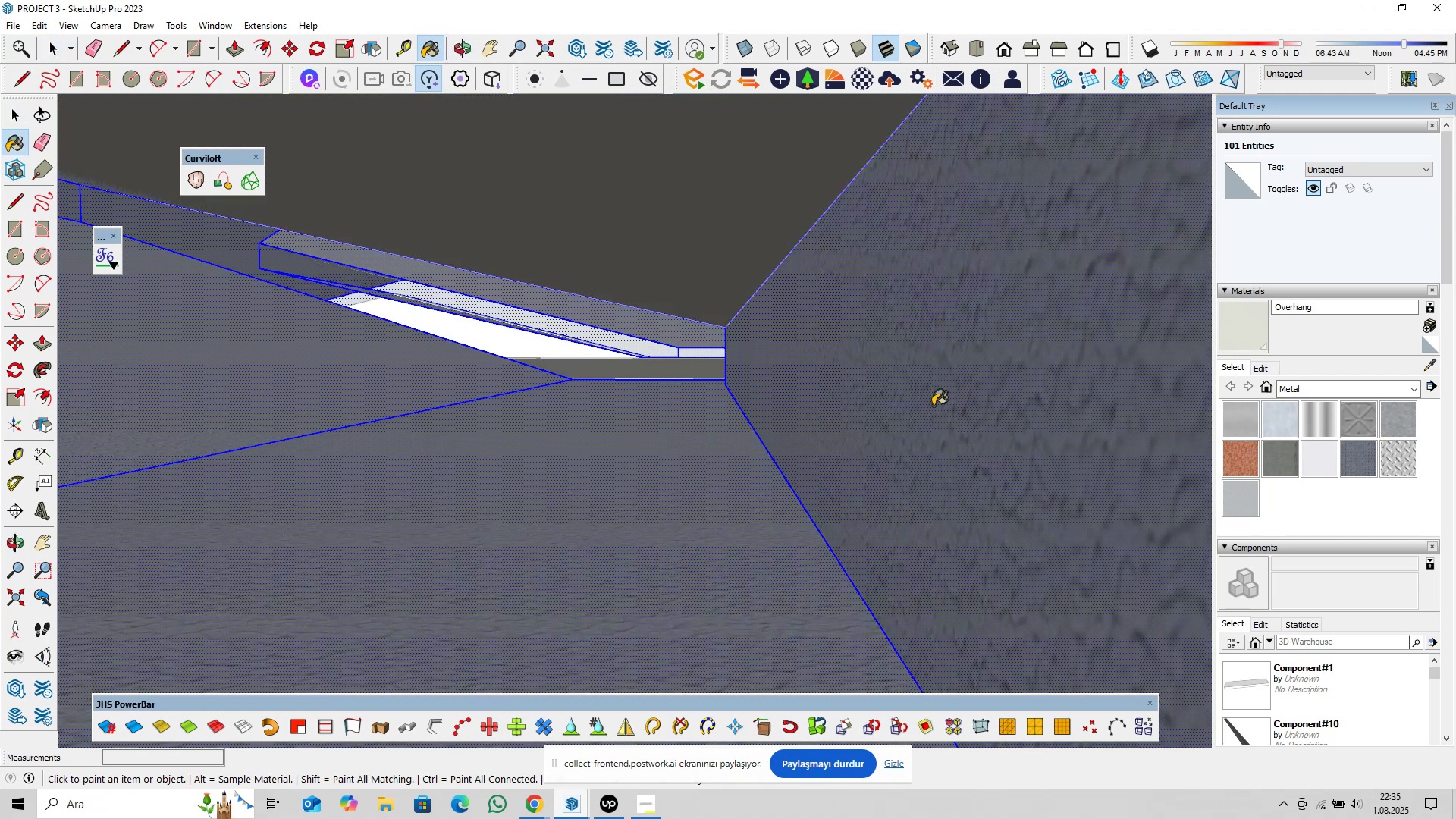 
hold_key(key=ShiftLeft, duration=0.98)
 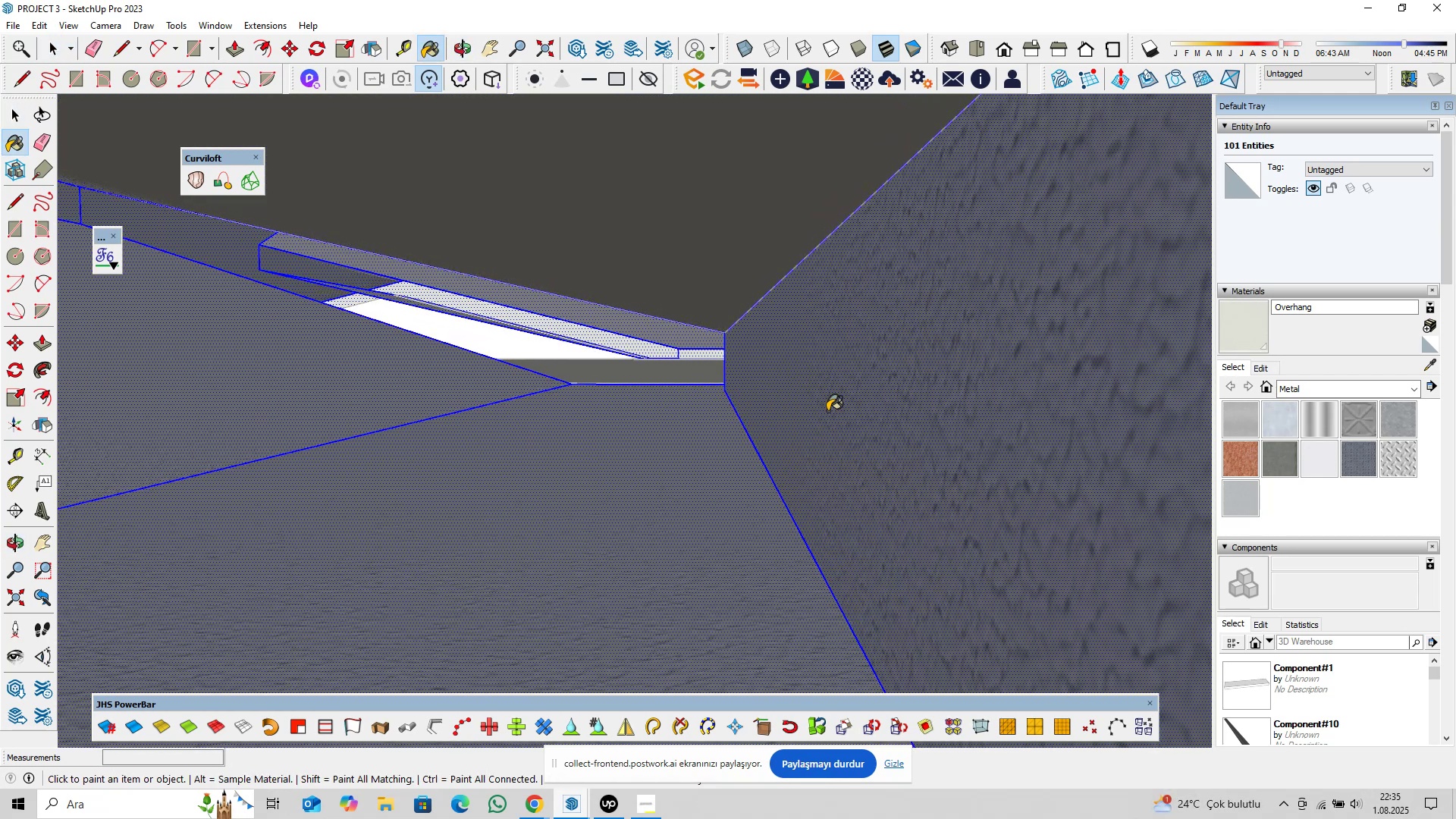 
hold_key(key=ShiftLeft, duration=0.48)
 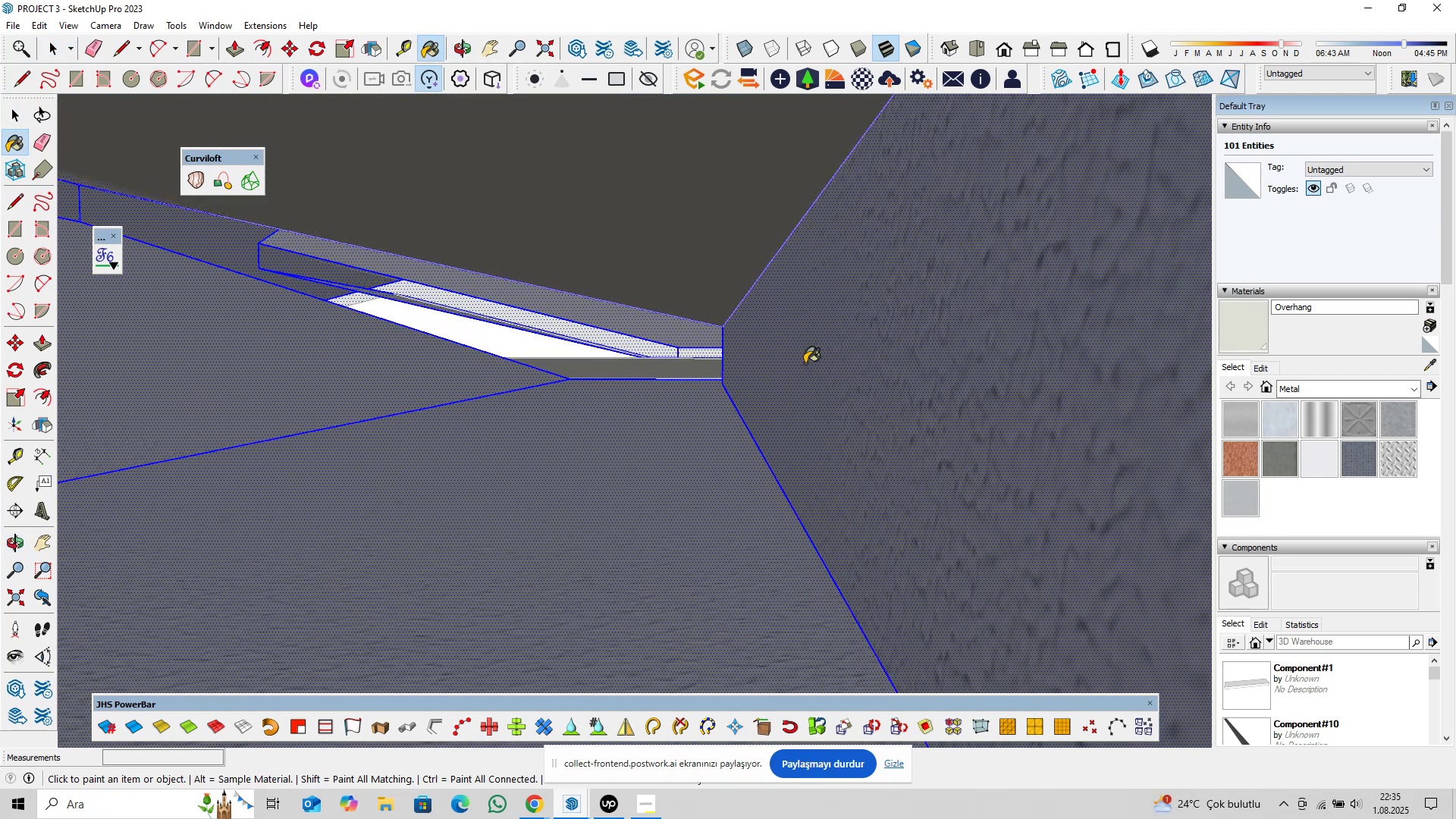 
key(Control+Z)
 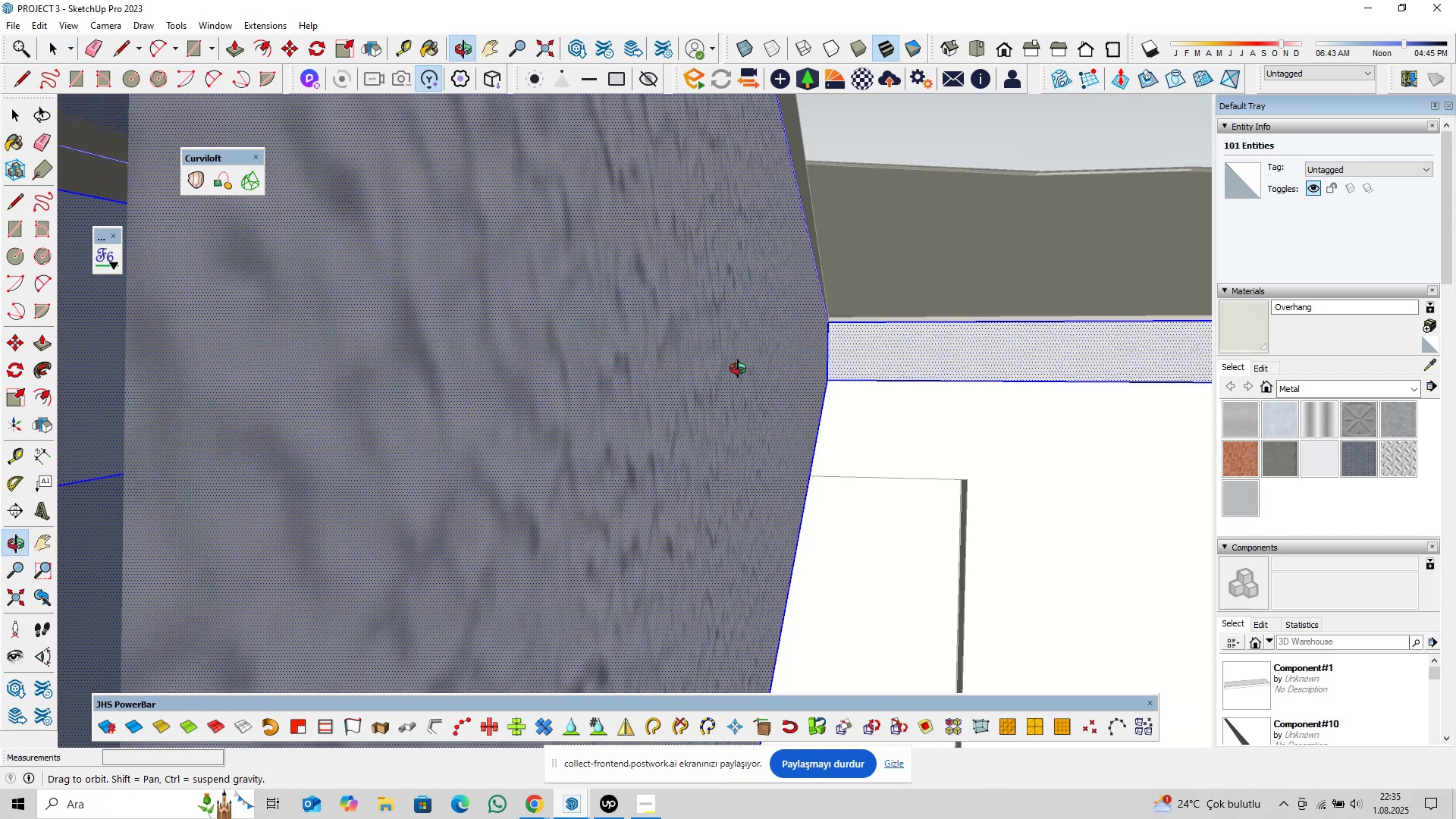 
key(Space)
 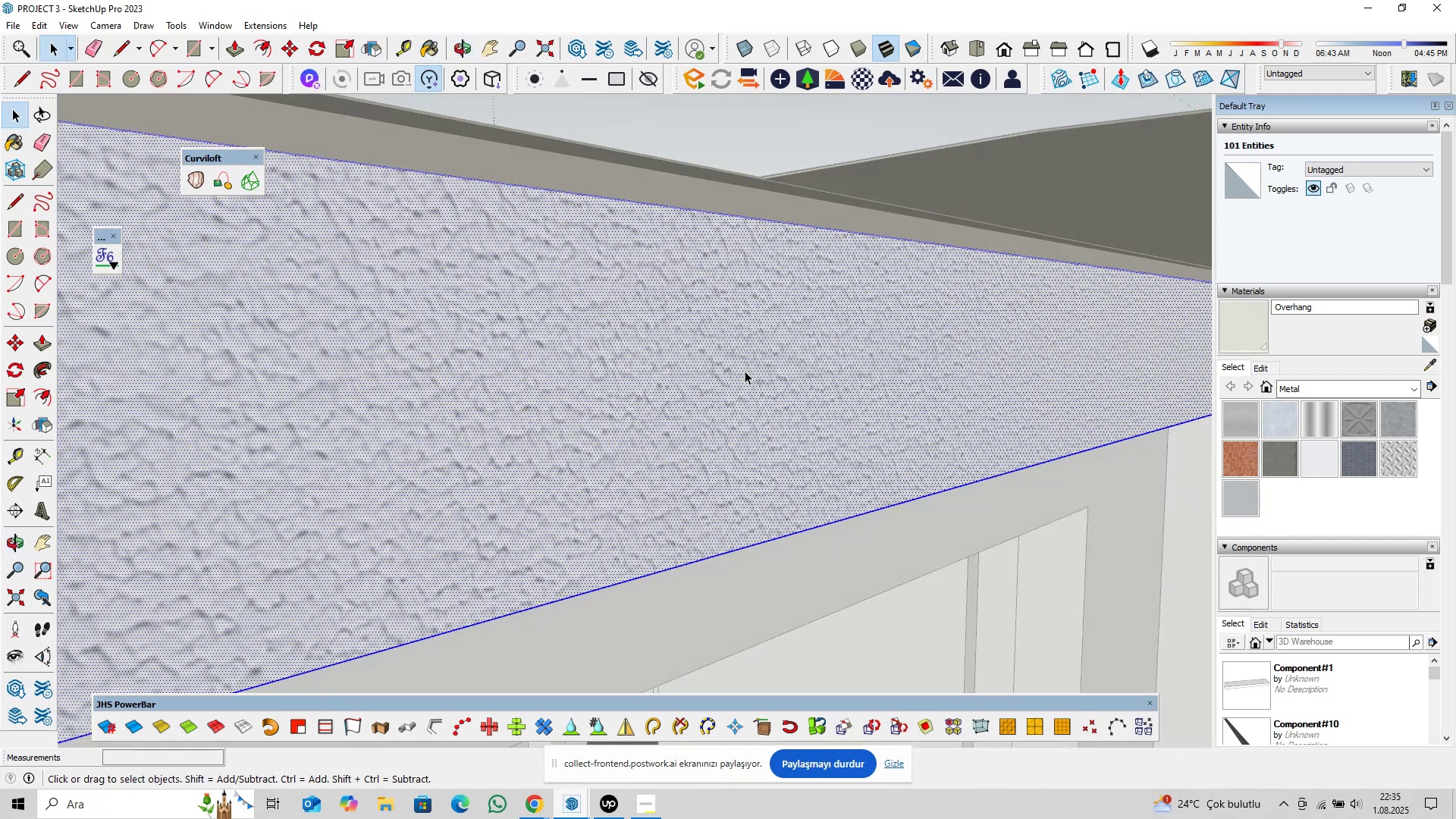 
scroll: coordinate [641, 406], scroll_direction: down, amount: 43.0
 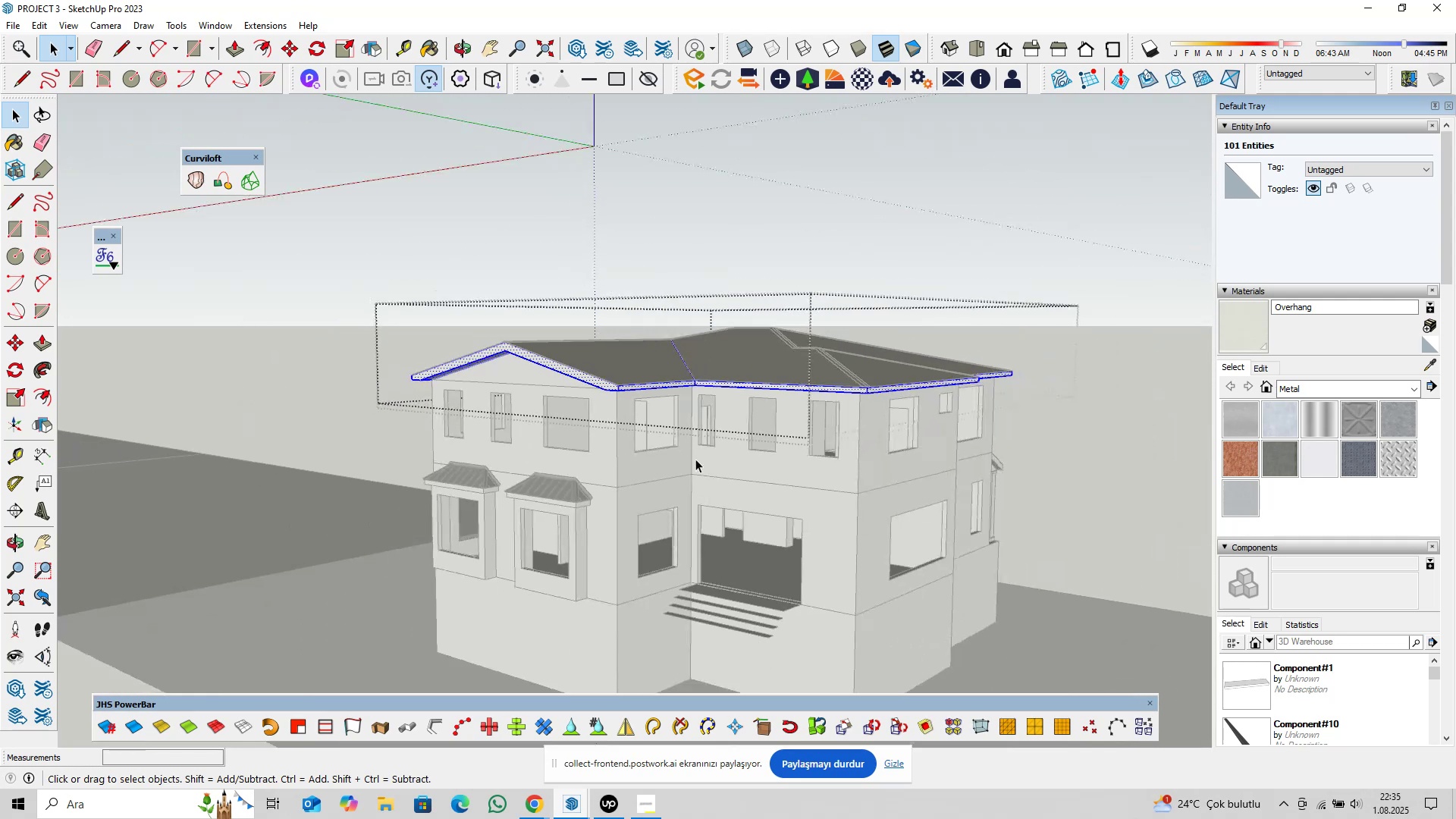 
key(Escape)
 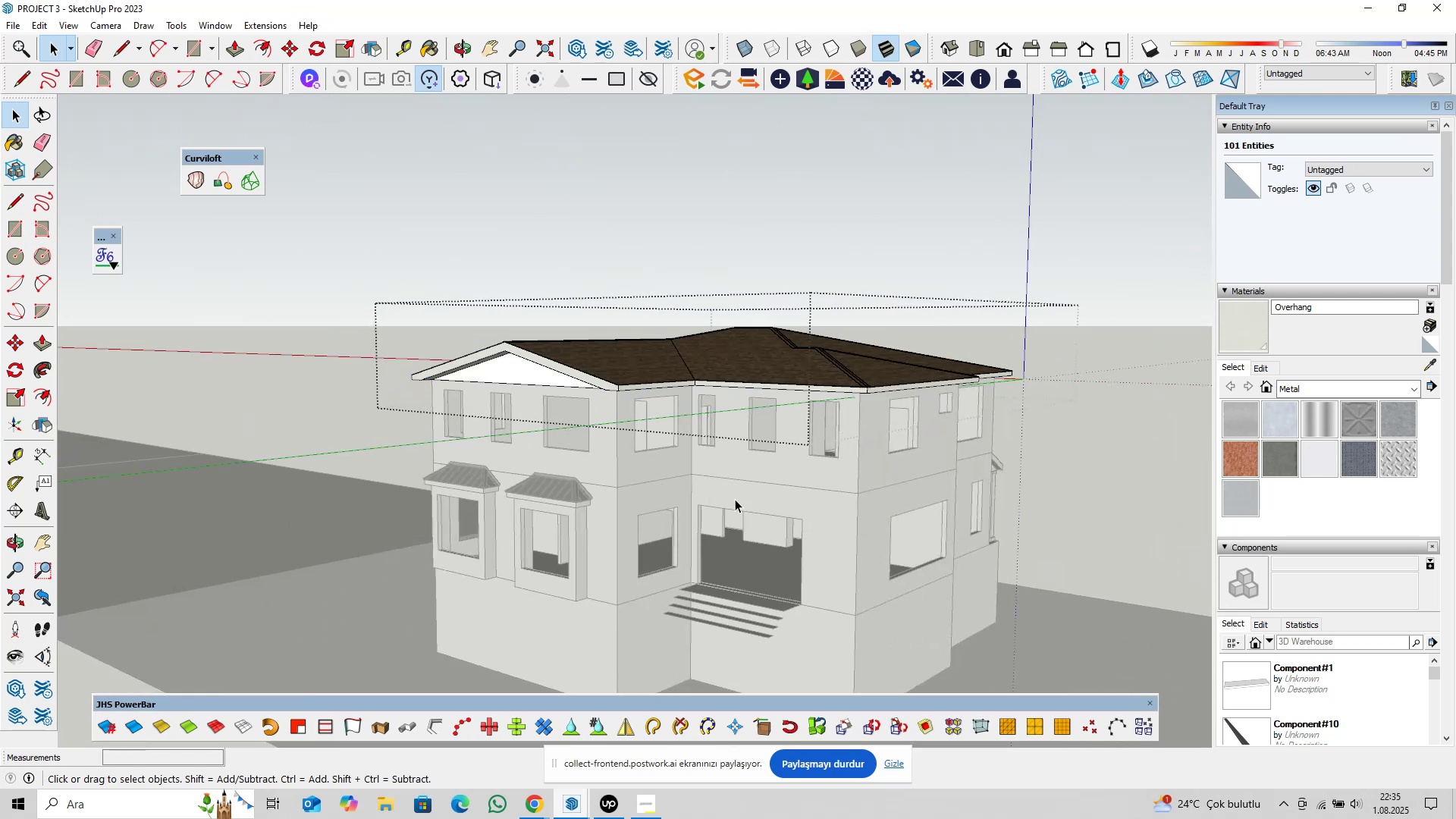 
key(Escape)
 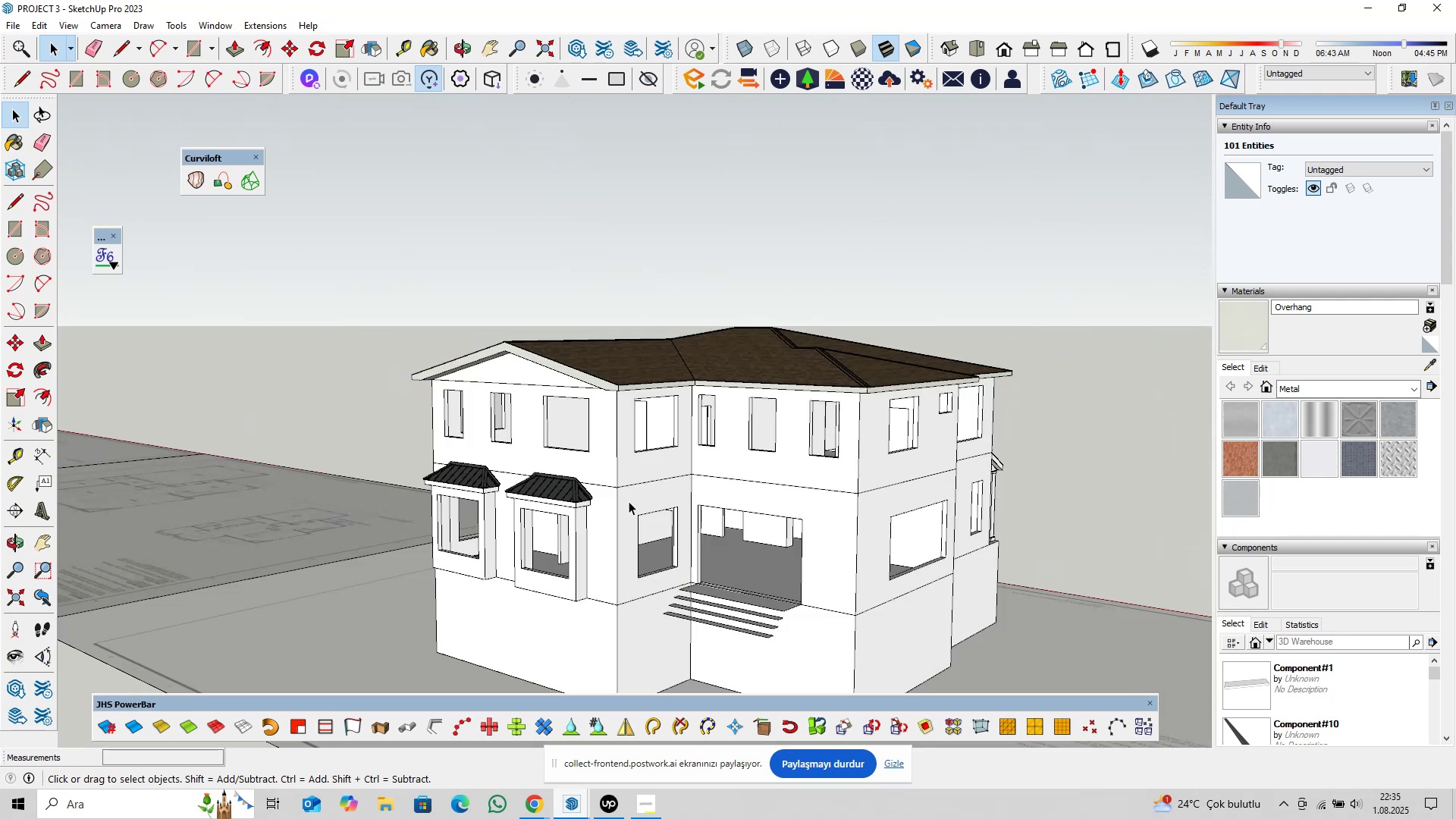 
scroll: coordinate [548, 504], scroll_direction: up, amount: 14.0
 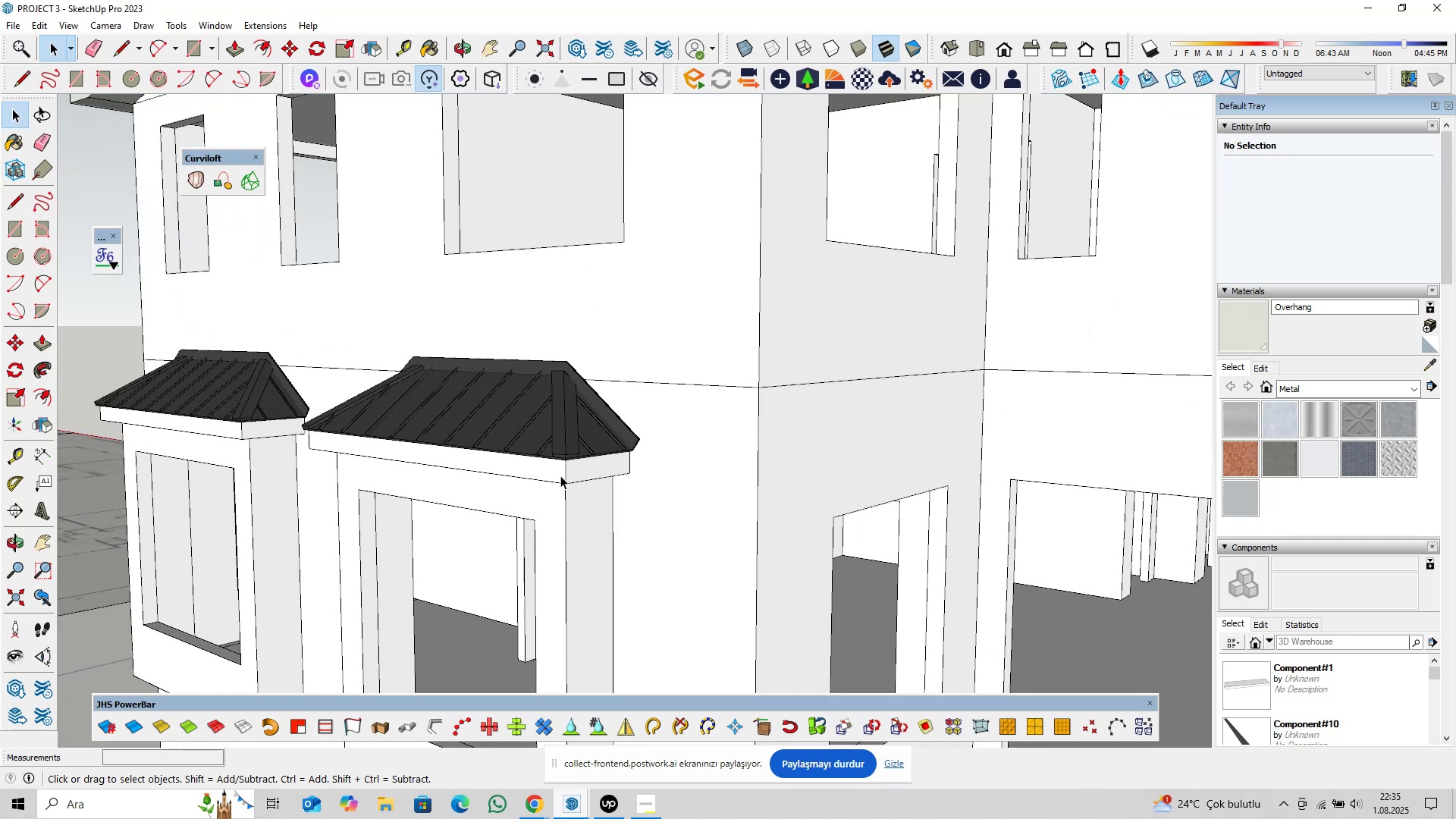 
double_click([560, 475])
 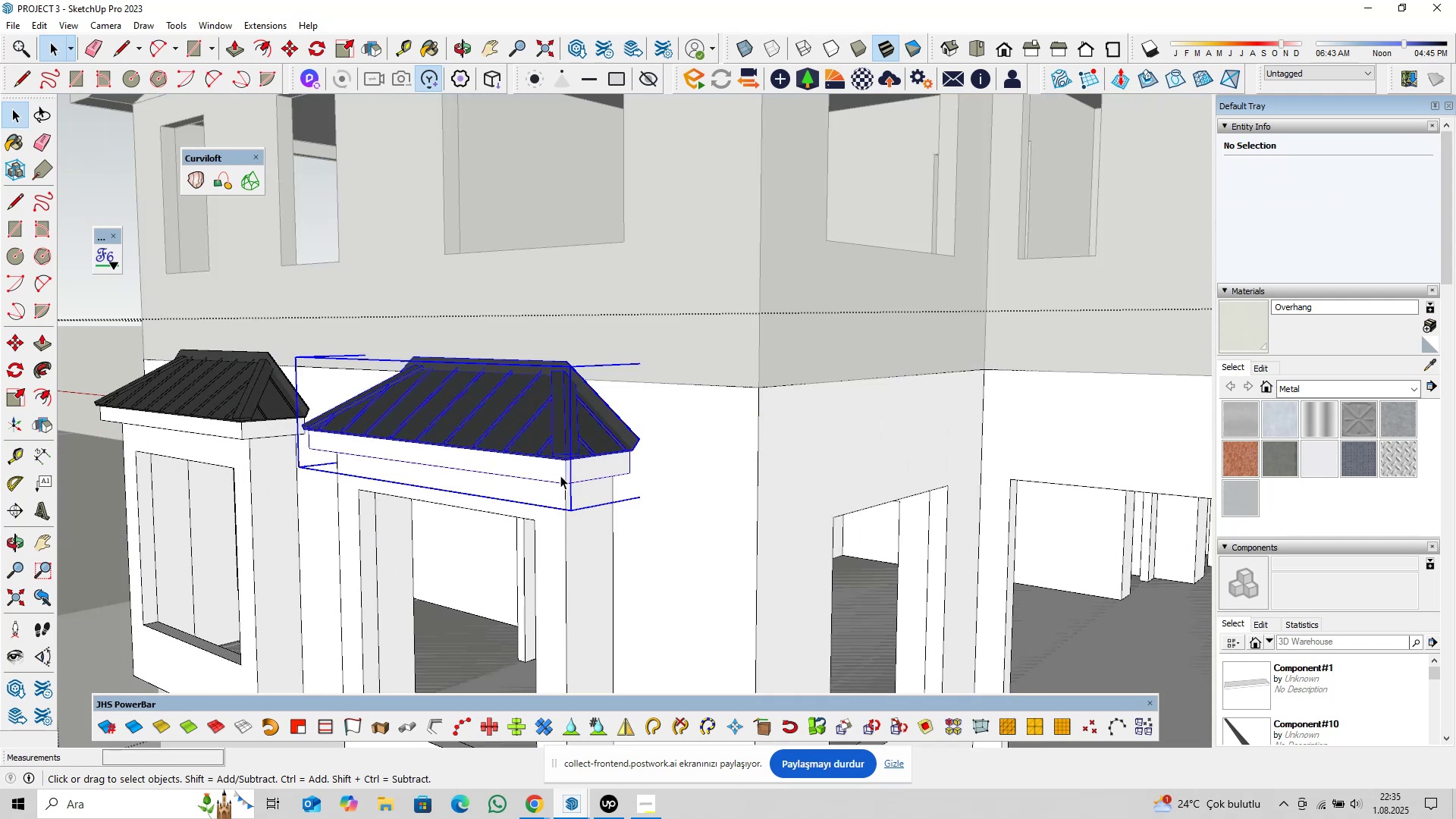 
triple_click([560, 475])
 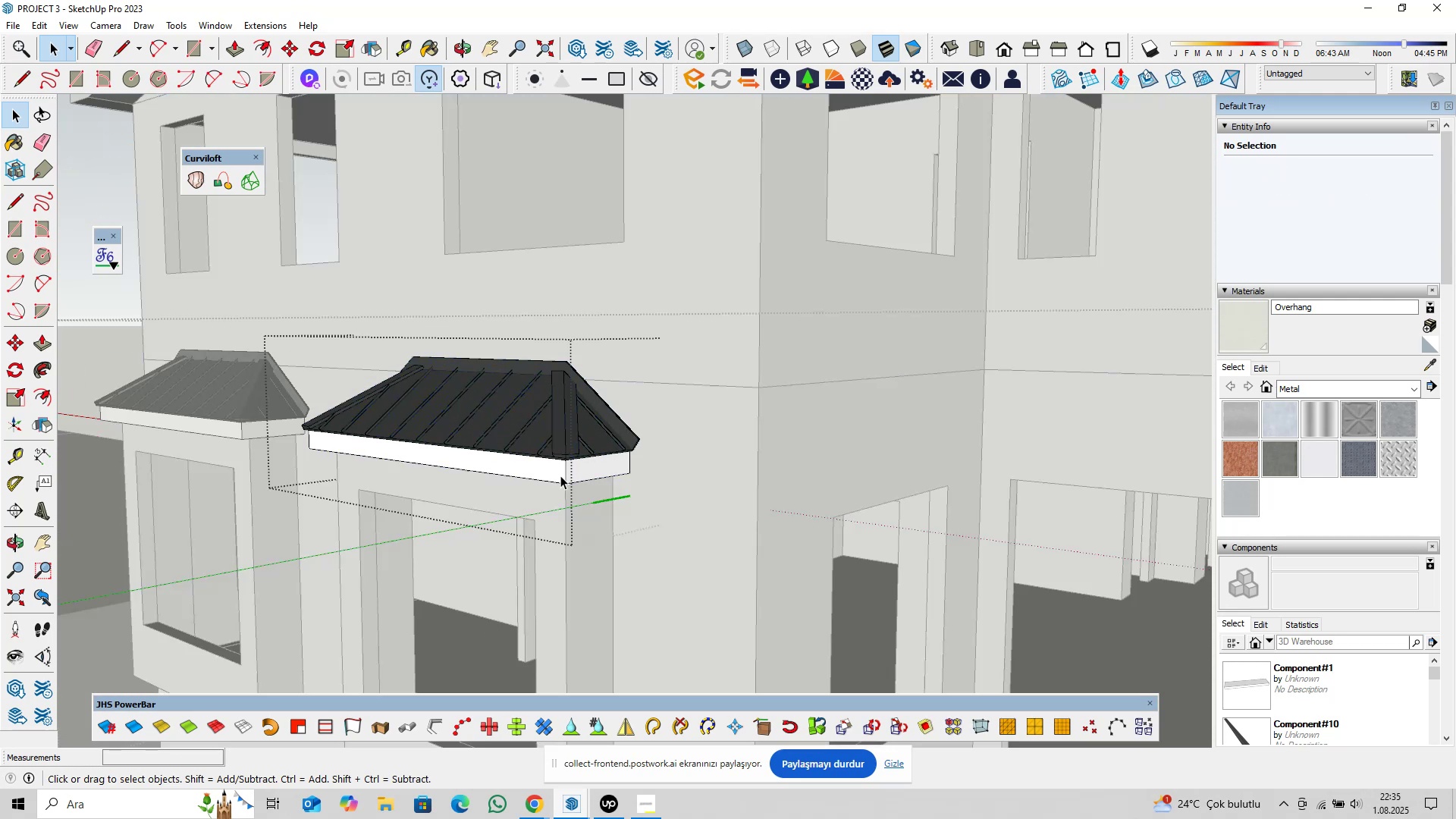 
triple_click([560, 475])
 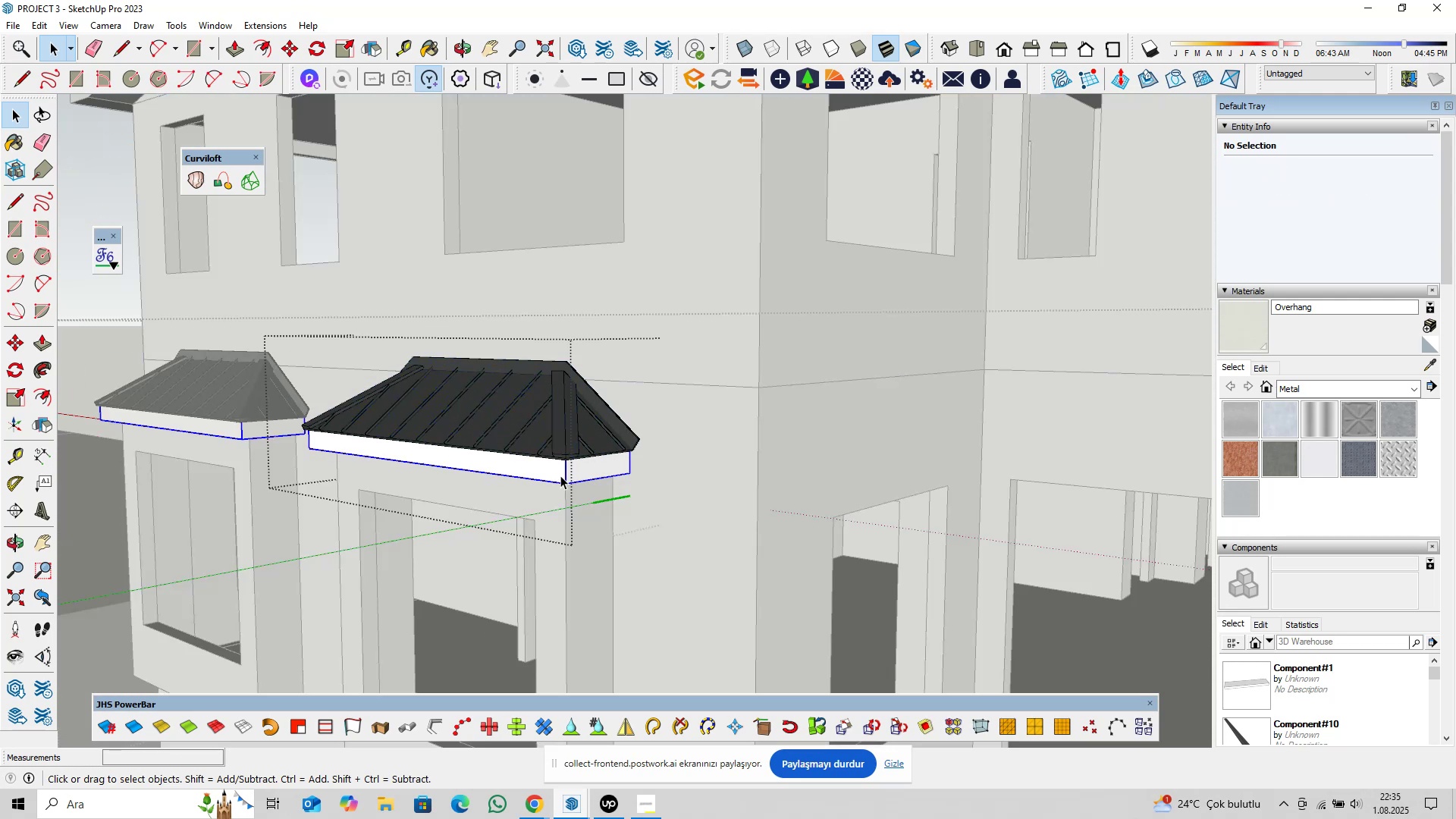 
triple_click([560, 475])
 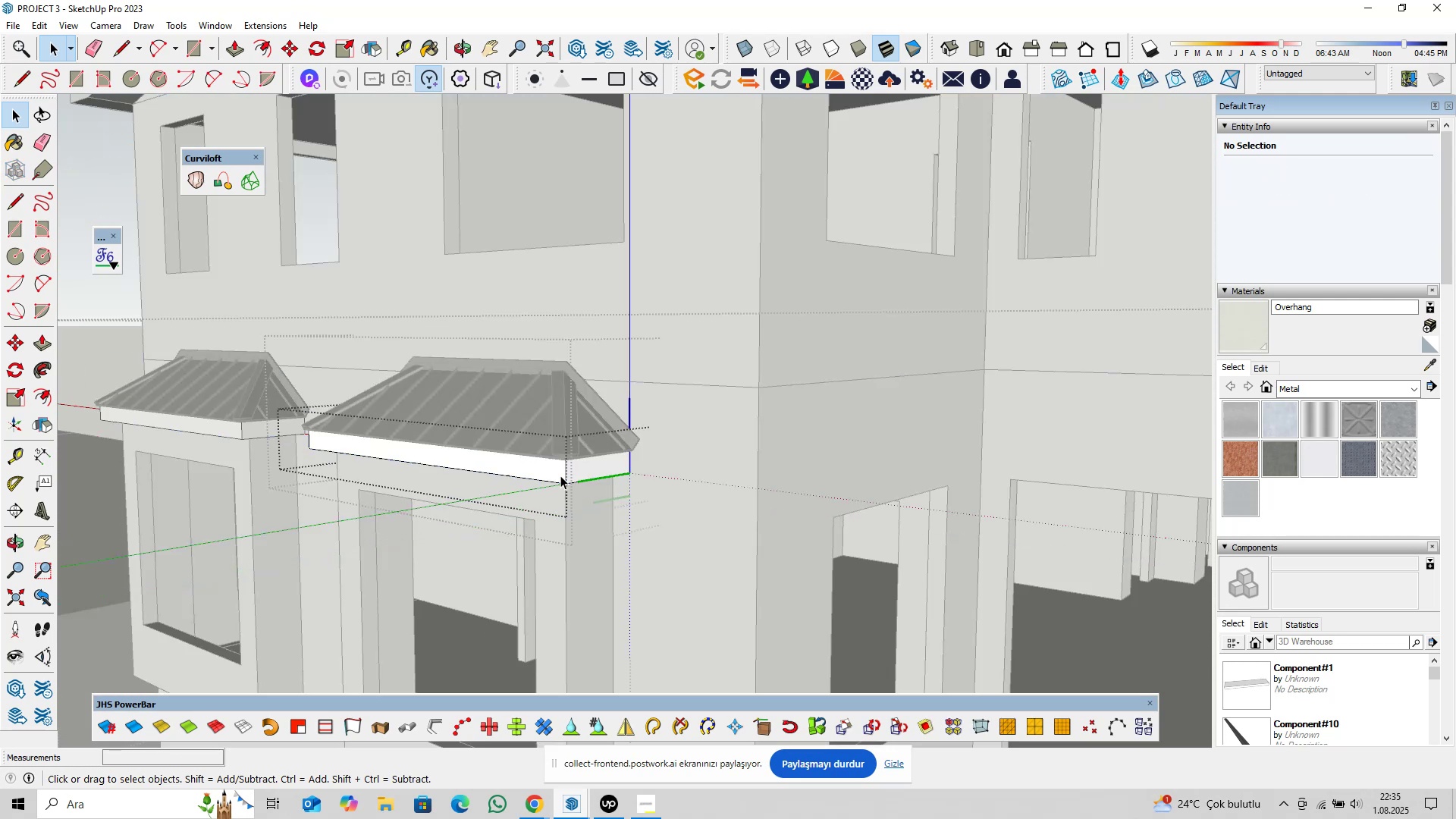 
triple_click([560, 475])
 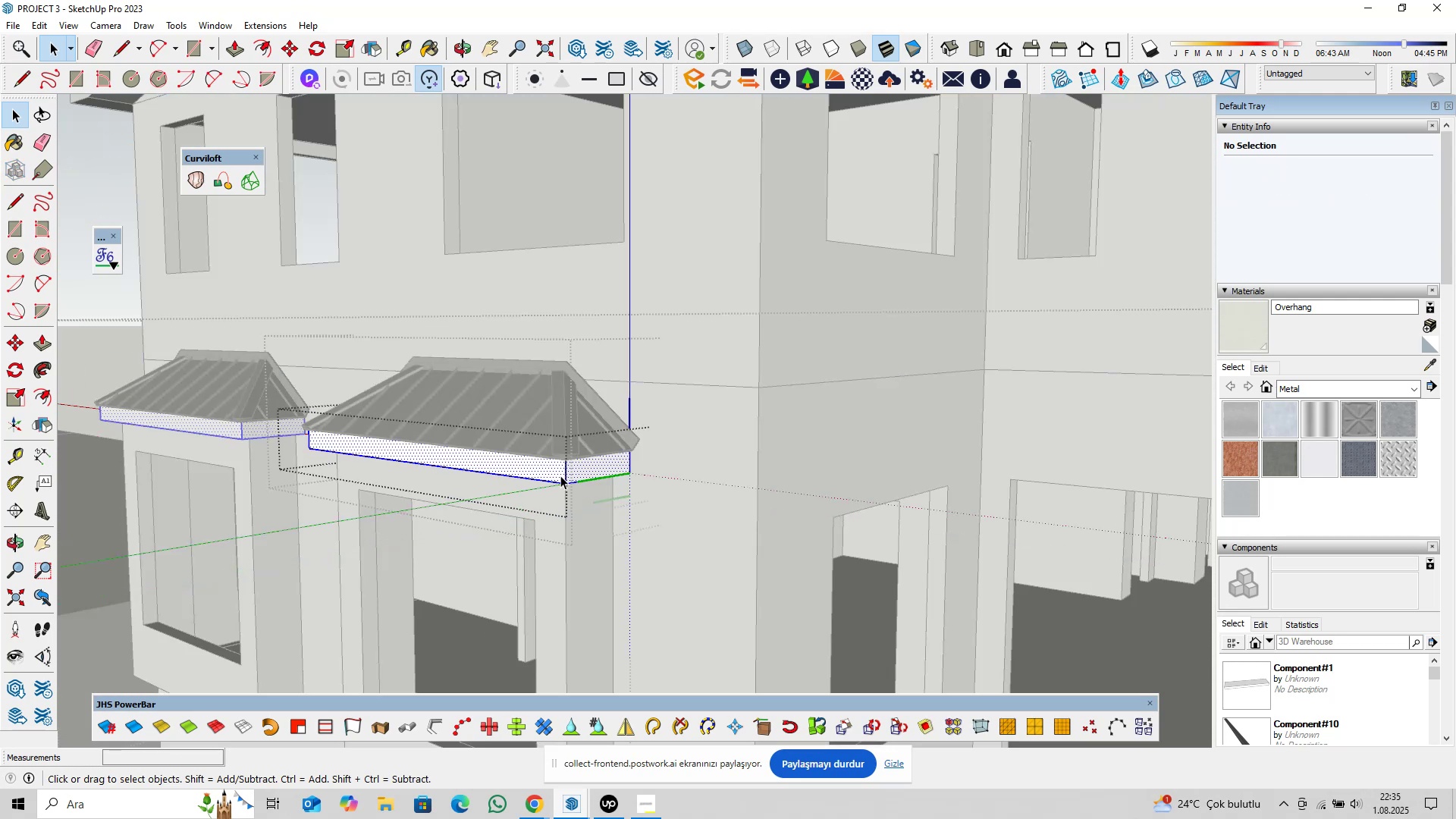 
triple_click([560, 475])
 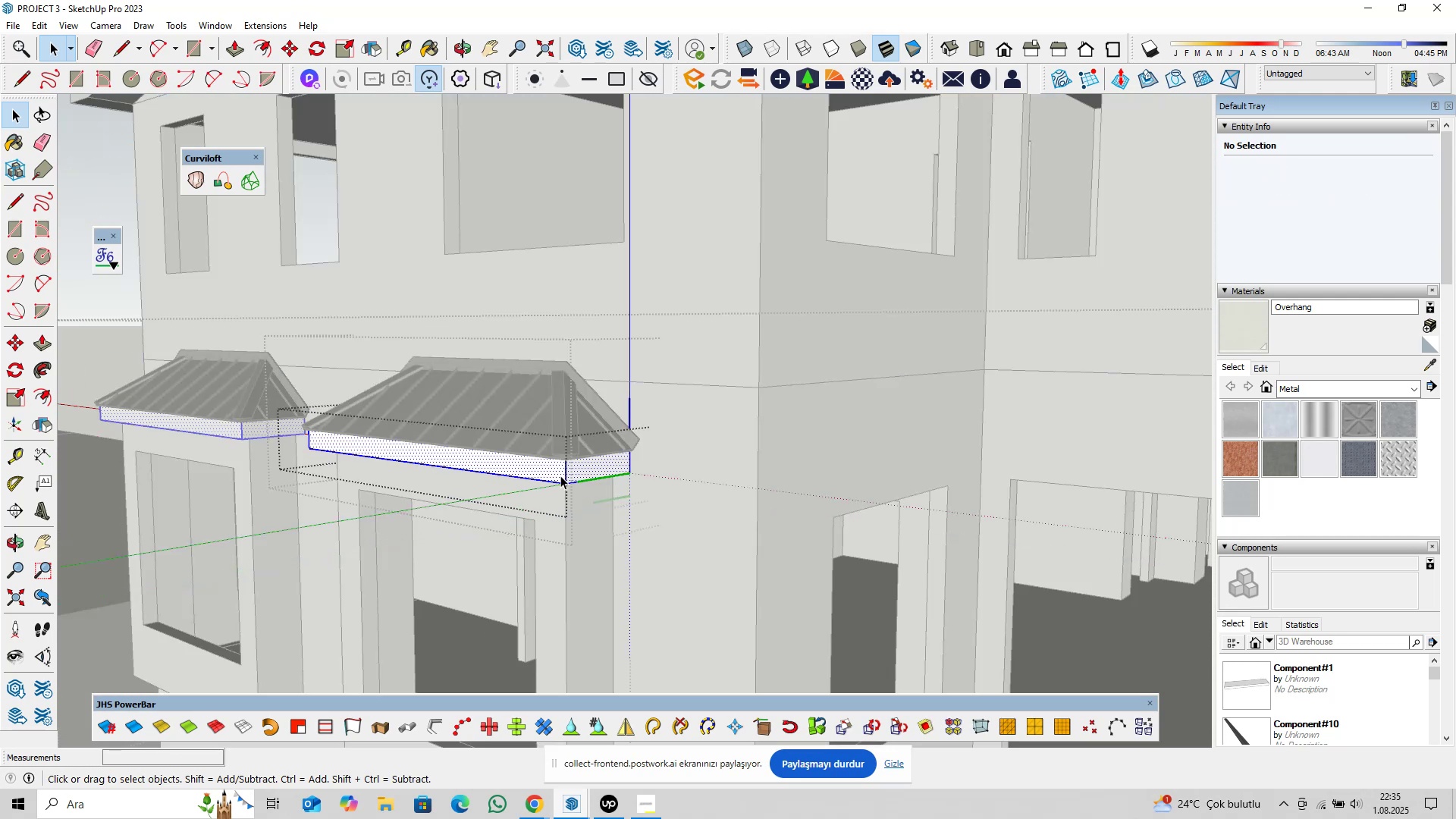 
triple_click([560, 475])
 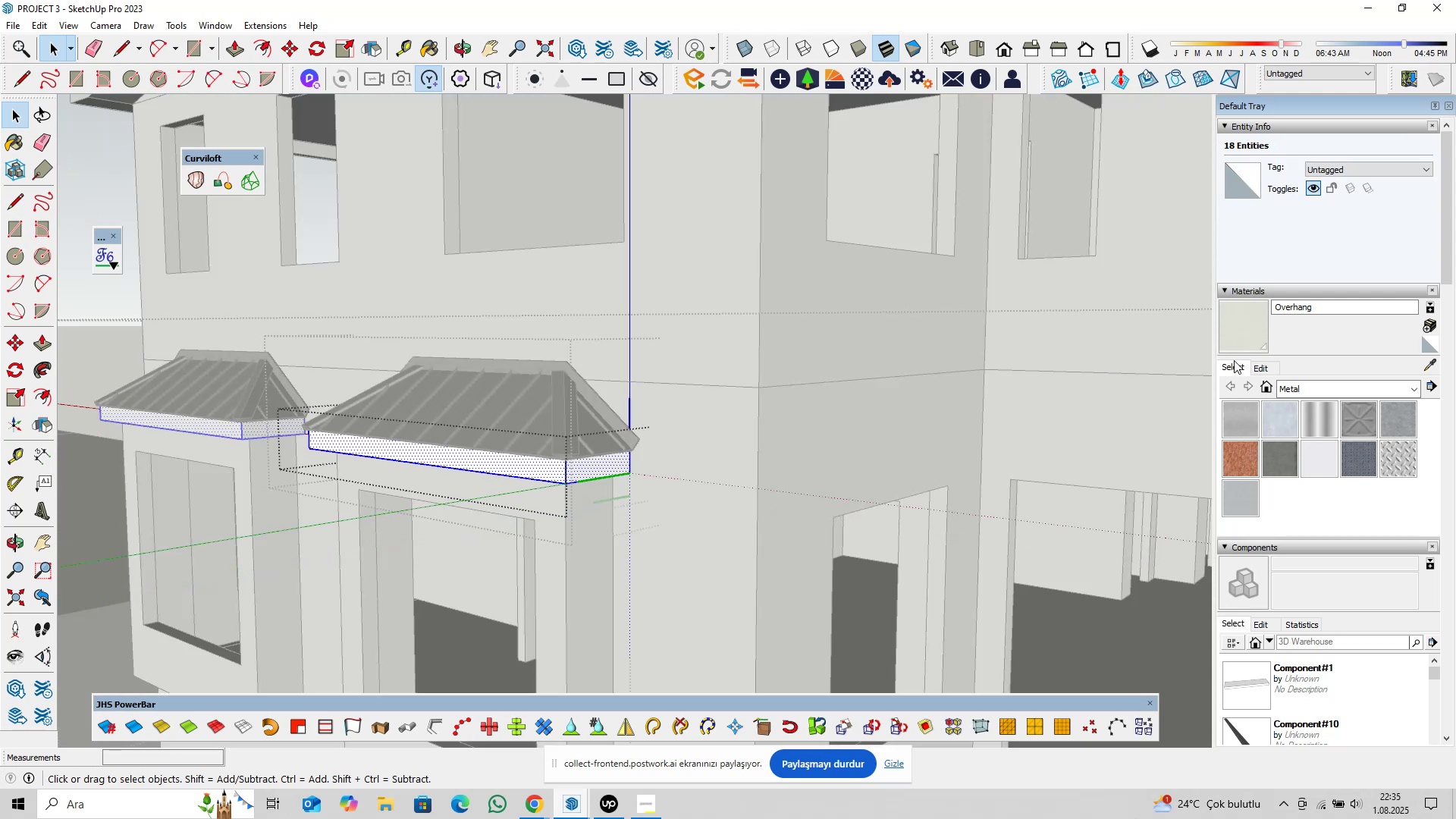 
left_click([1239, 338])
 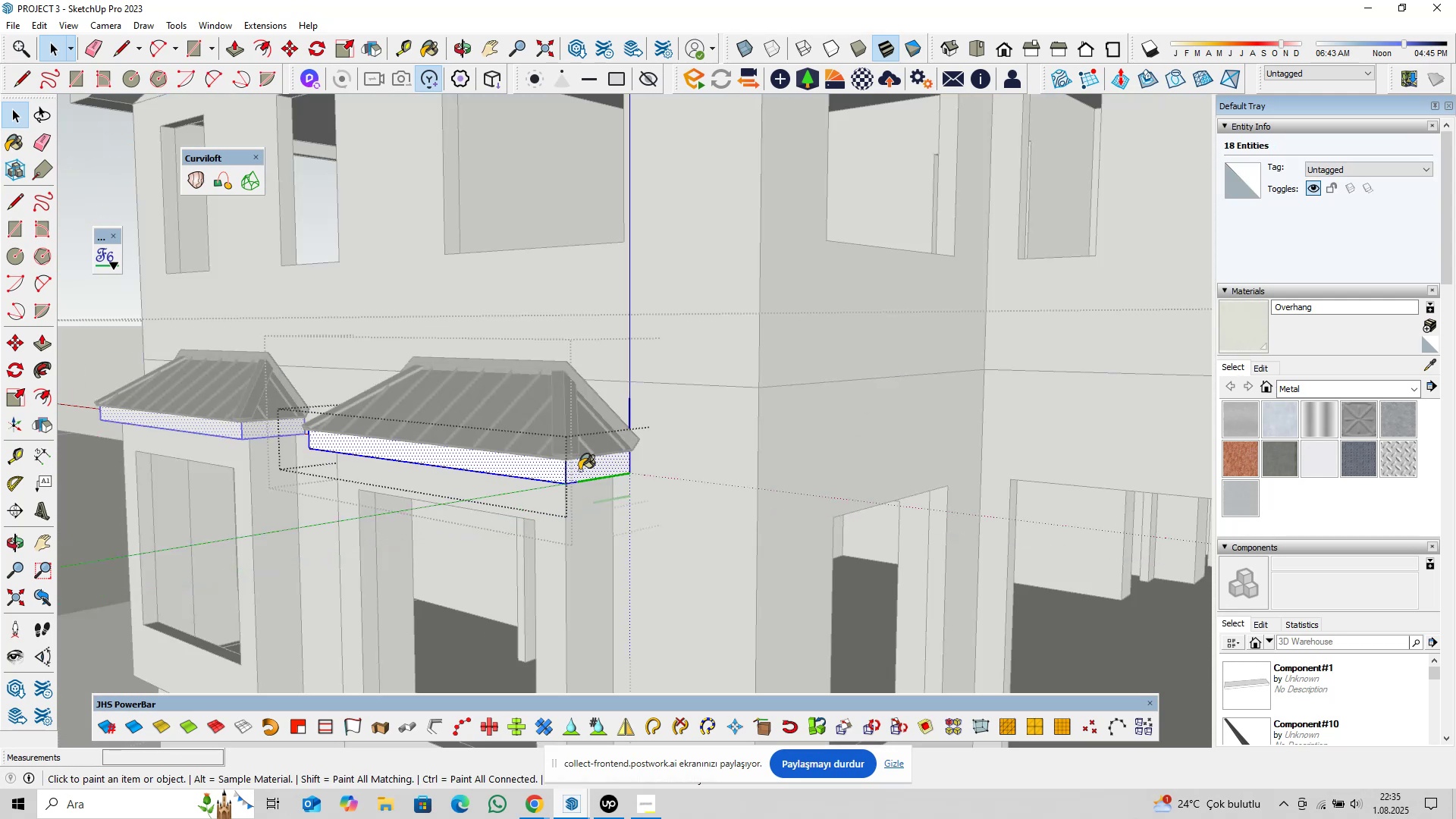 
scroll: coordinate [566, 469], scroll_direction: up, amount: 2.0
 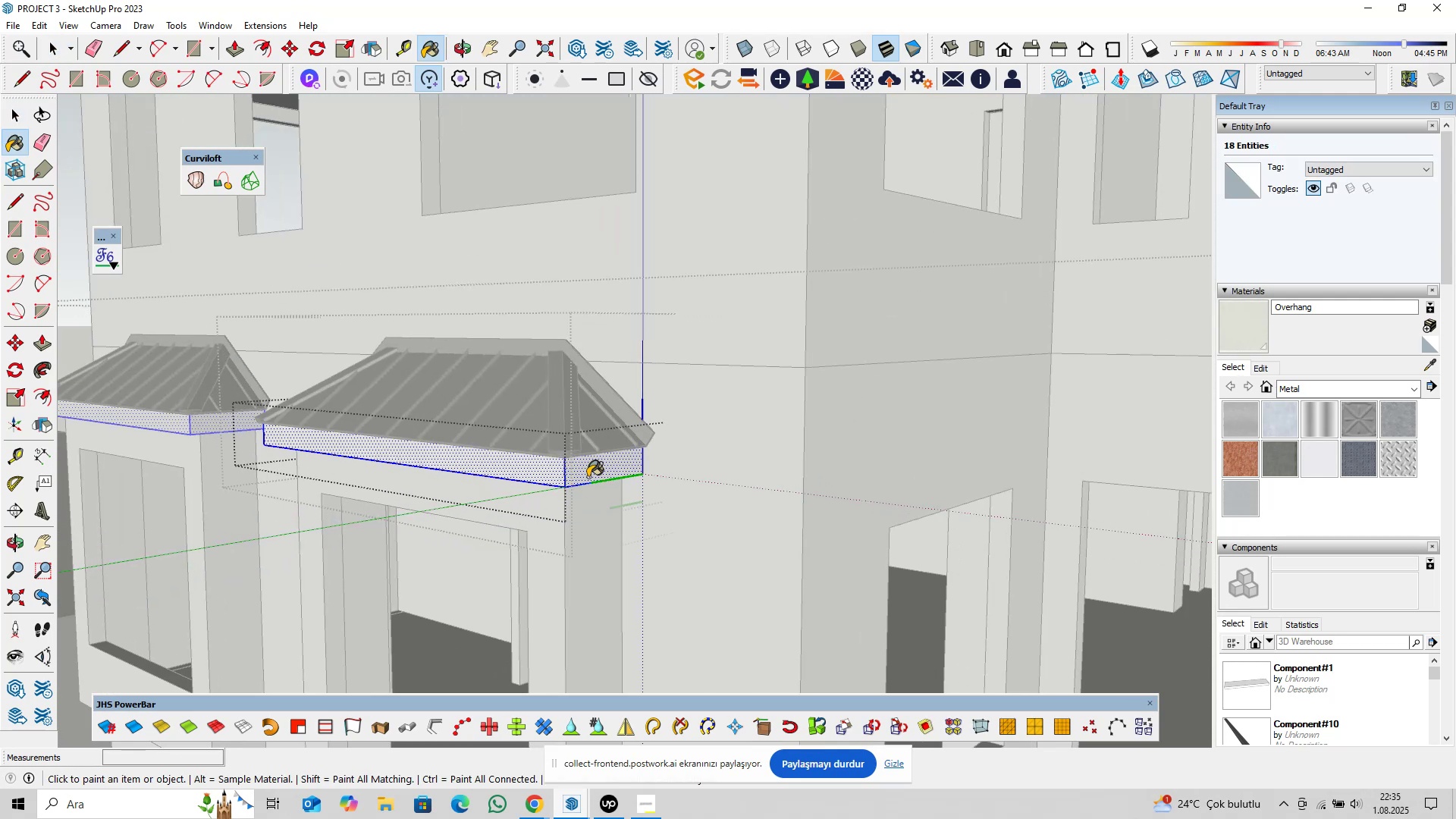 
scroll: coordinate [662, 454], scroll_direction: down, amount: 12.0
 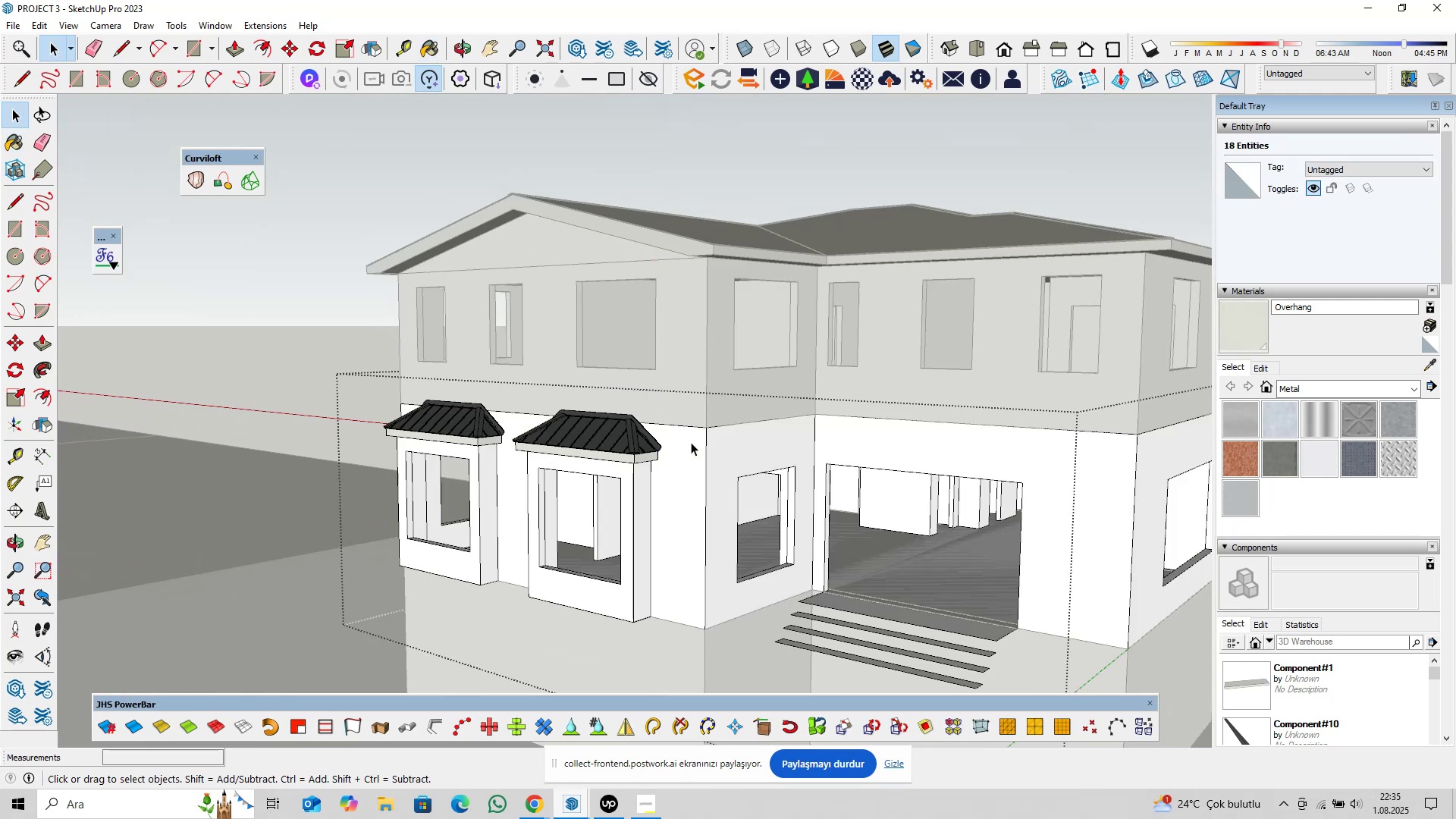 
key(Space)
 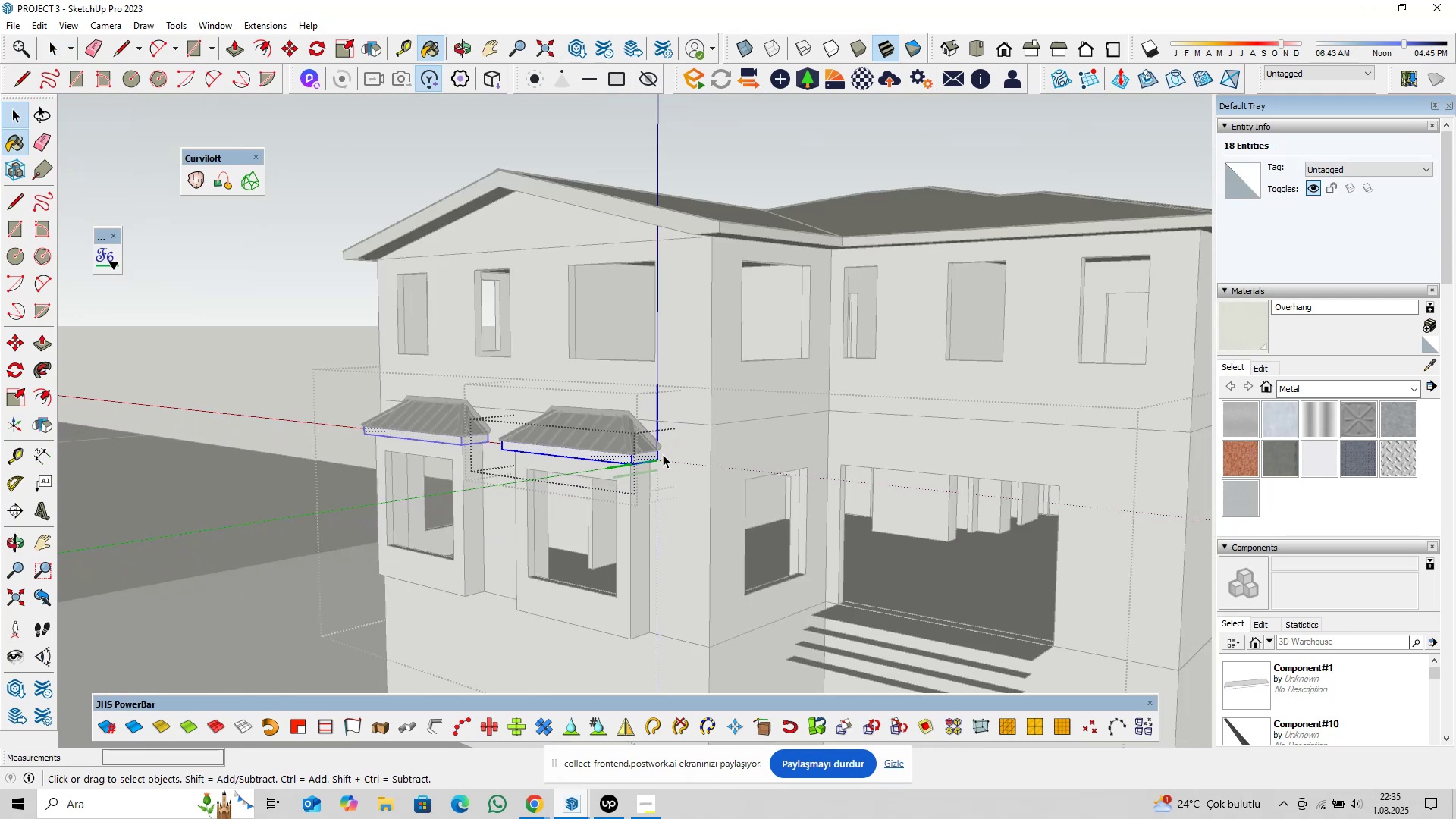 
key(Escape)
 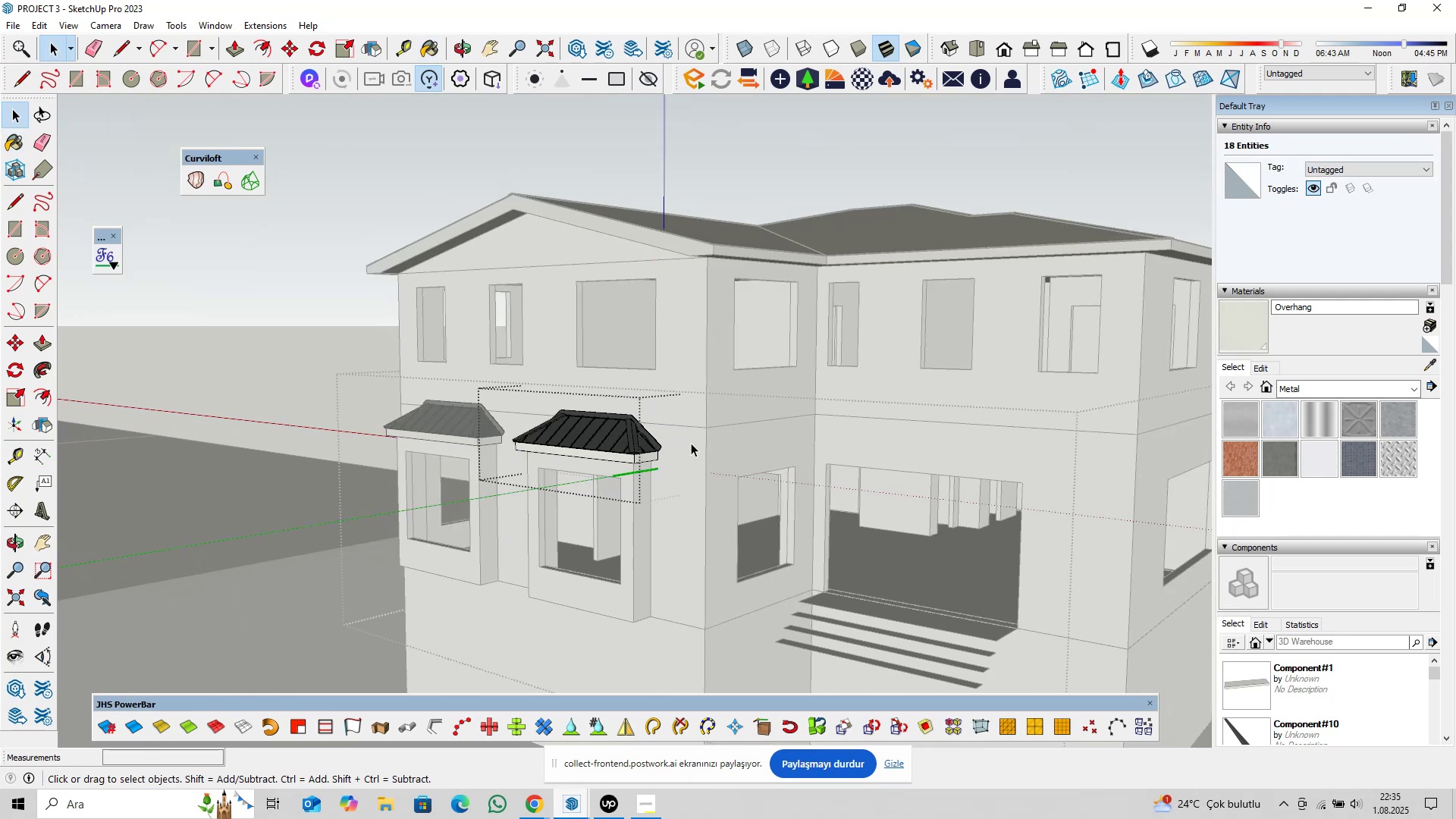 
key(Escape)
 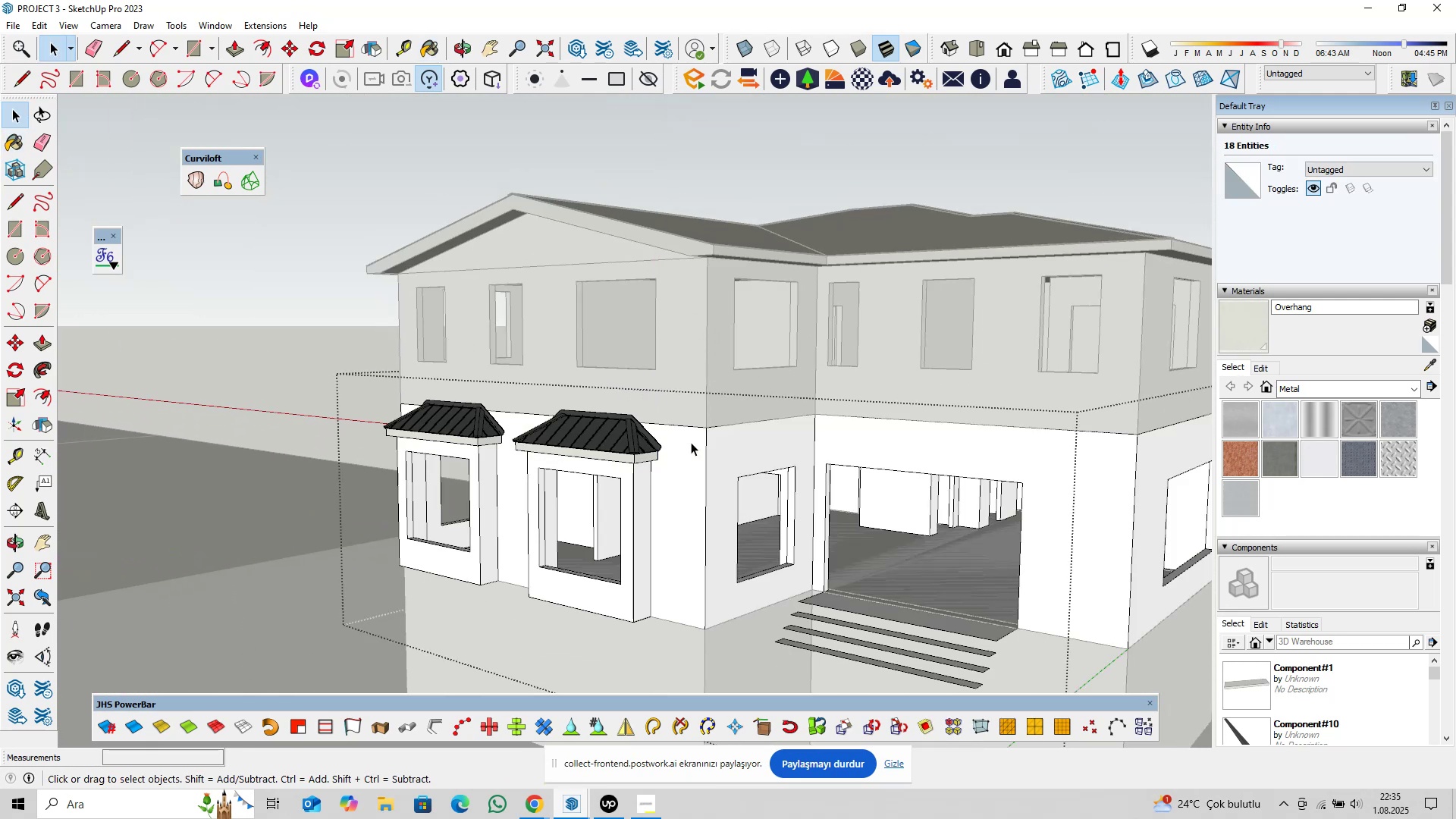 
key(Escape)
 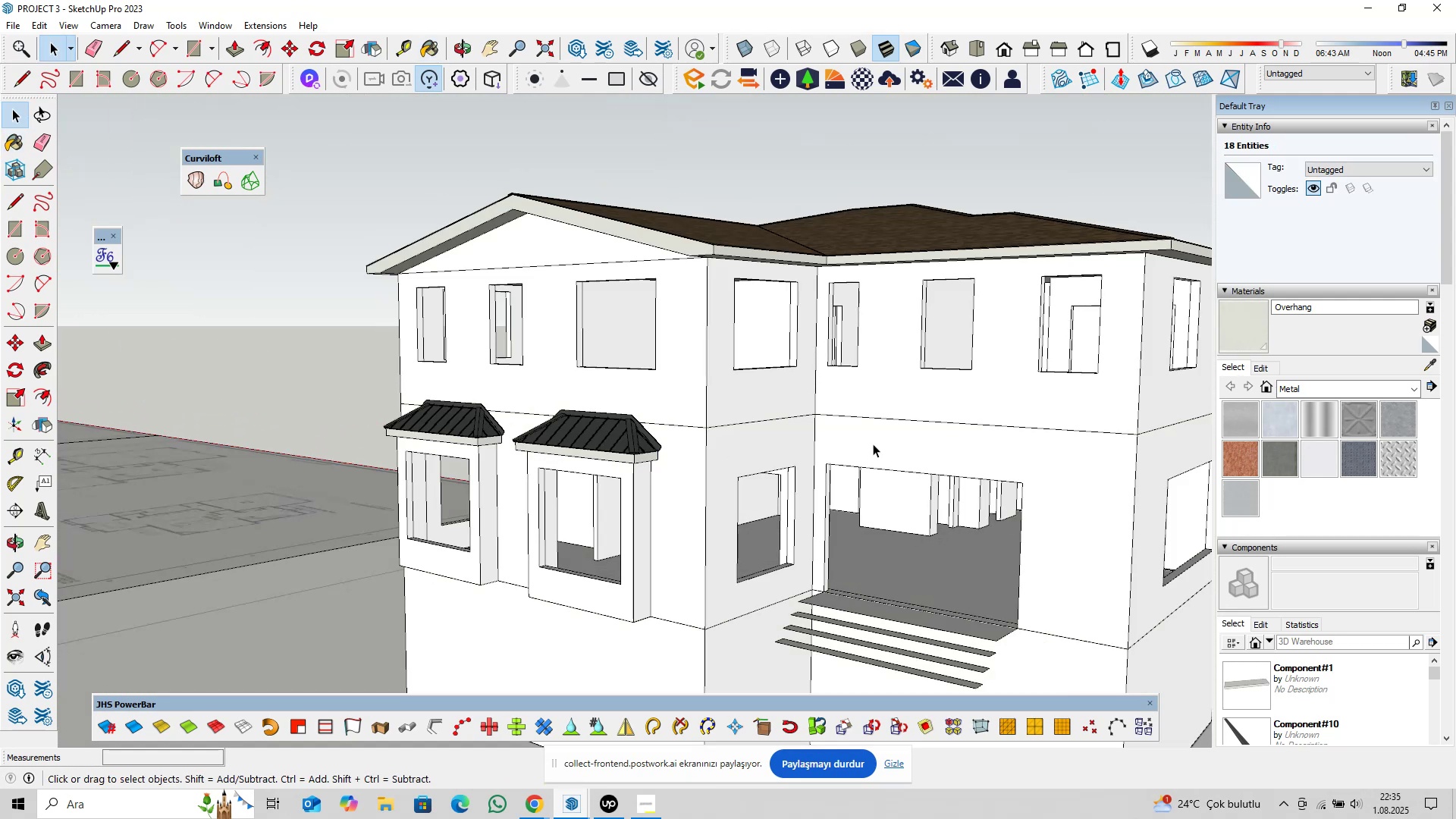 
hold_key(key=ShiftLeft, duration=0.38)
 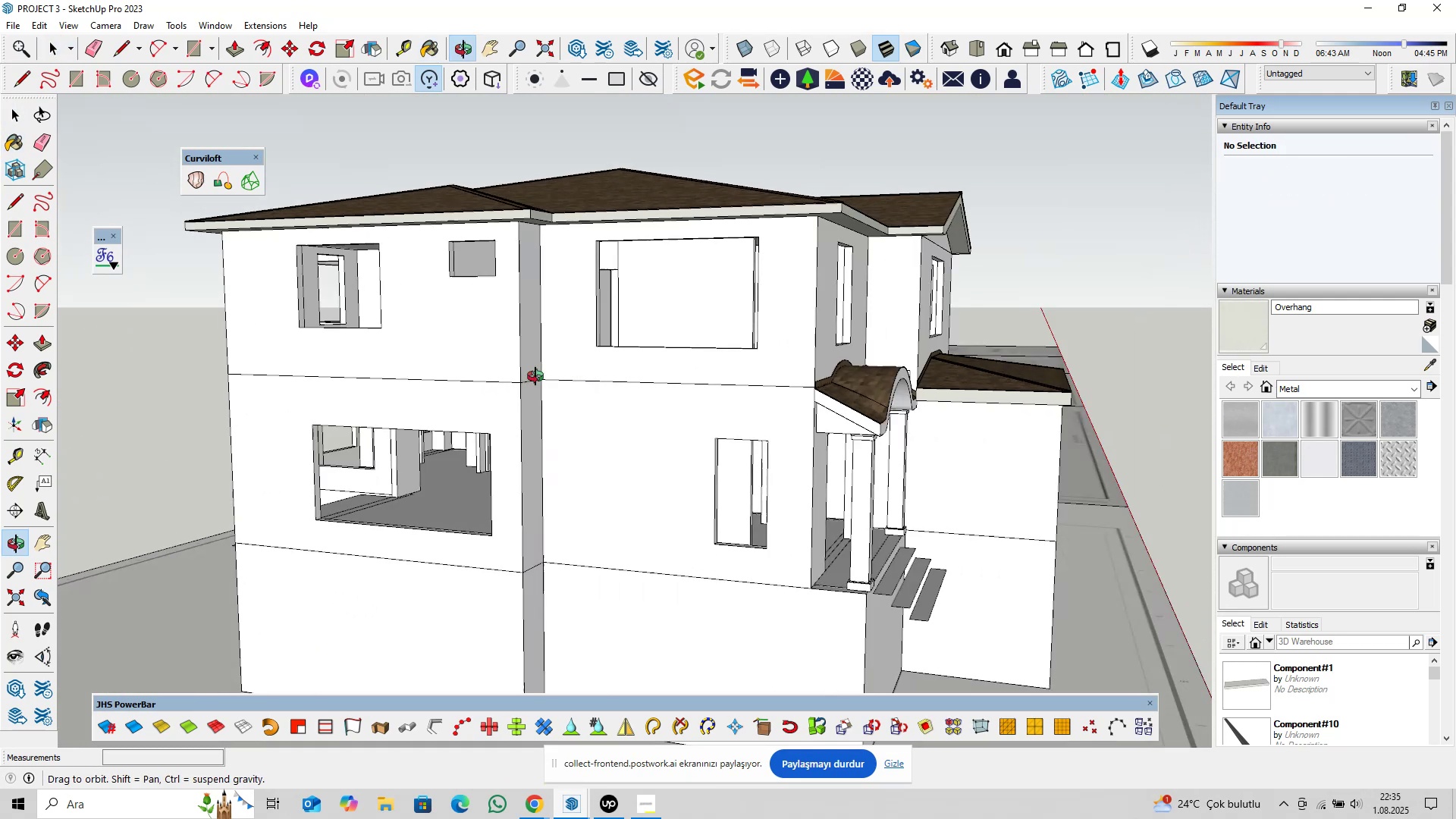 
scroll: coordinate [824, 438], scroll_direction: up, amount: 14.0
 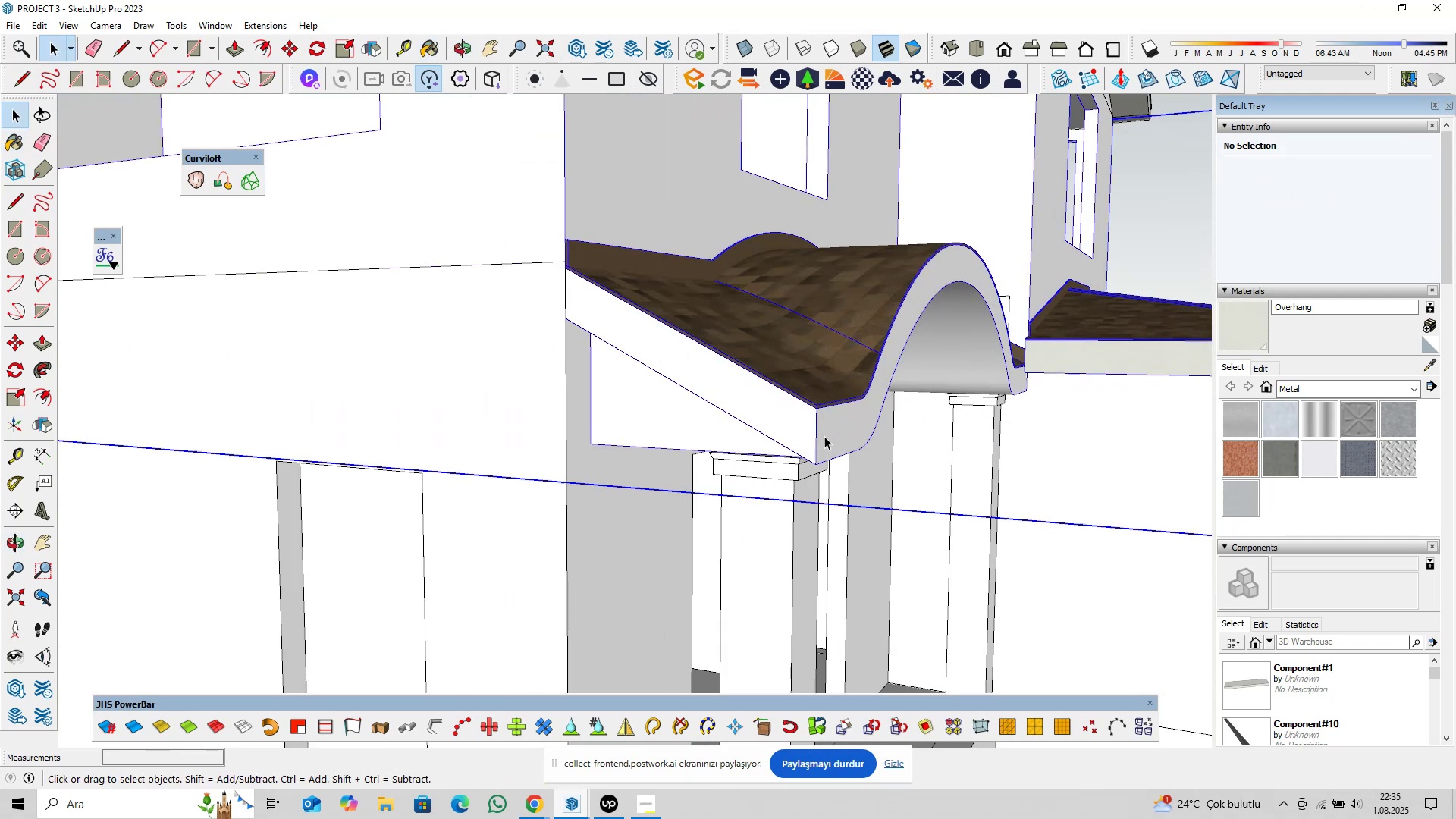 
double_click([824, 436])
 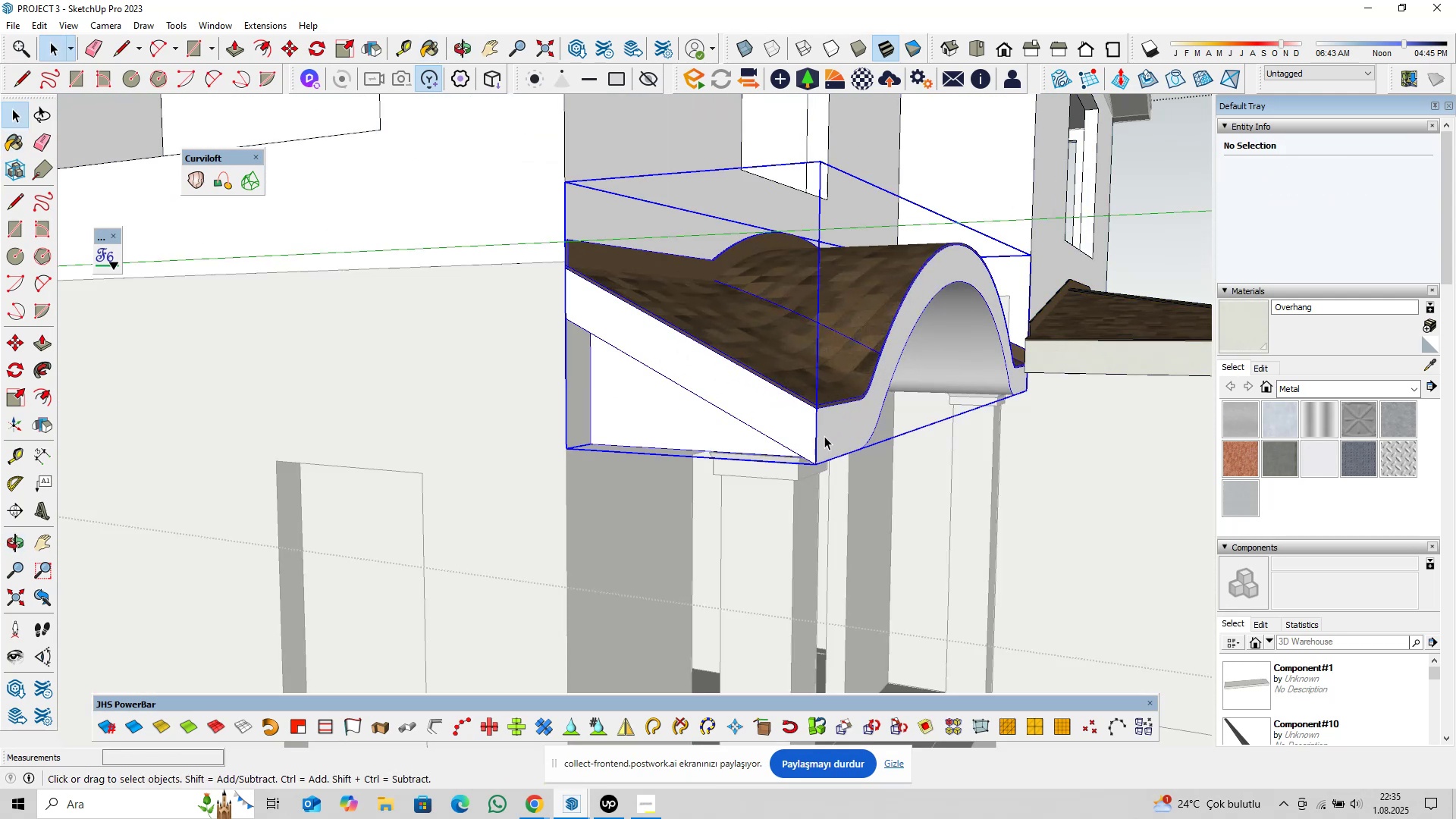 
triple_click([824, 436])
 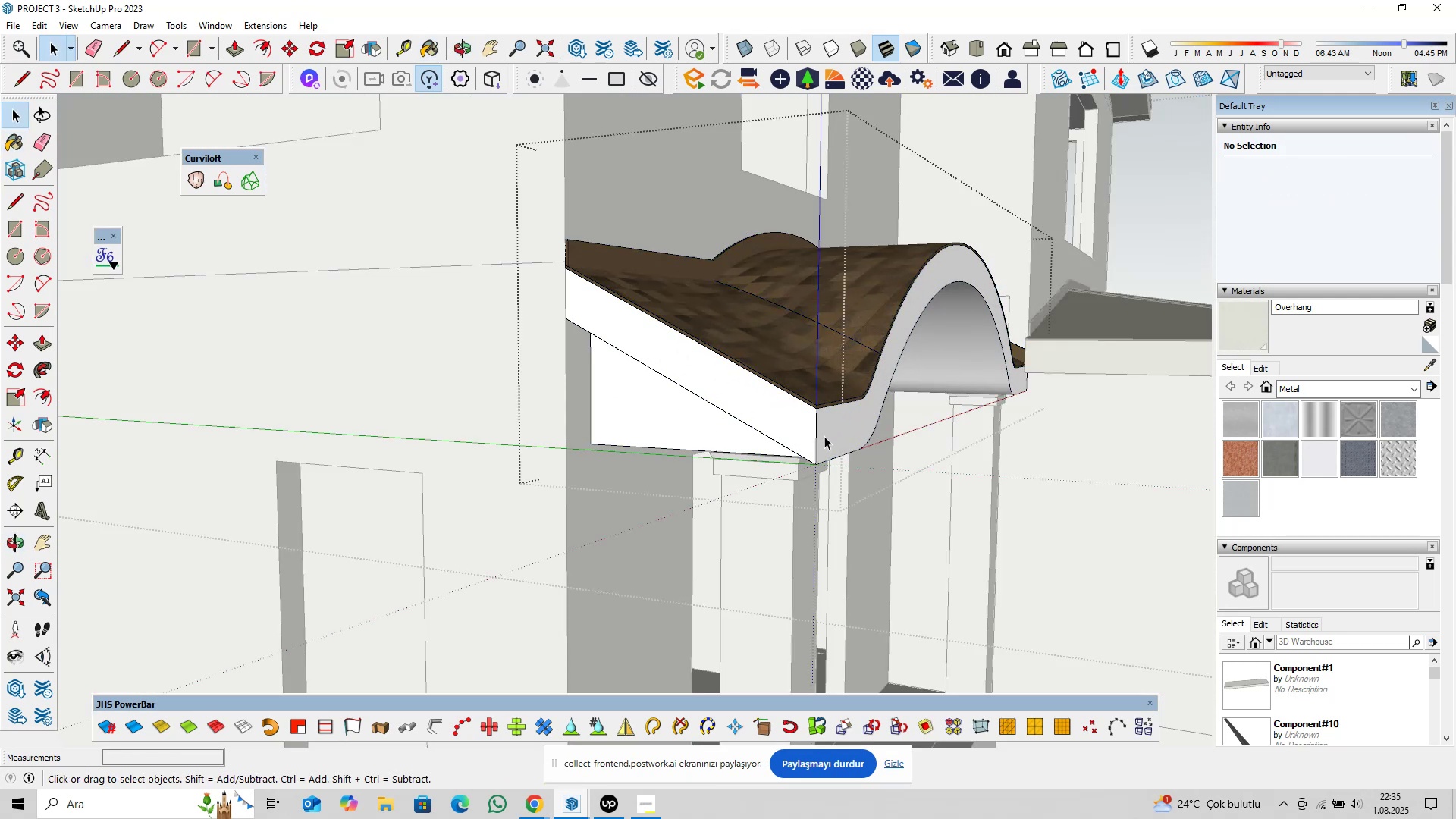 
triple_click([824, 436])
 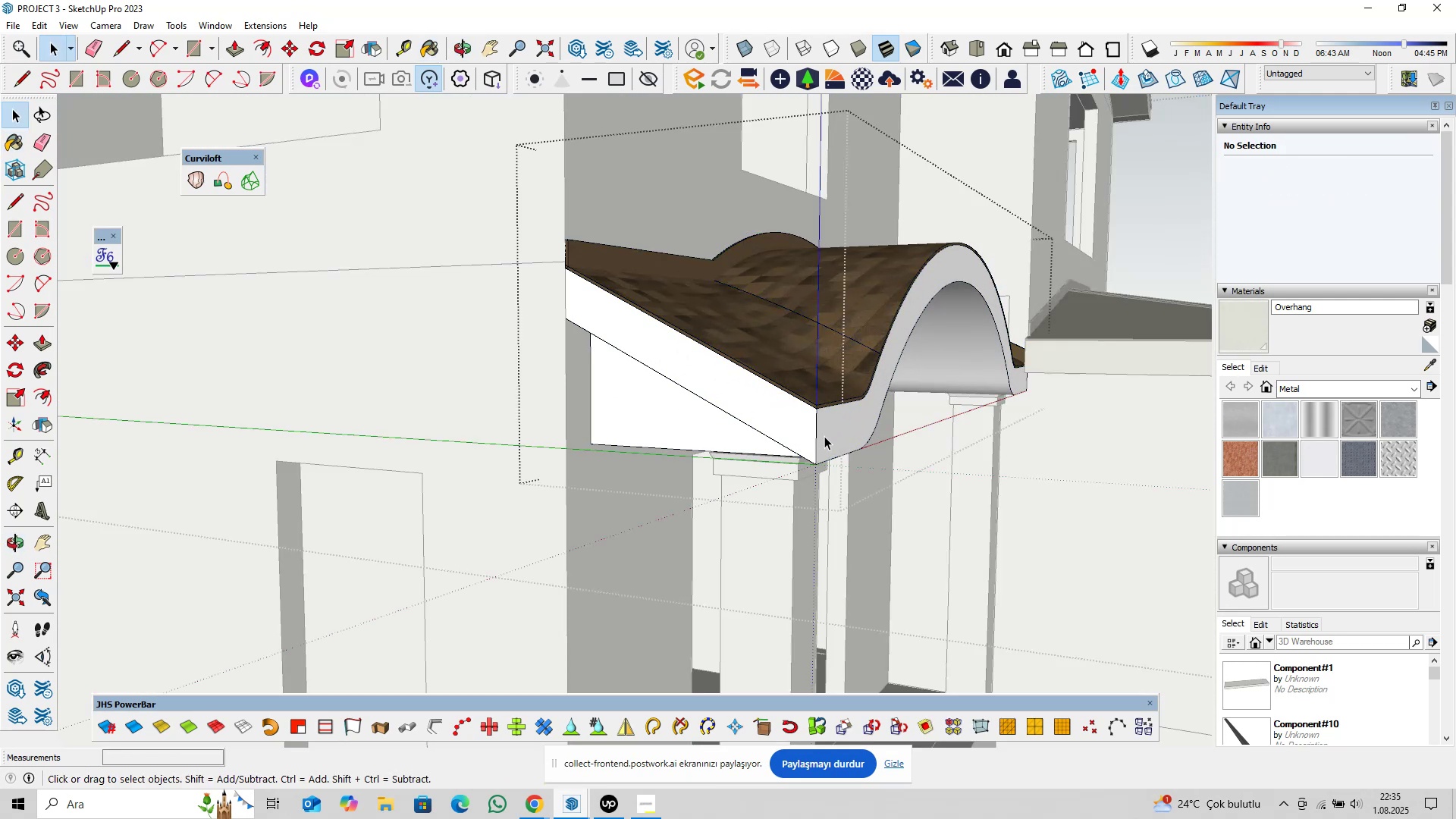 
triple_click([824, 436])
 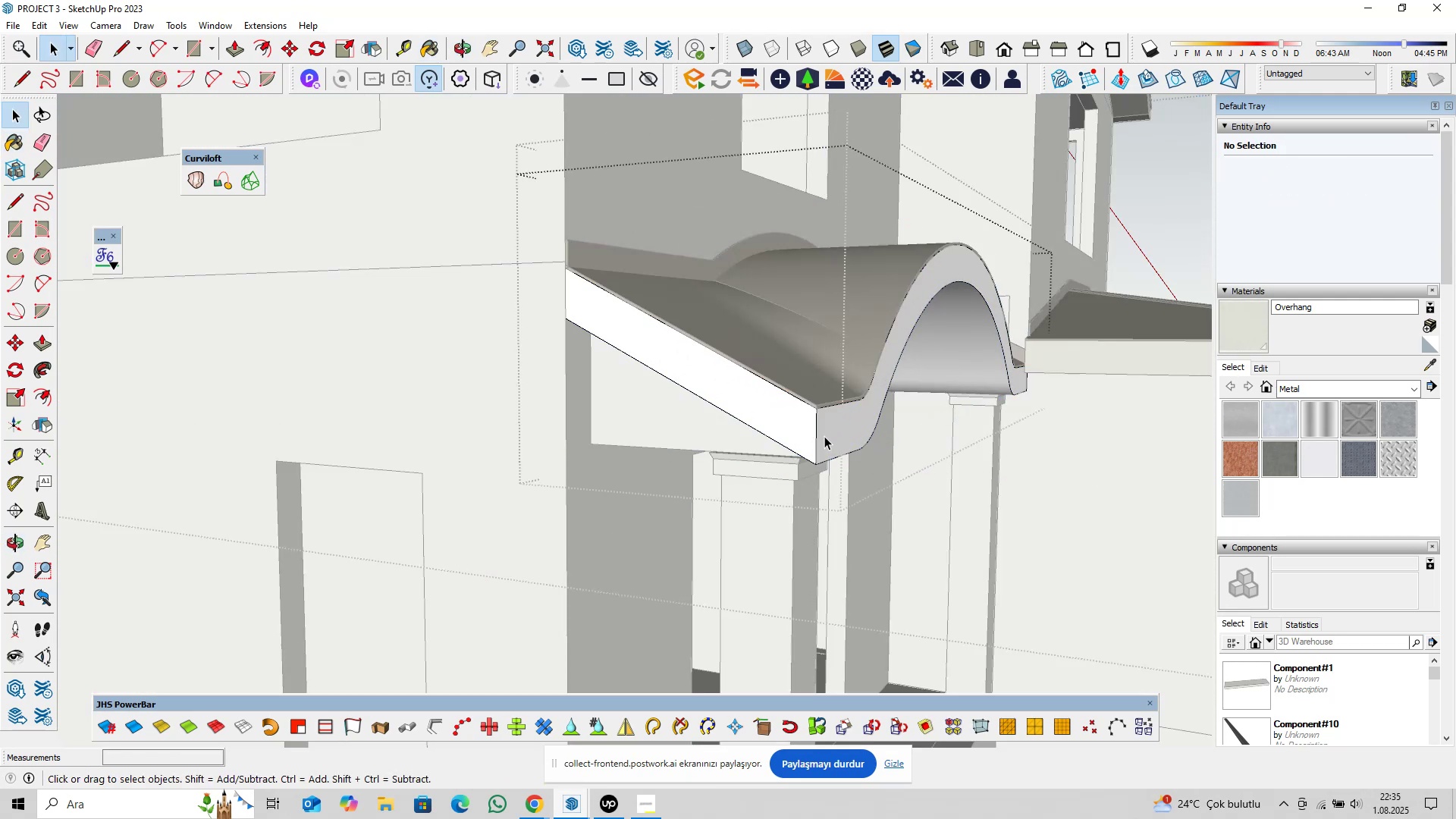 
triple_click([824, 436])
 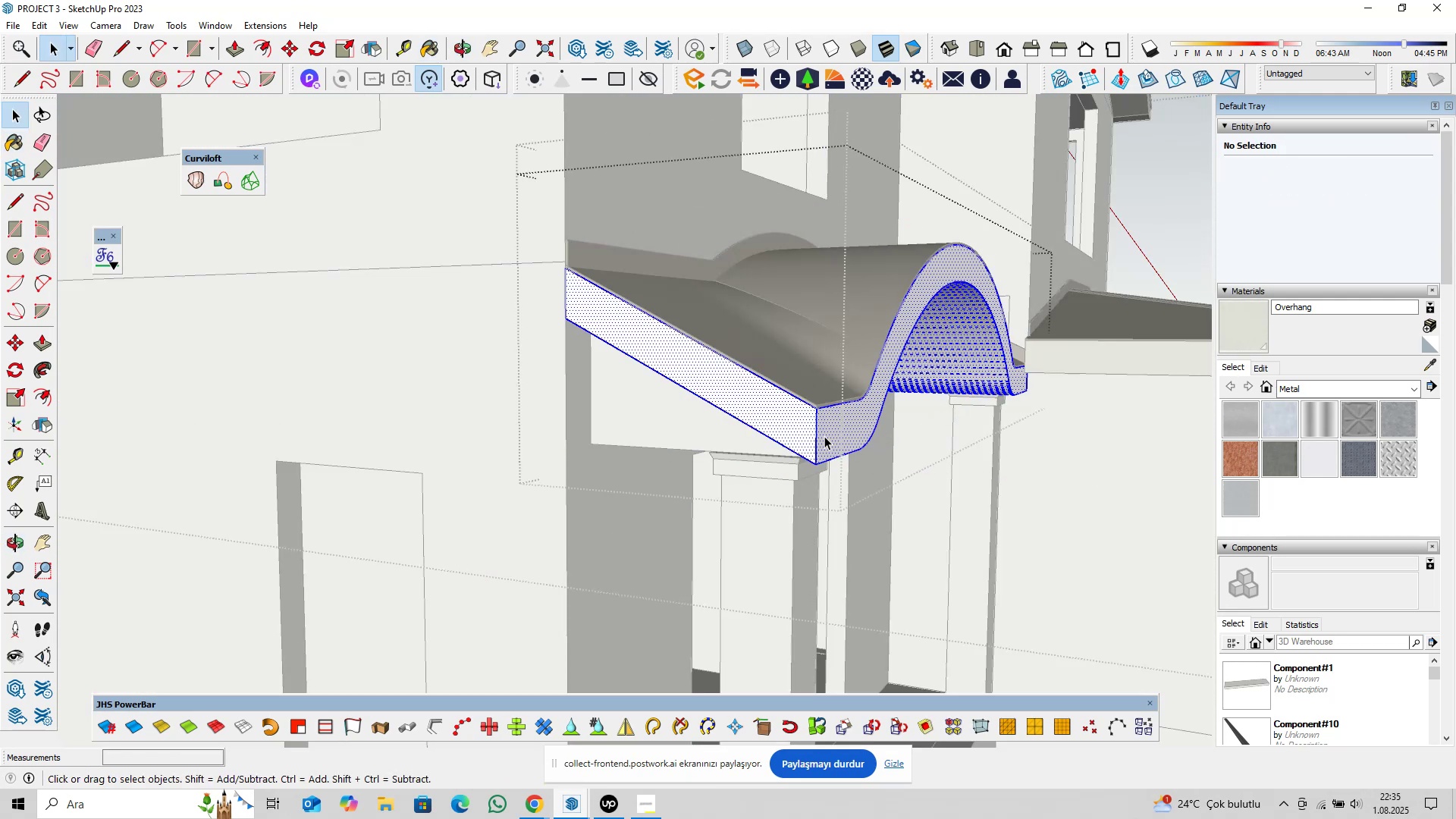 
triple_click([824, 436])
 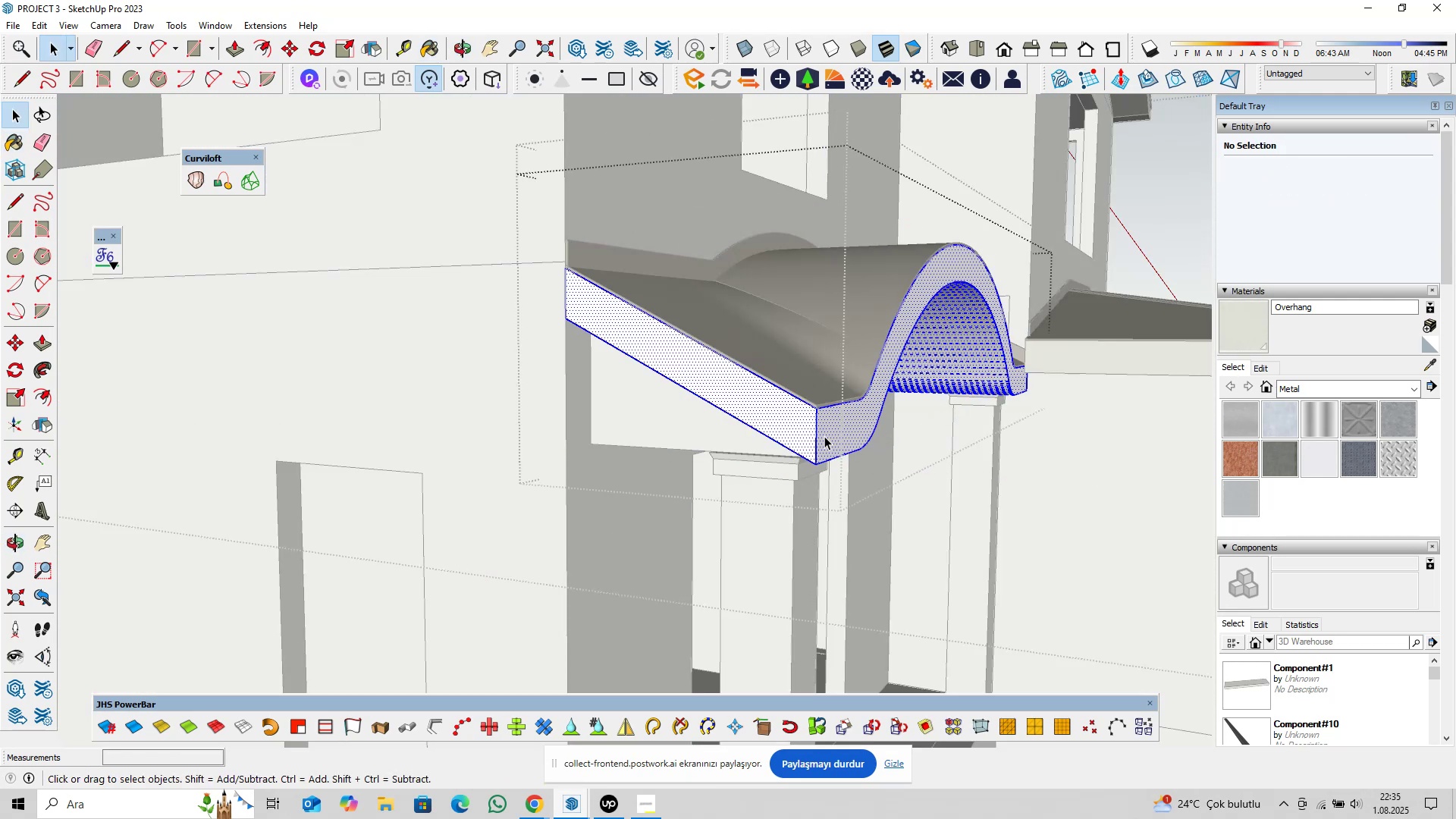 
triple_click([824, 436])
 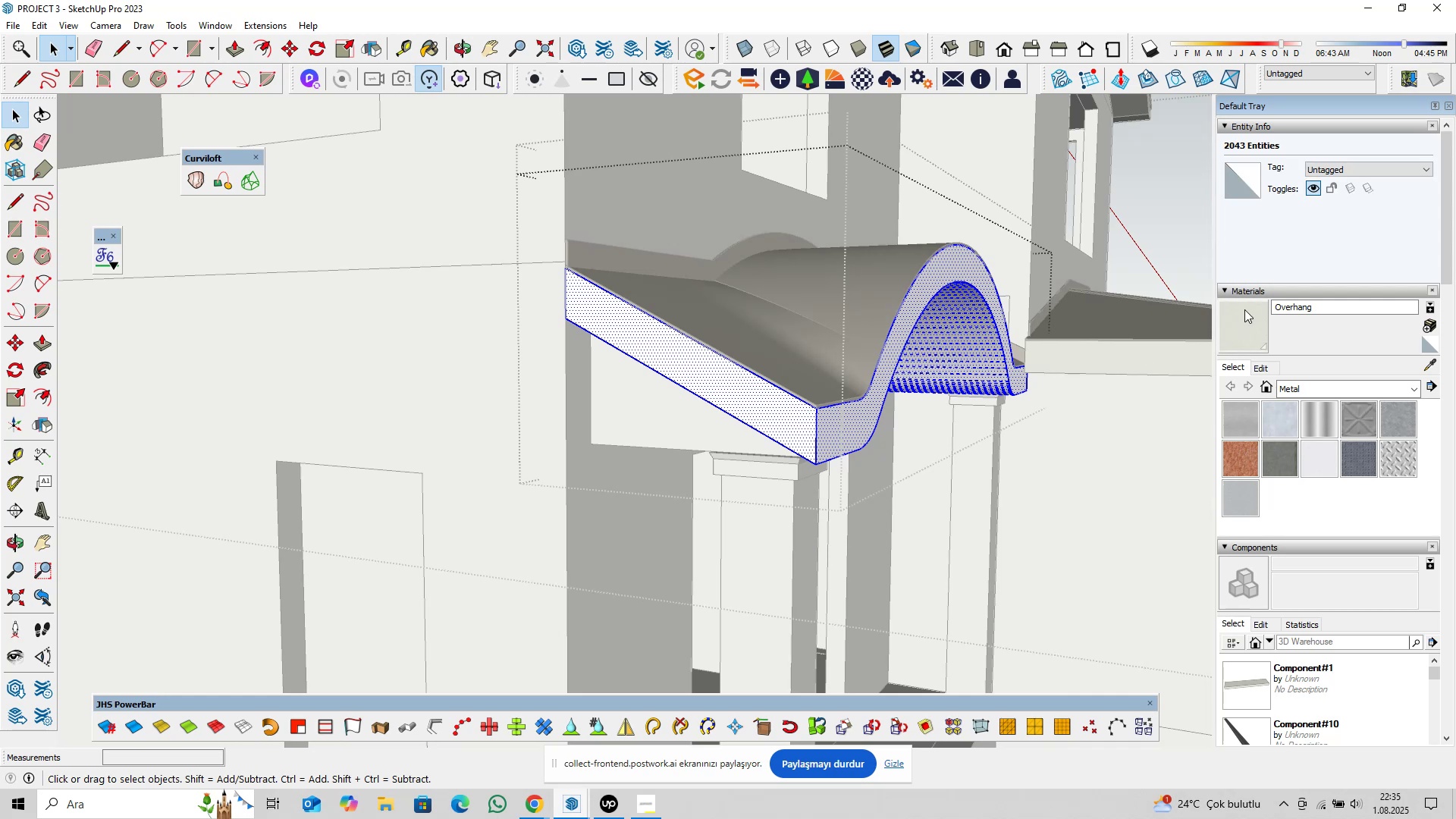 
left_click([1251, 313])
 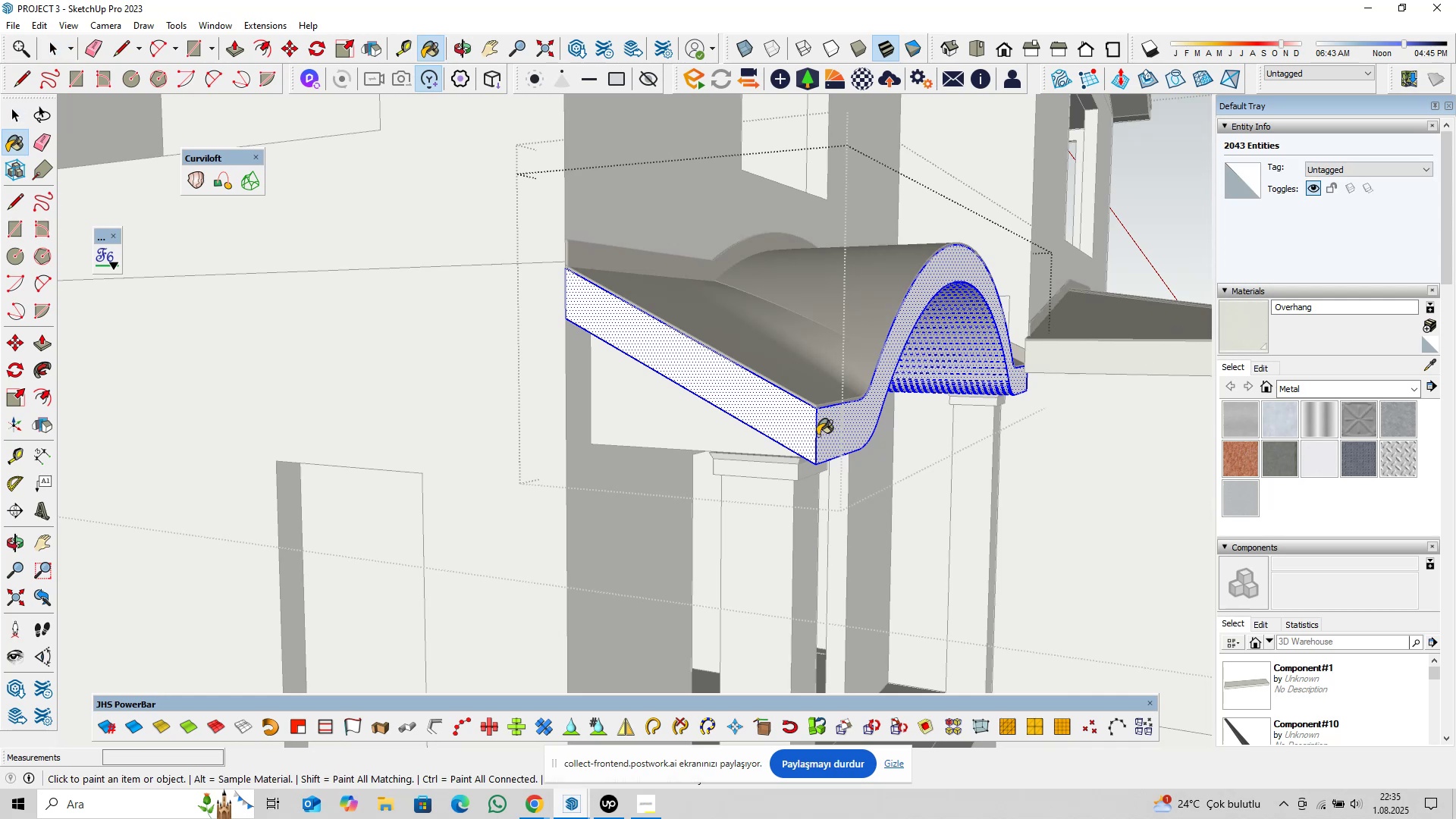 
double_click([839, 427])
 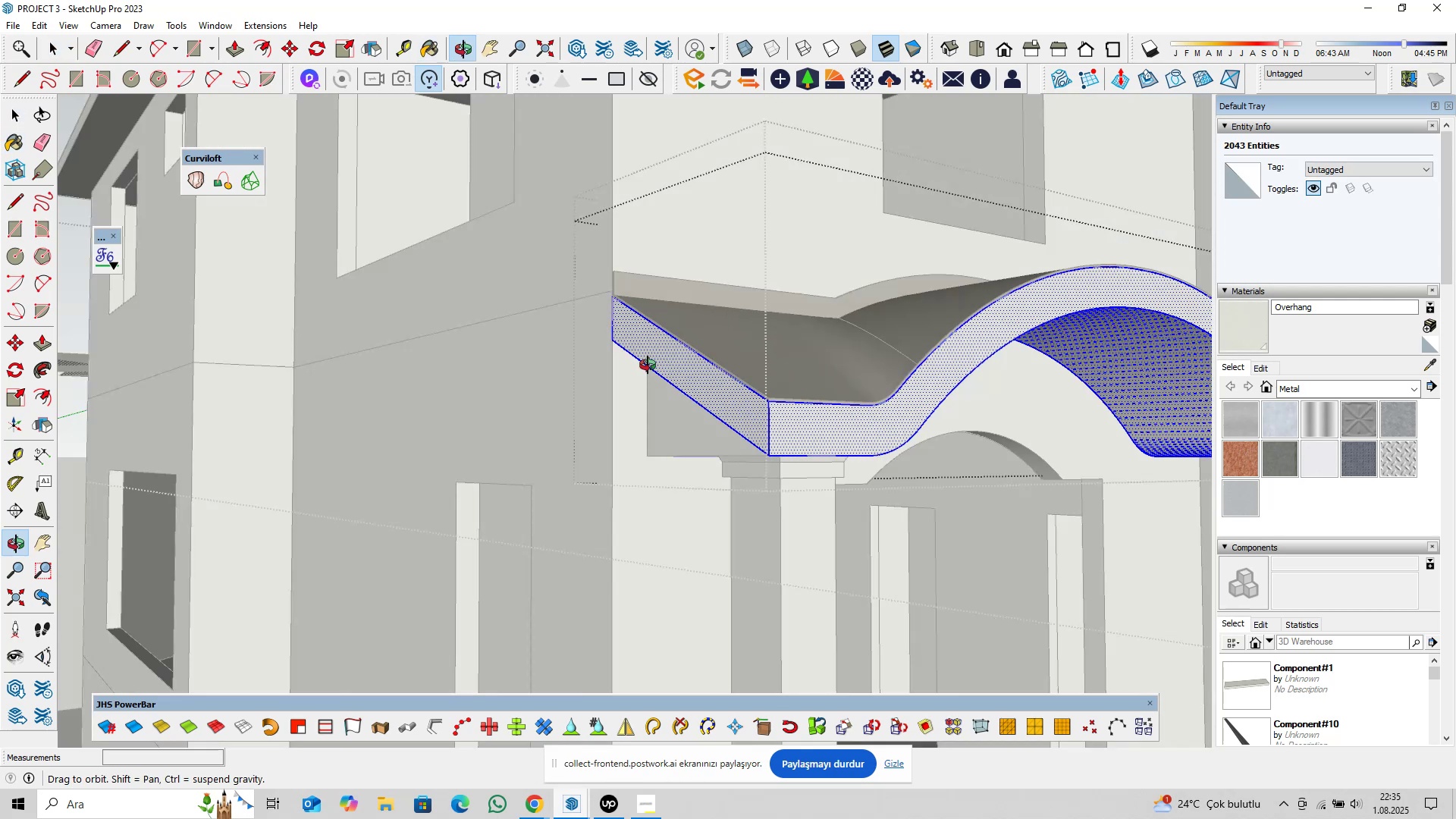 
key(Space)
 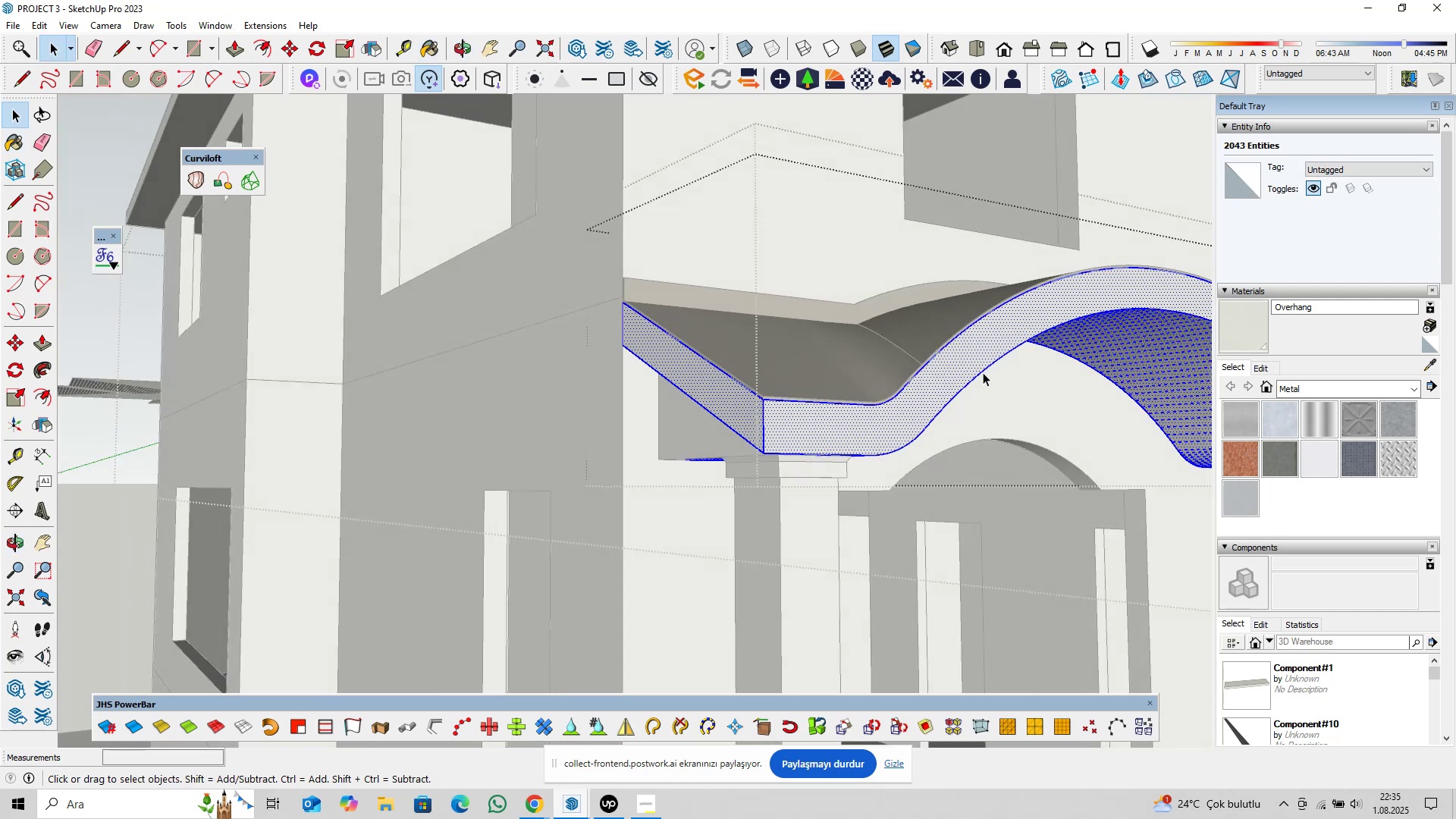 
key(Escape)
 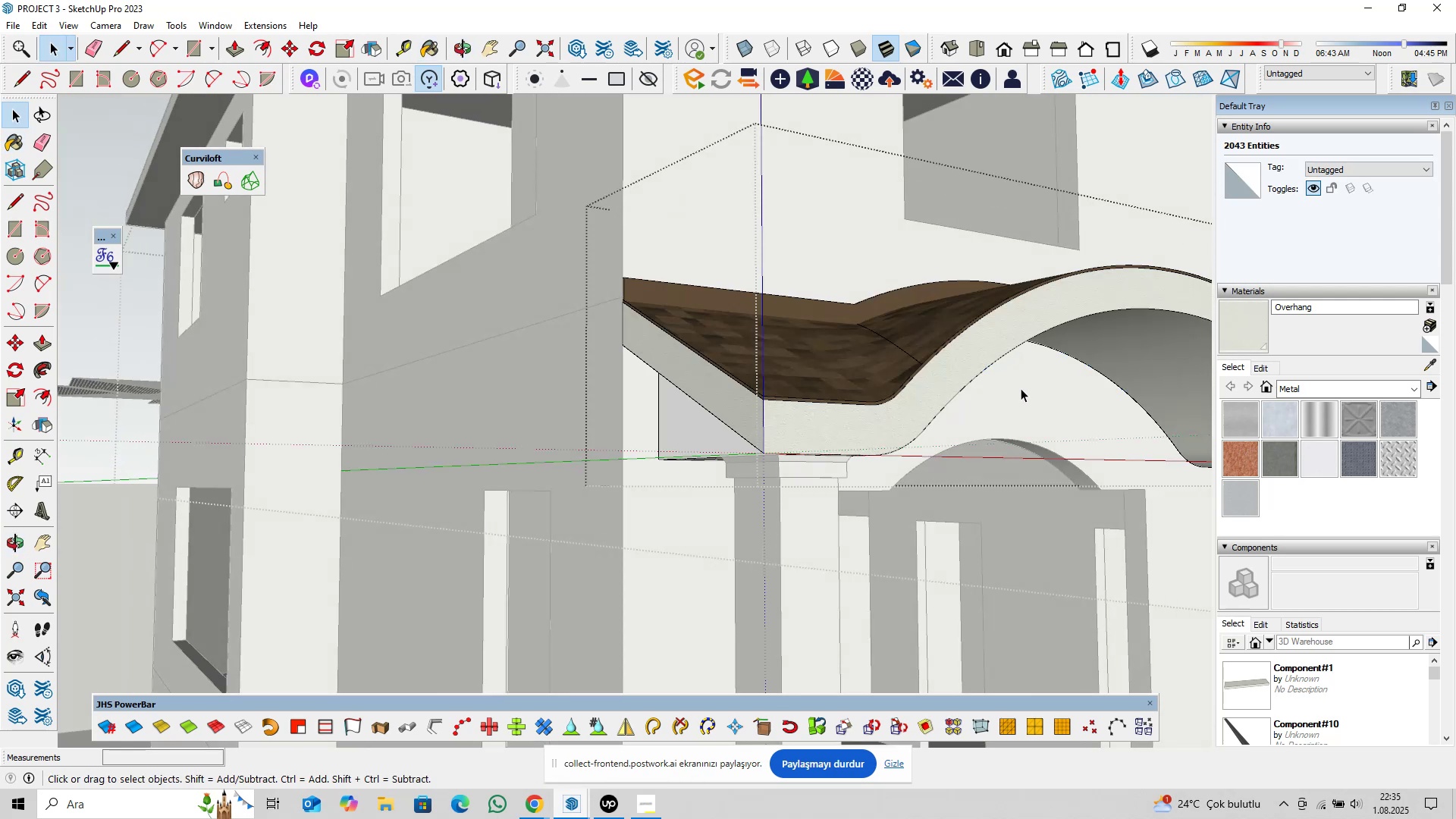 
hold_key(key=ShiftLeft, duration=0.35)
 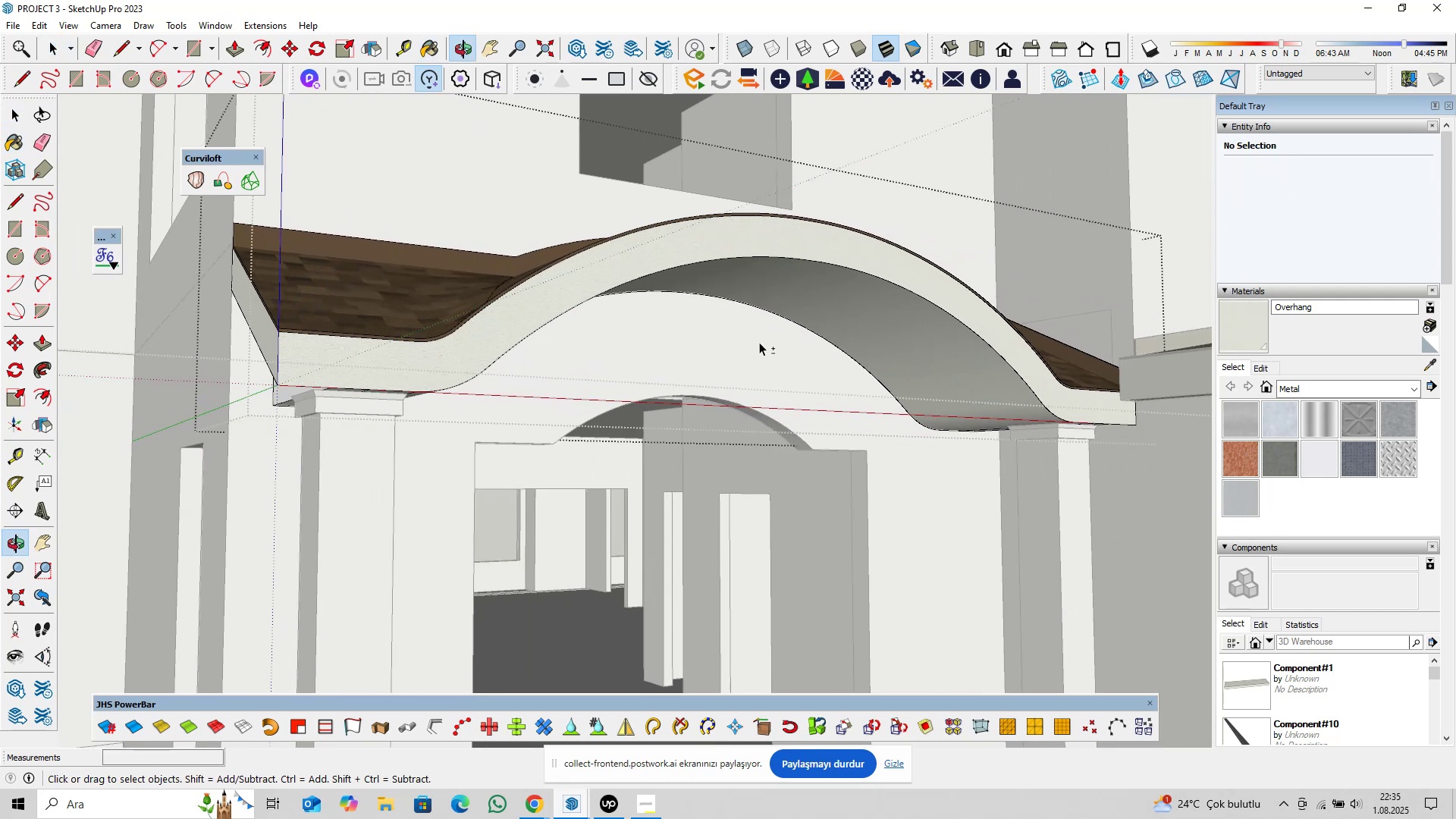 
scroll: coordinate [940, 325], scroll_direction: up, amount: 10.0
 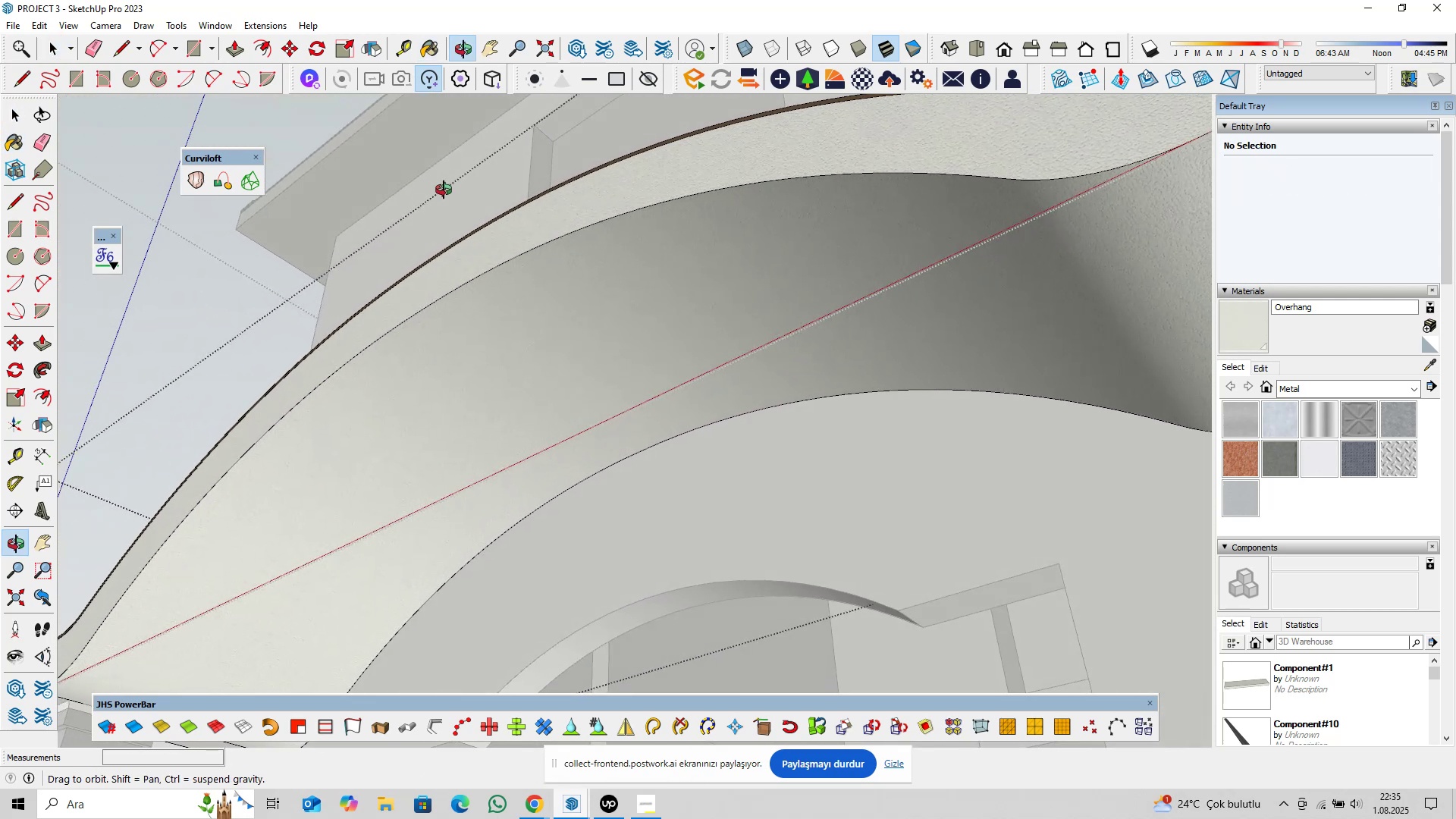 
scroll: coordinate [628, 381], scroll_direction: down, amount: 16.0
 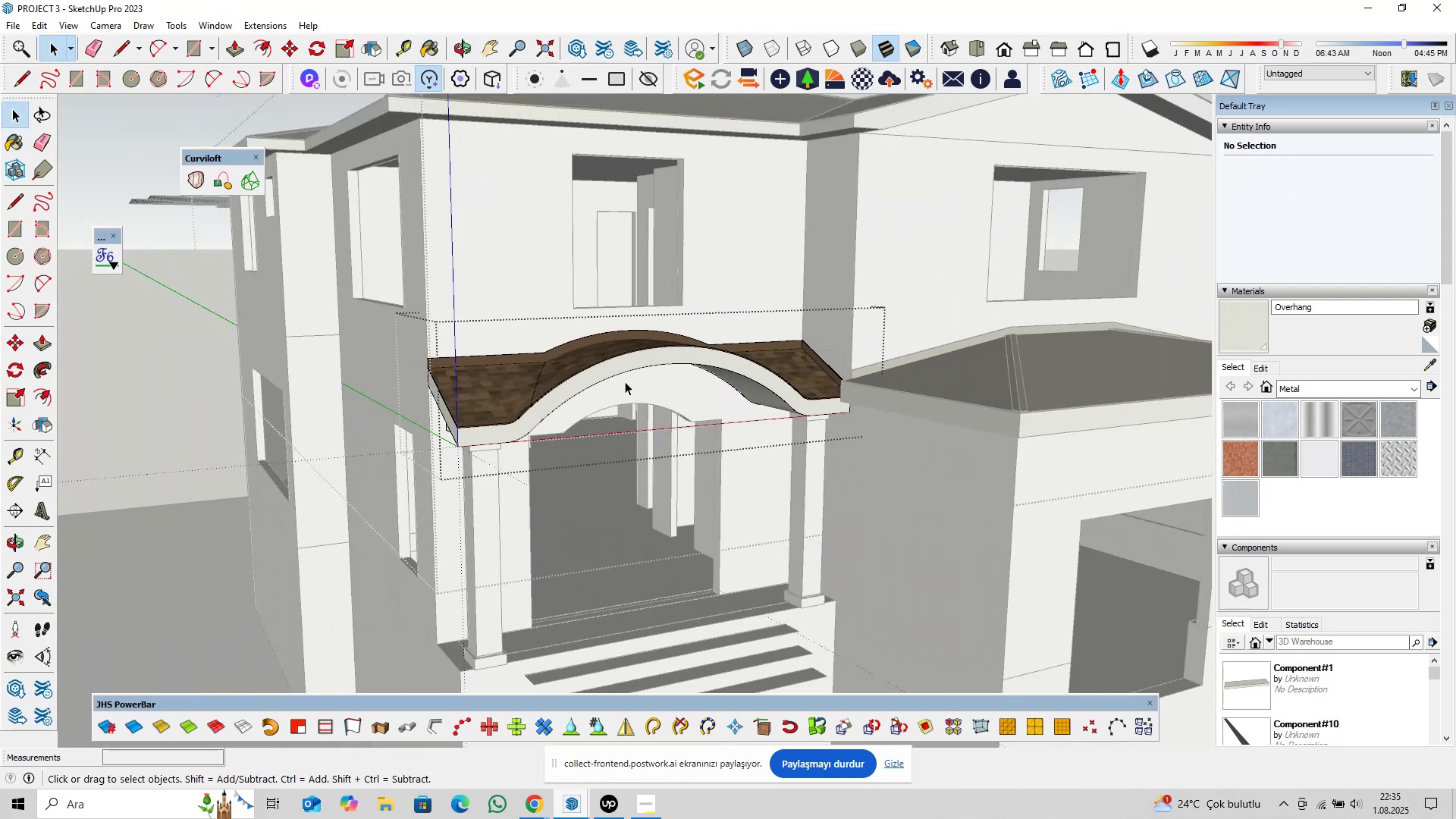 
key(Escape)
 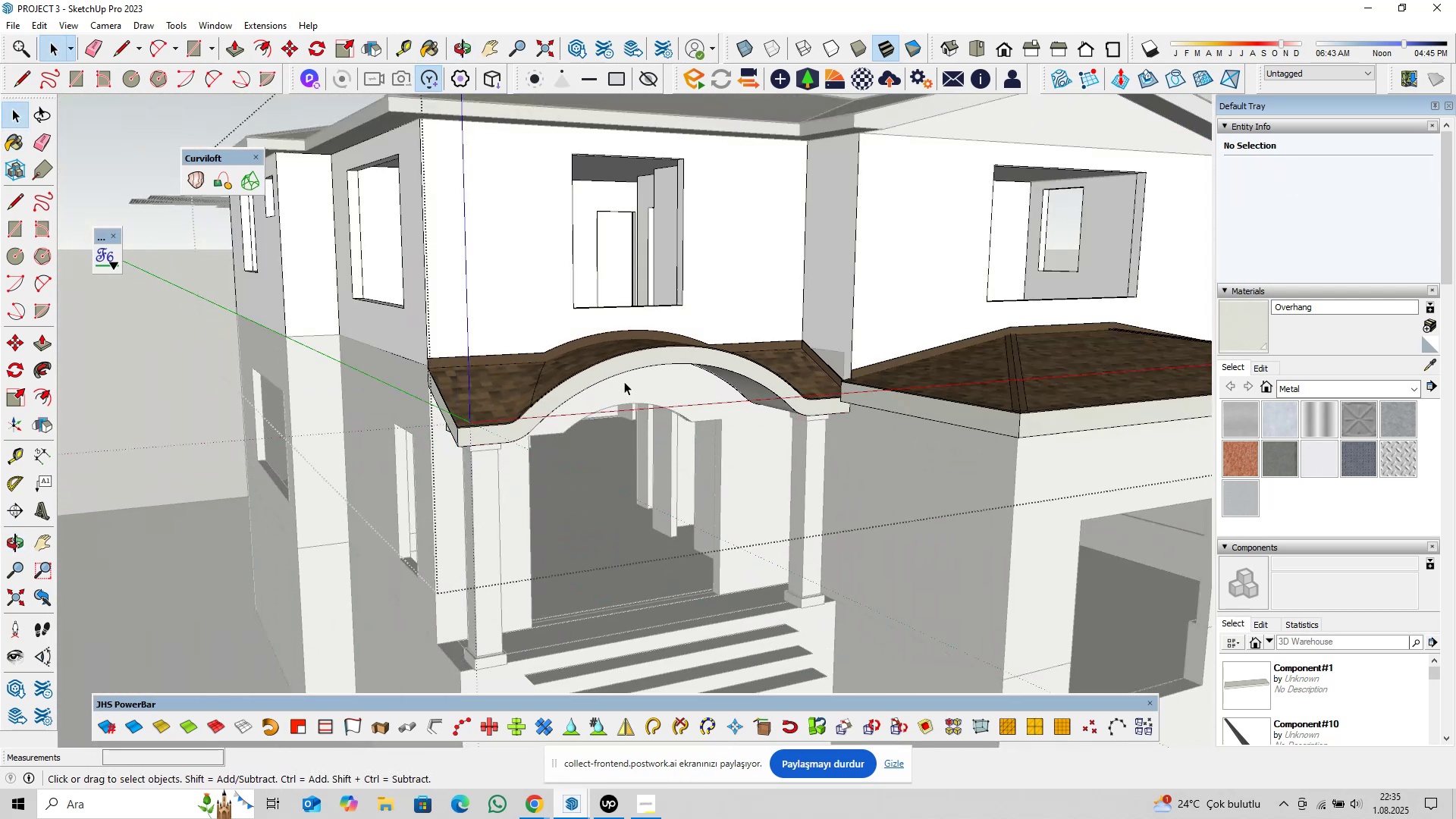 
key(Escape)
 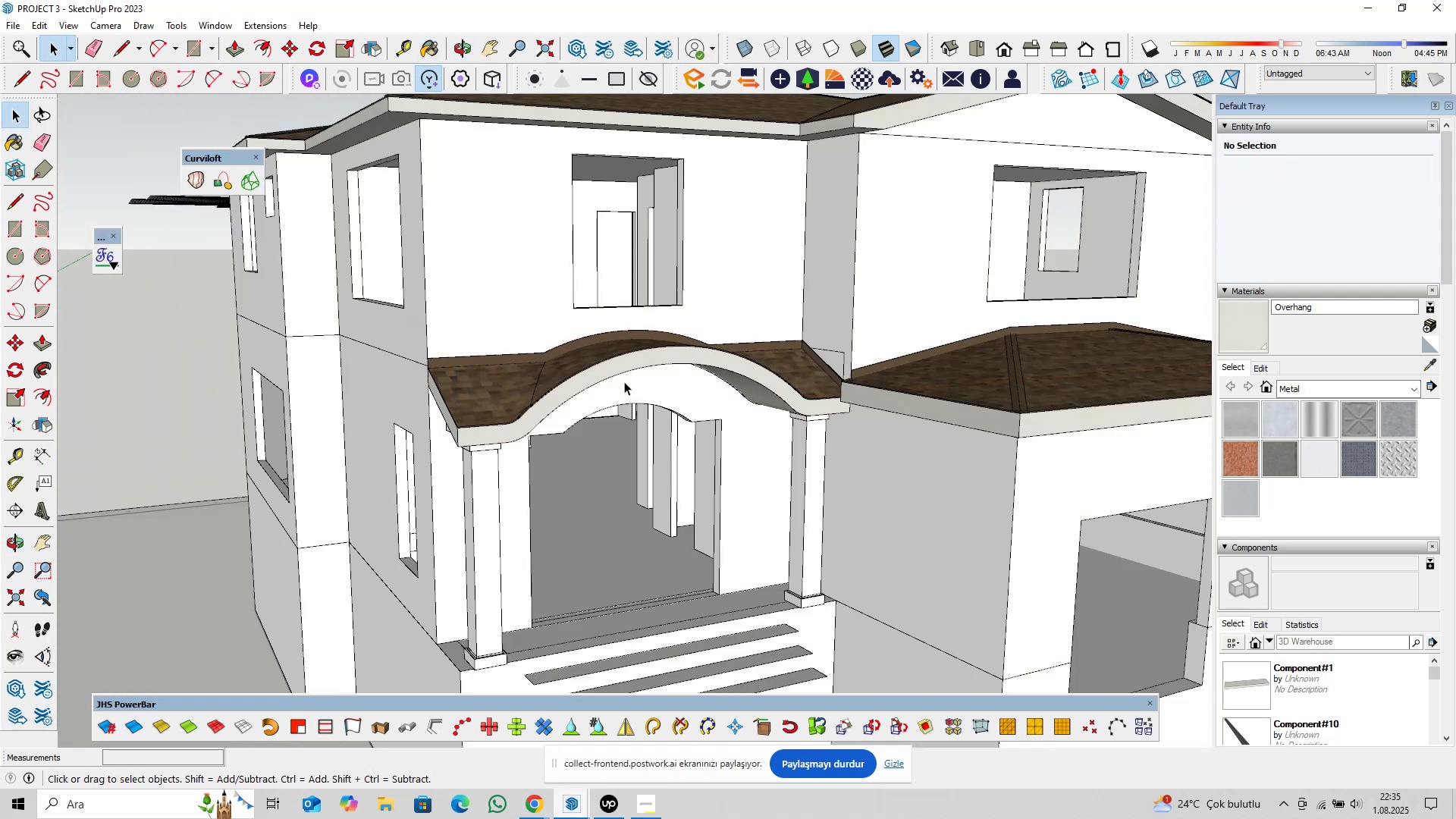 
key(Escape)
 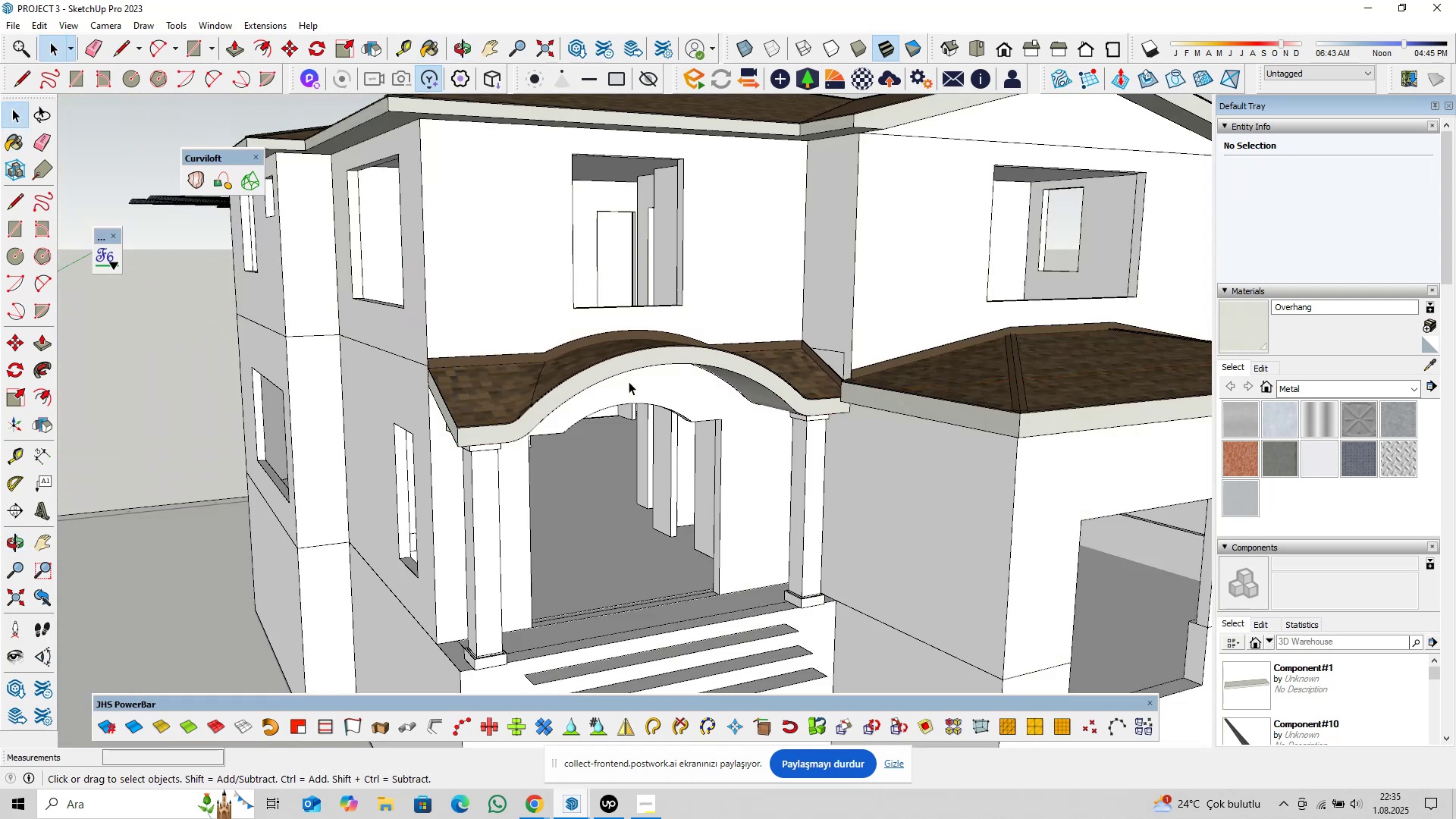 
scroll: coordinate [669, 402], scroll_direction: down, amount: 7.0
 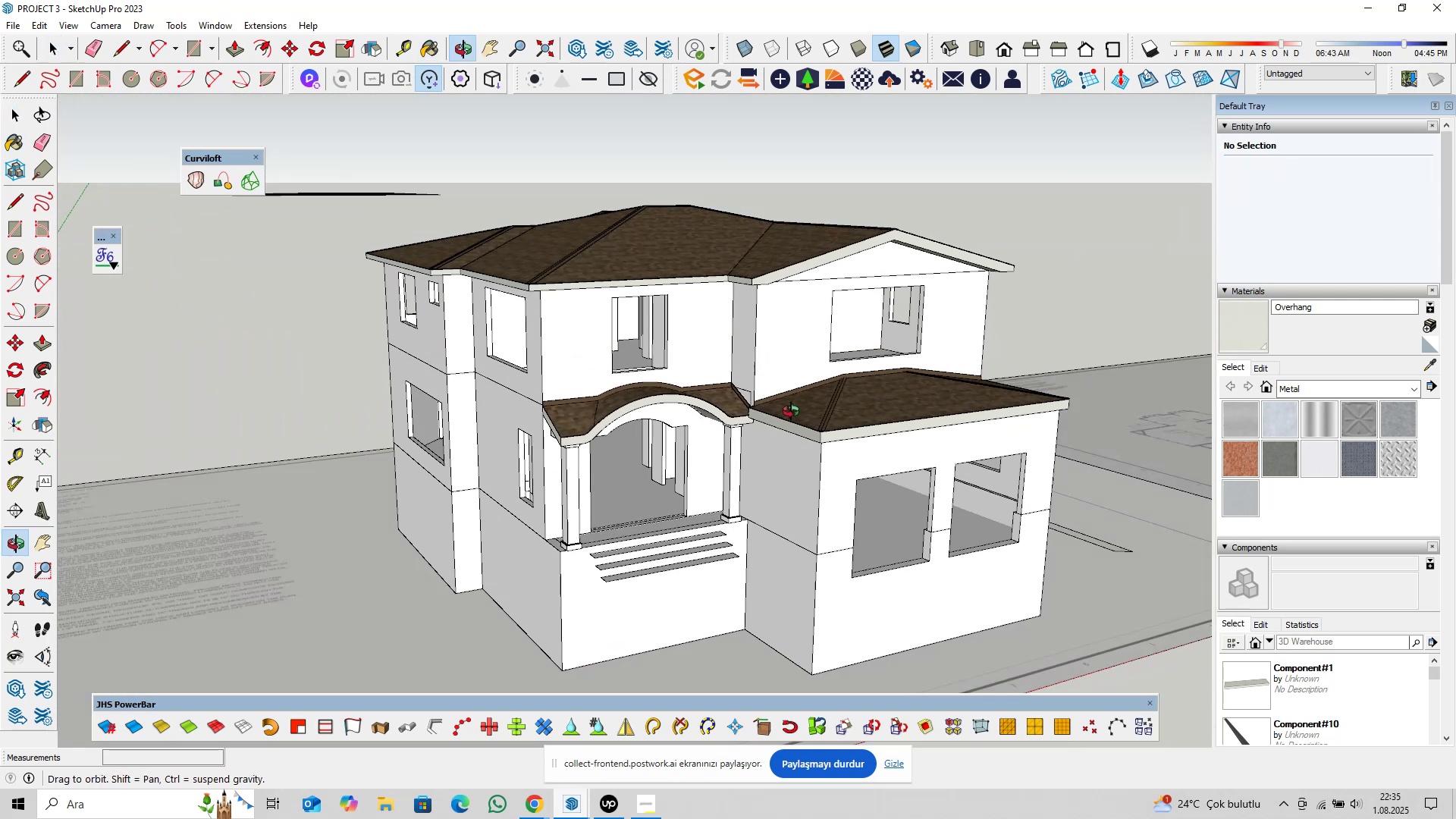 
hold_key(key=ShiftLeft, duration=0.38)
 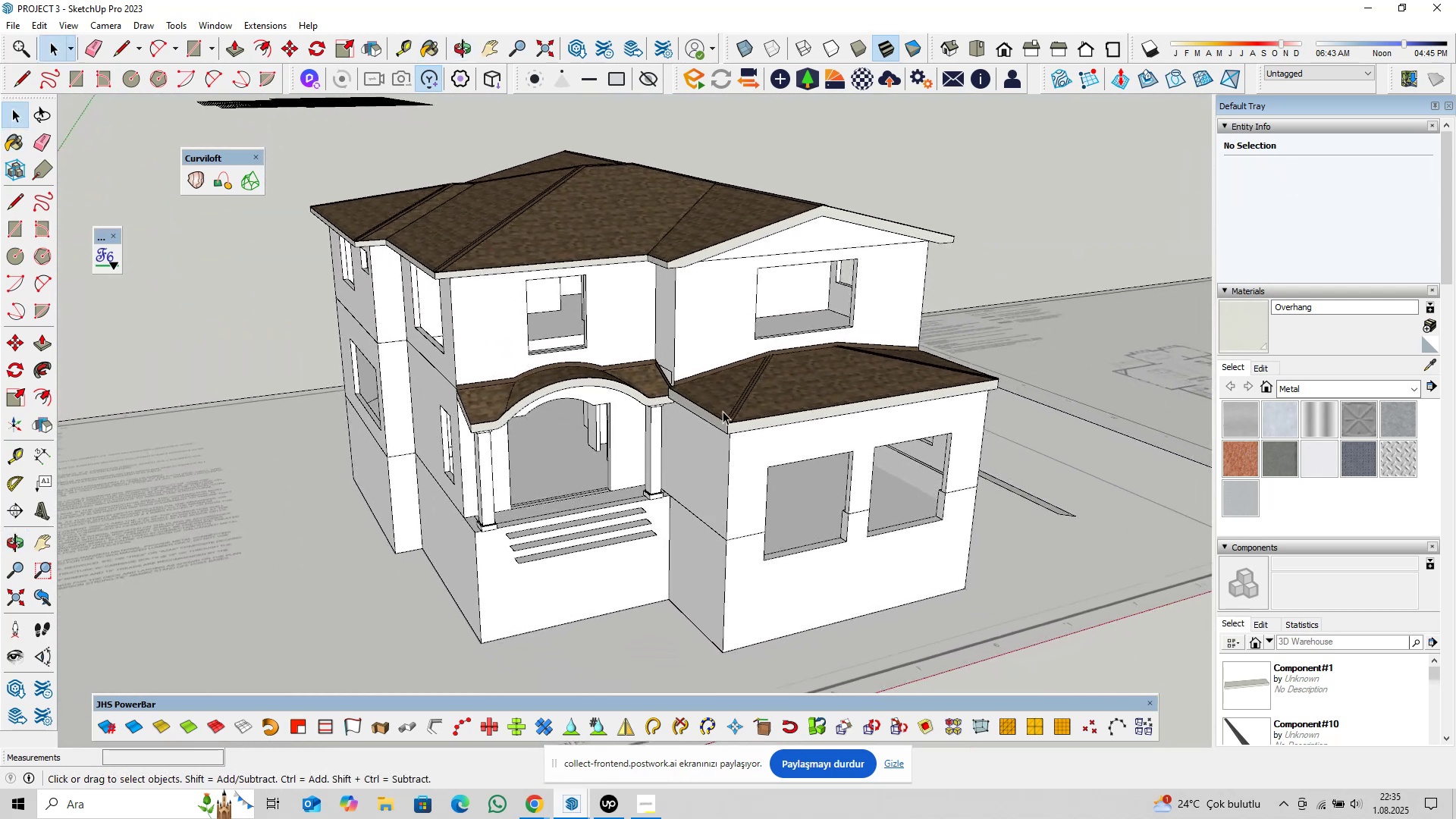 
scroll: coordinate [744, 420], scroll_direction: up, amount: 1.0
 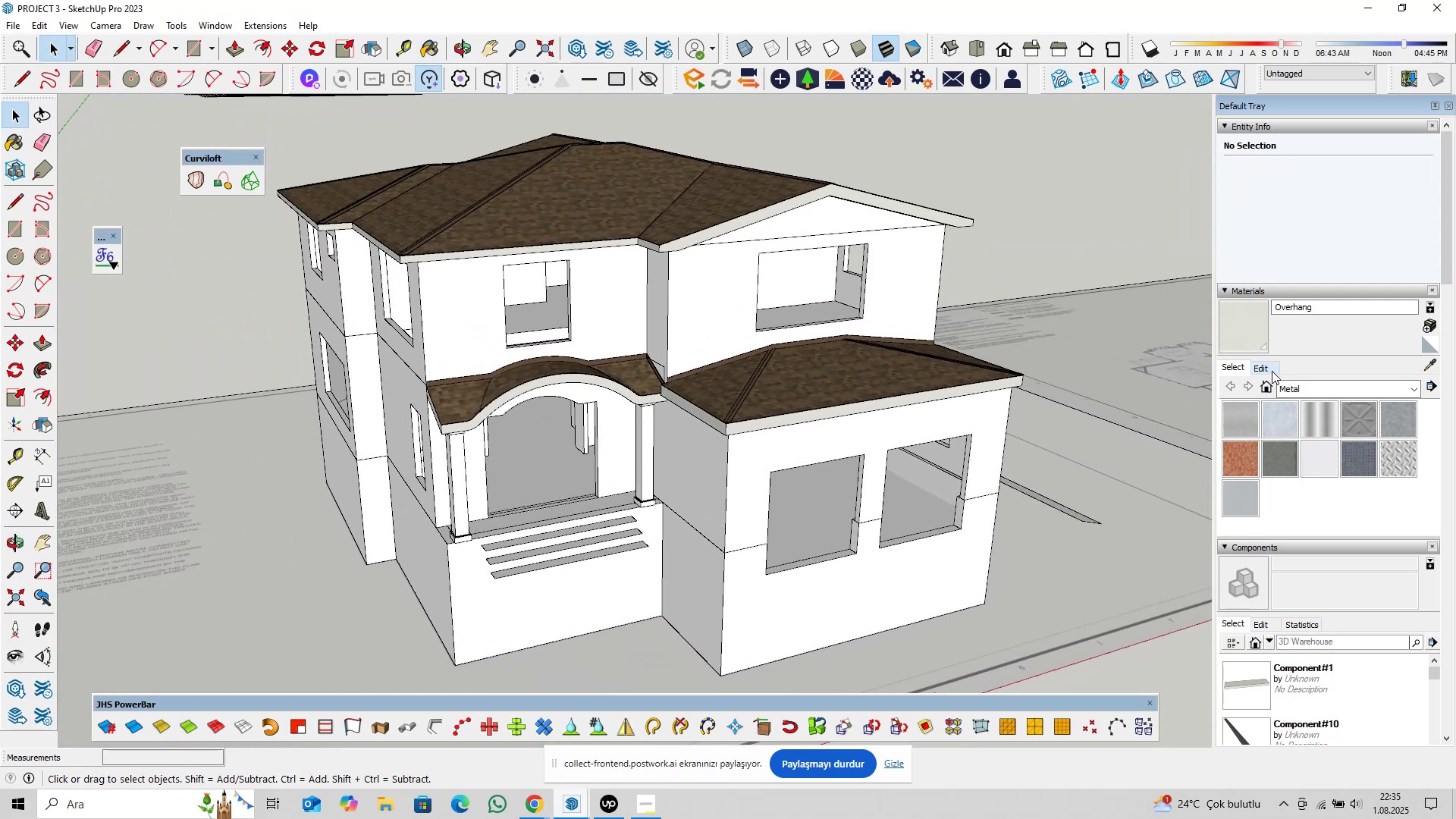 
left_click([1269, 372])
 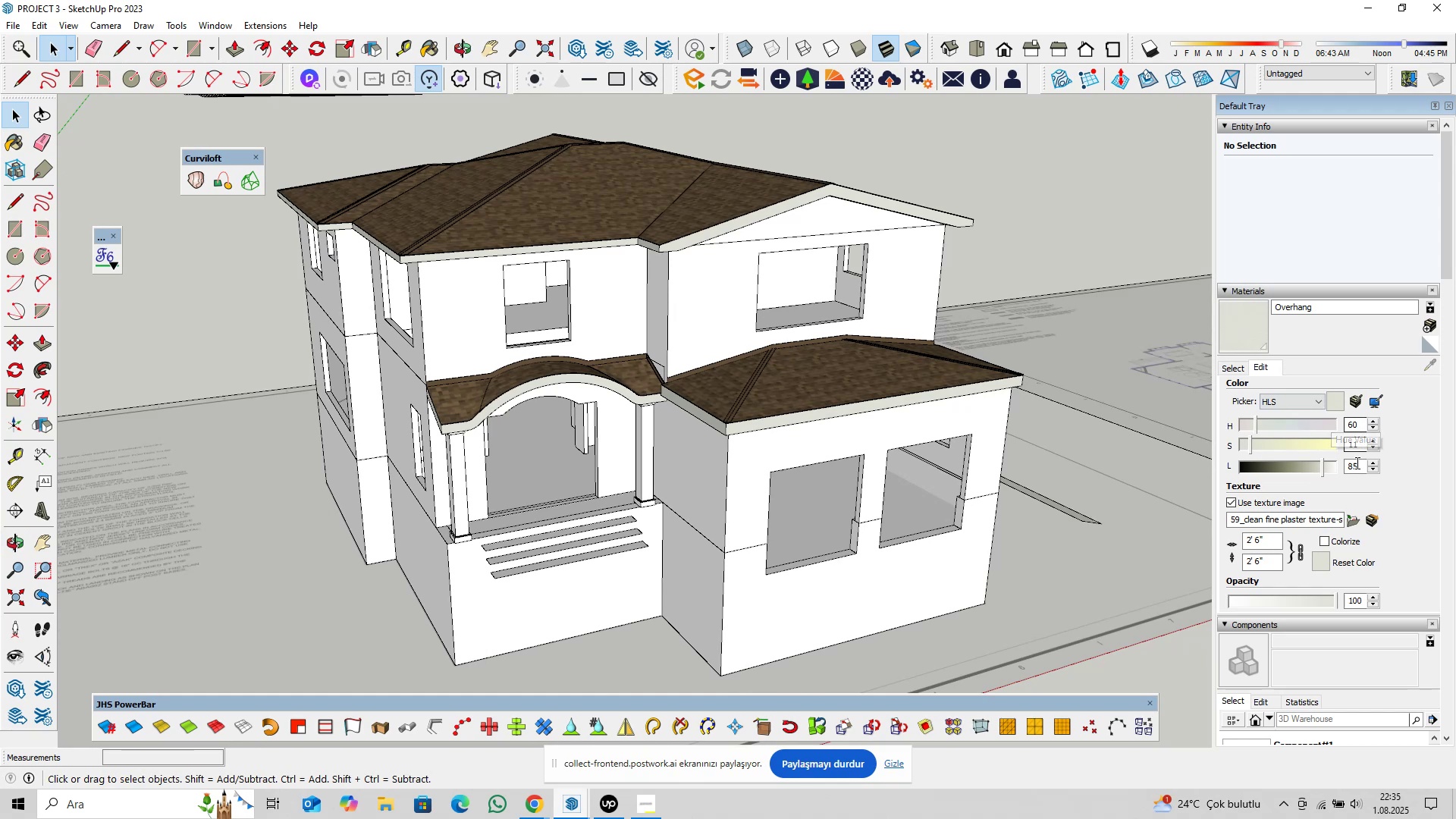 
left_click_drag(start_coordinate=[1358, 469], to_coordinate=[1344, 471])
 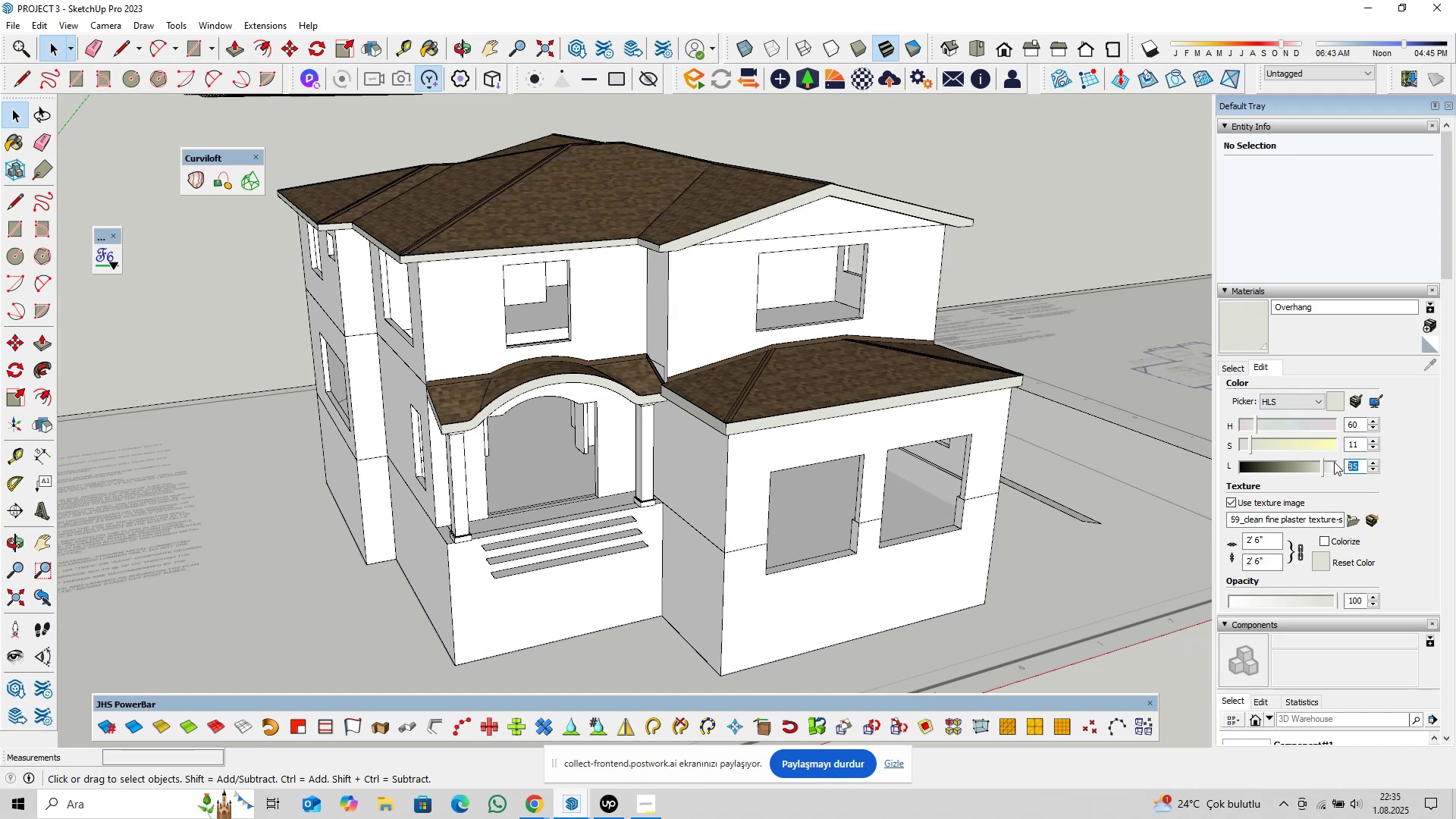 
key(Numpad2)
 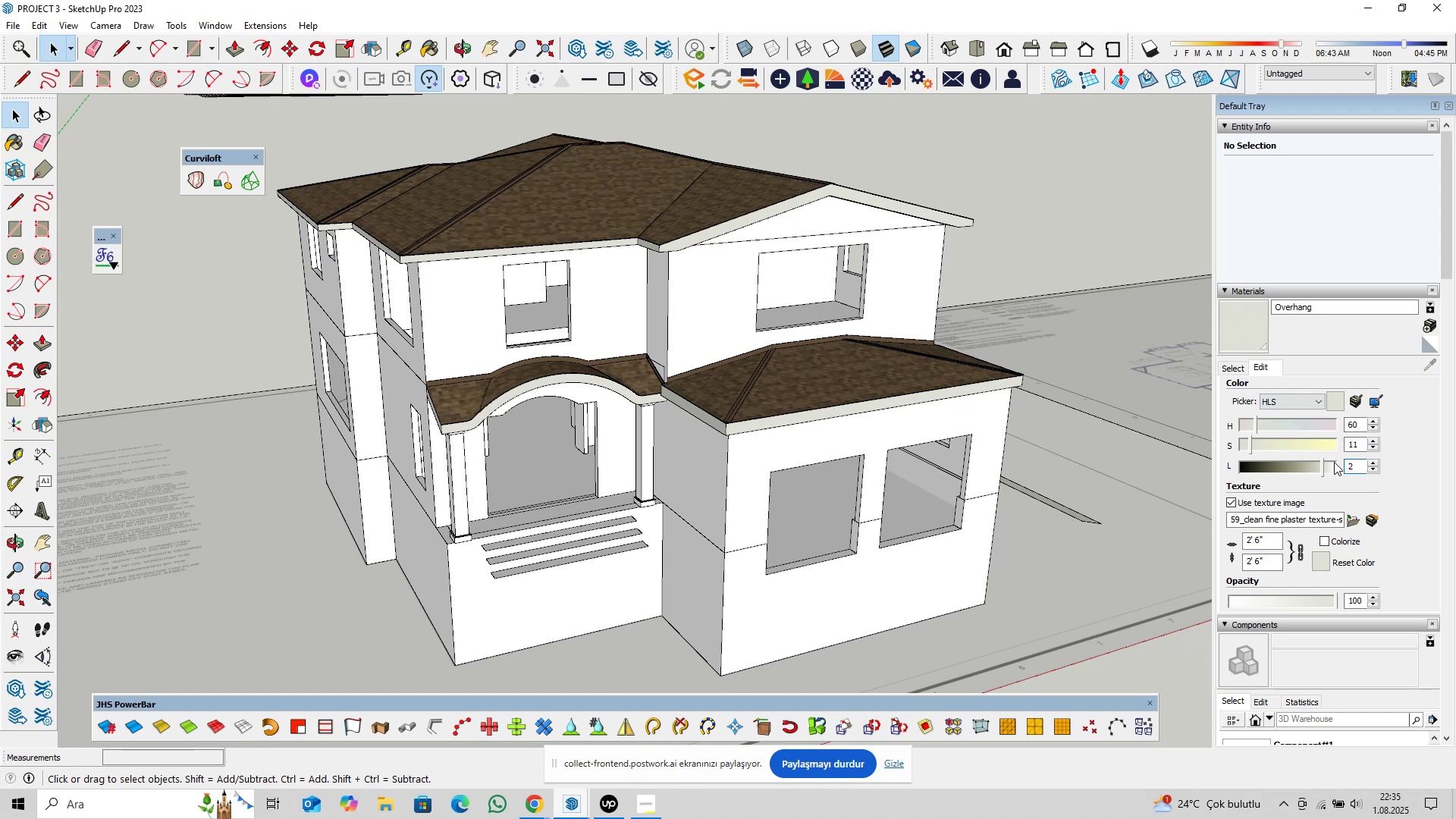 
key(Numpad1)
 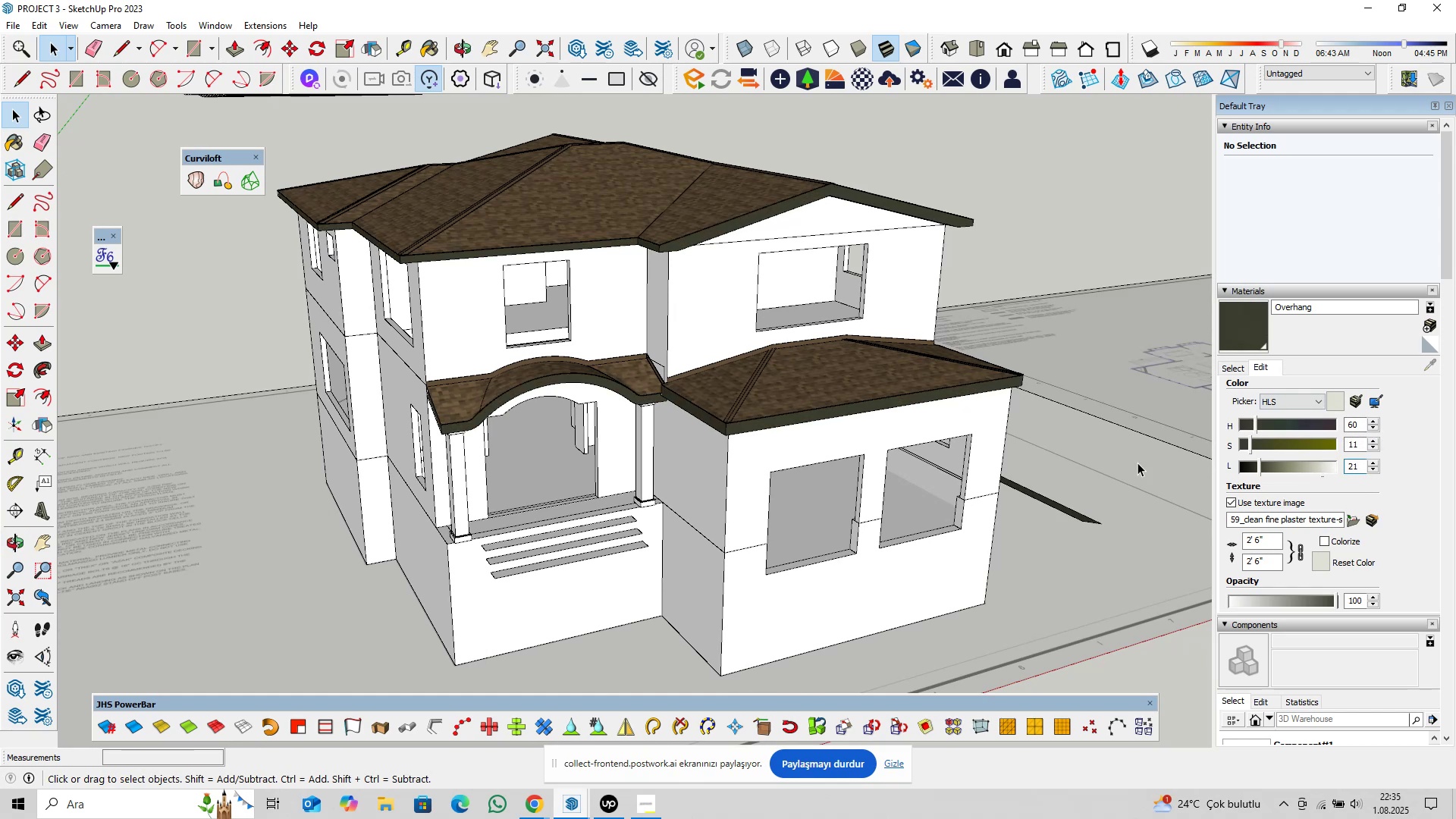 
scroll: coordinate [742, 422], scroll_direction: up, amount: 6.0
 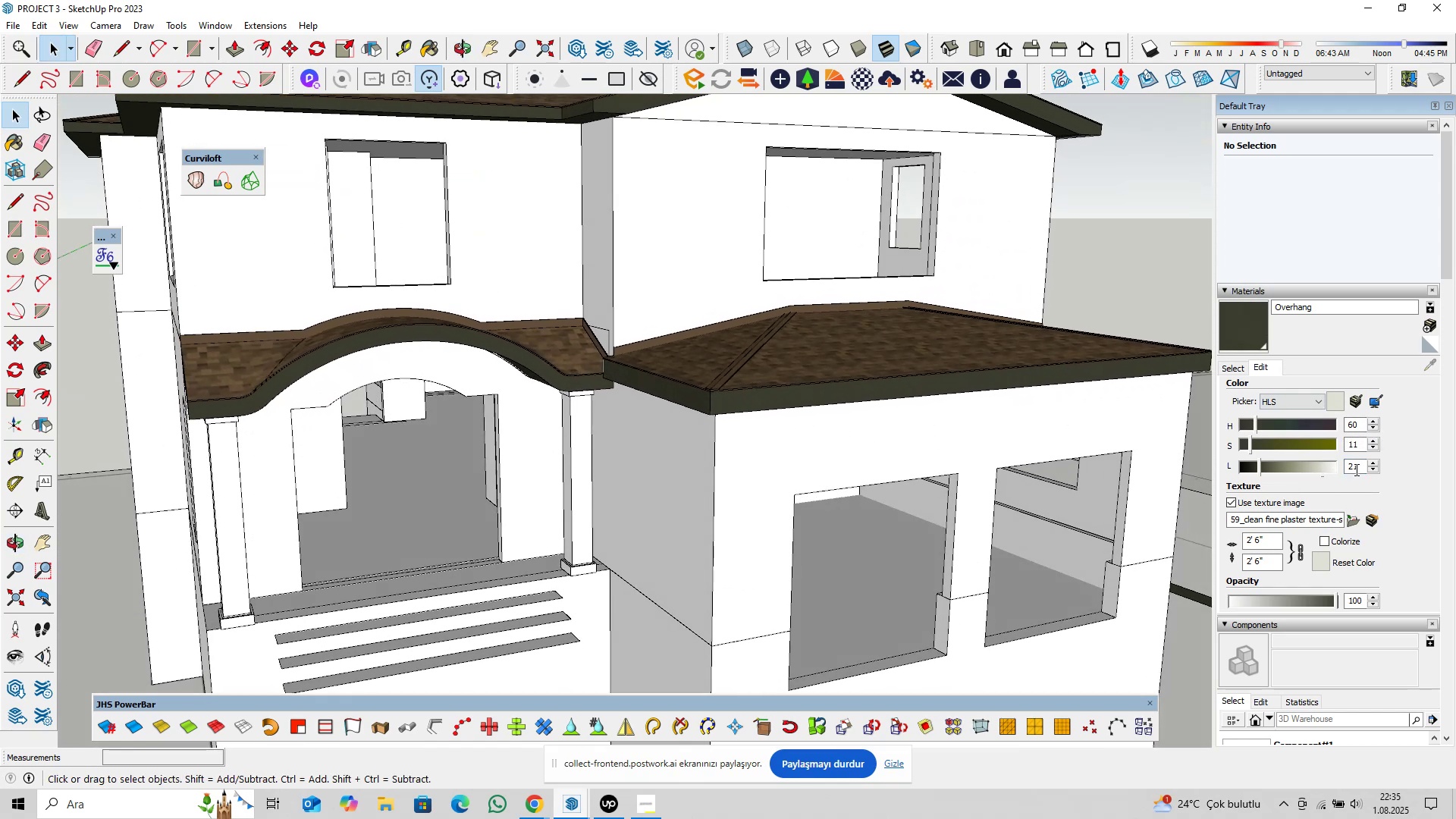 
left_click_drag(start_coordinate=[1360, 444], to_coordinate=[1348, 450])
 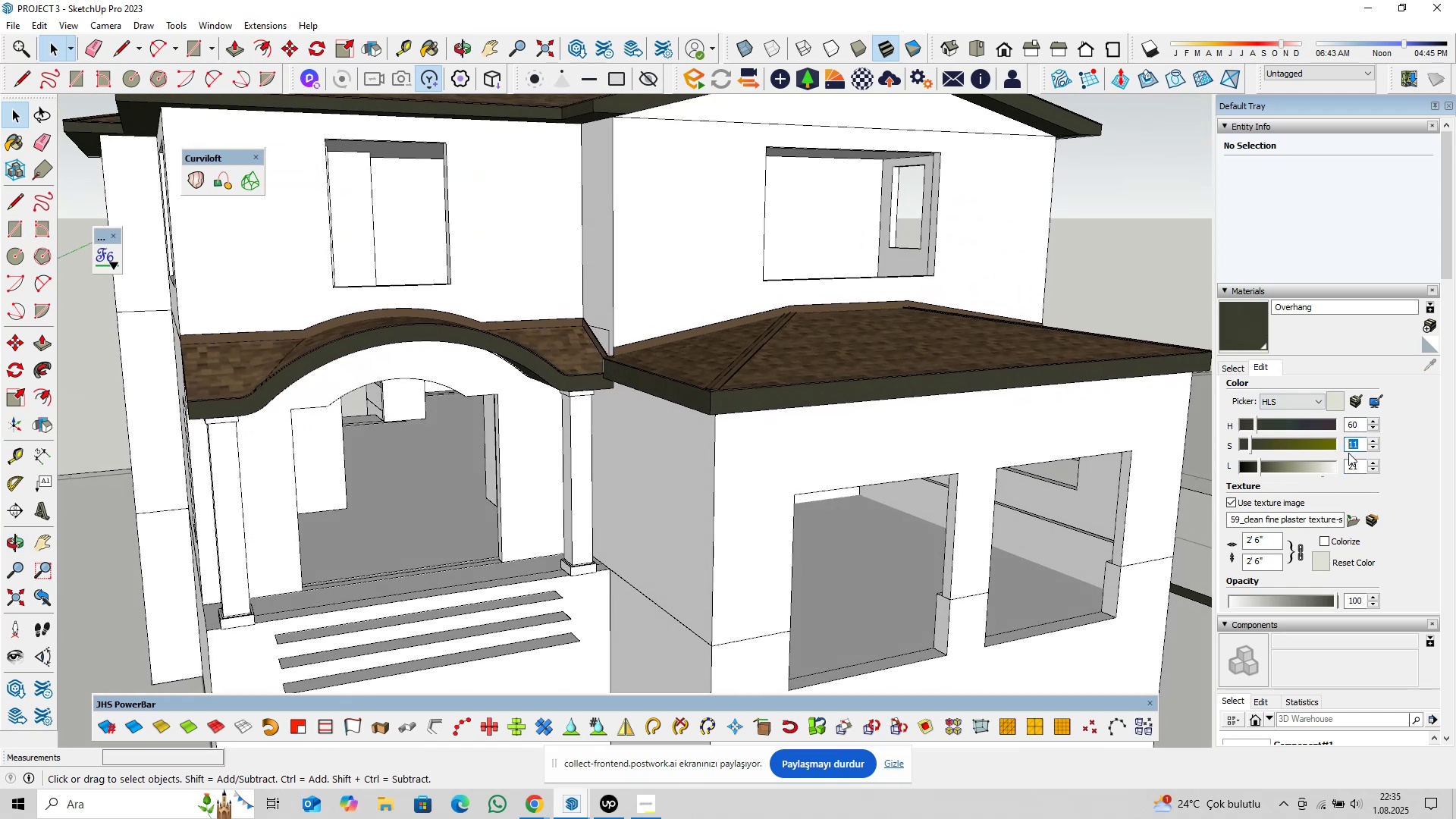 
key(Numpad6)
 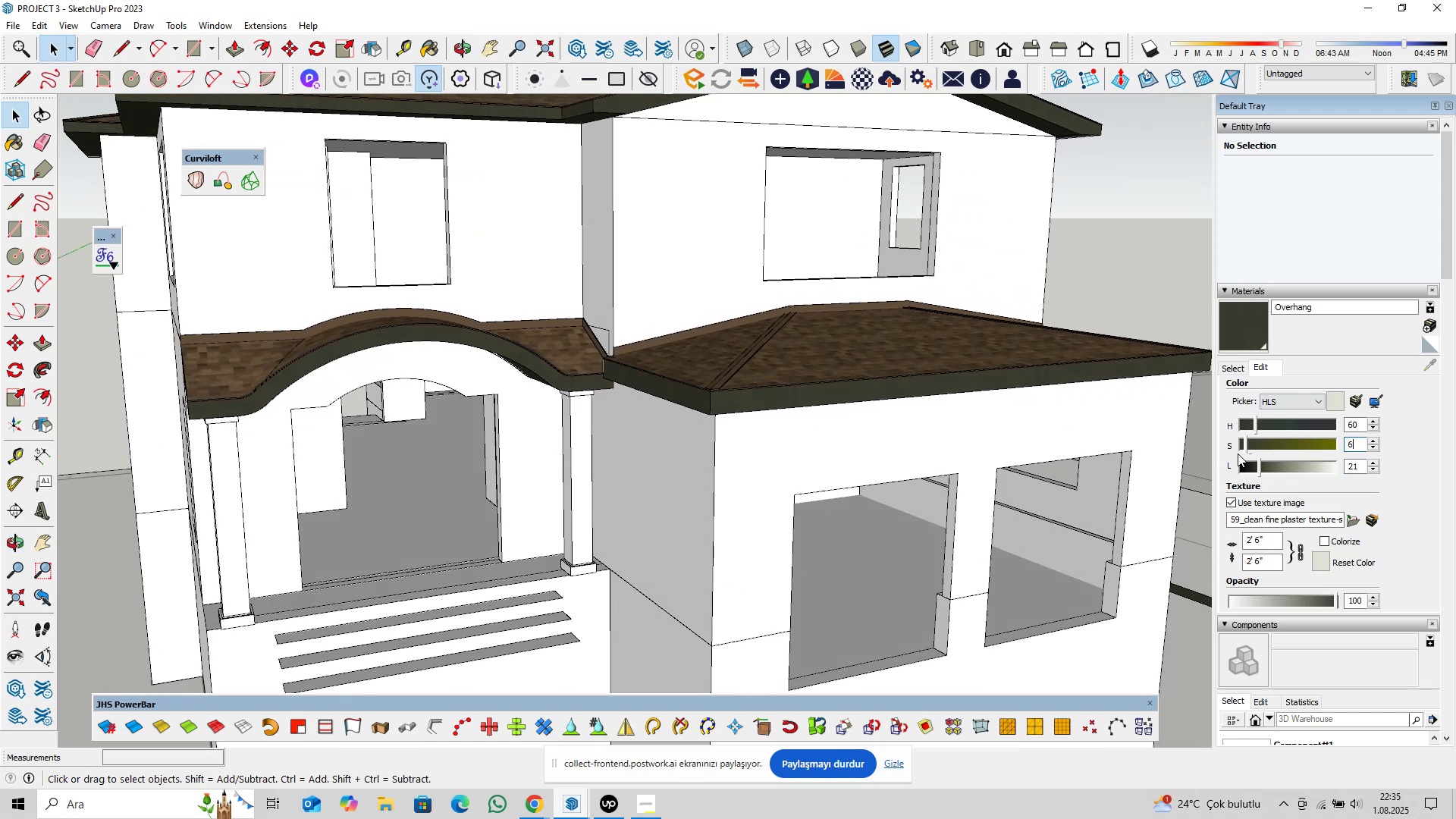 
scroll: coordinate [434, 334], scroll_direction: up, amount: 15.0
 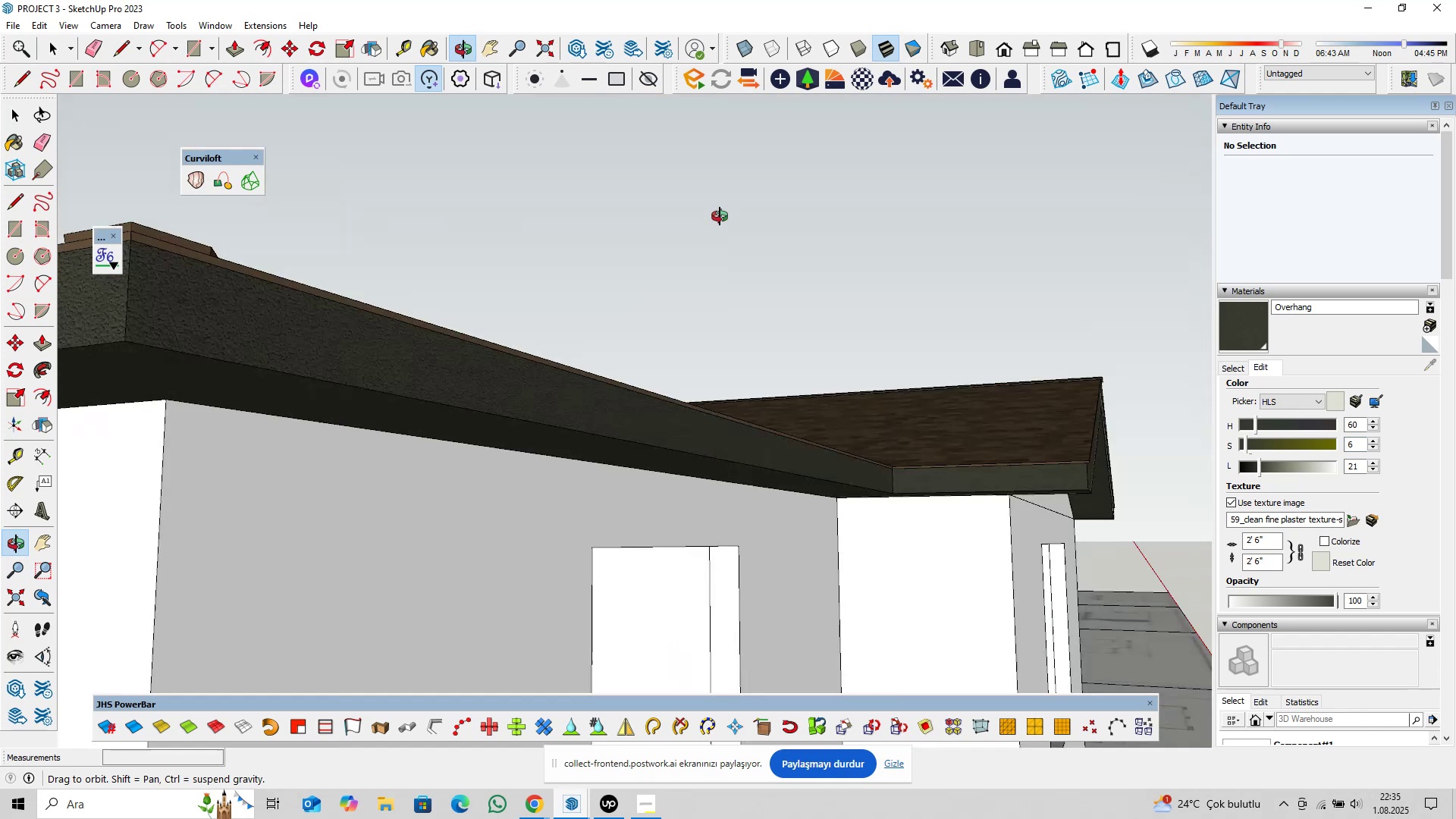 
scroll: coordinate [391, 391], scroll_direction: down, amount: 23.0
 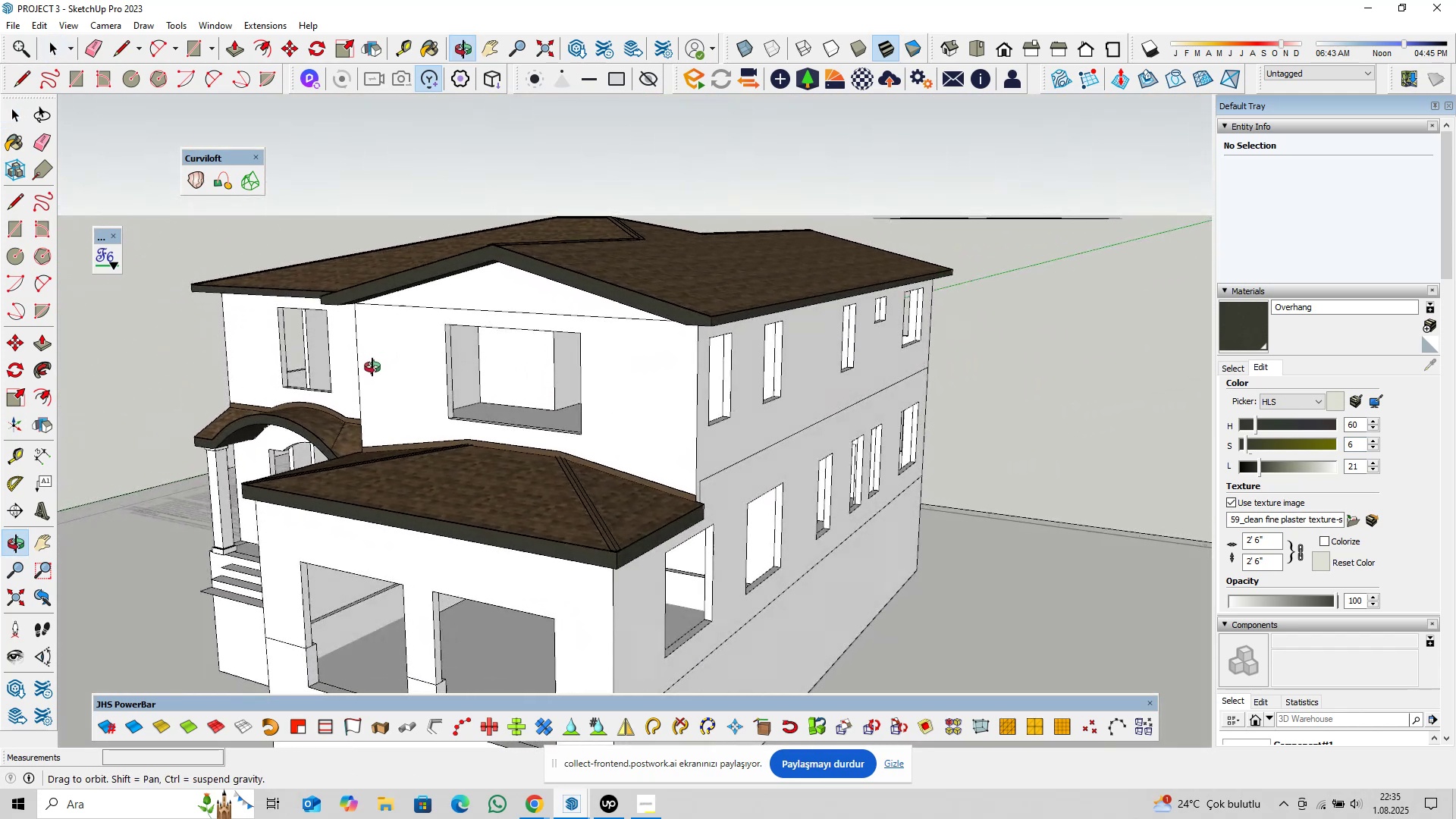 
scroll: coordinate [782, 330], scroll_direction: up, amount: 23.0
 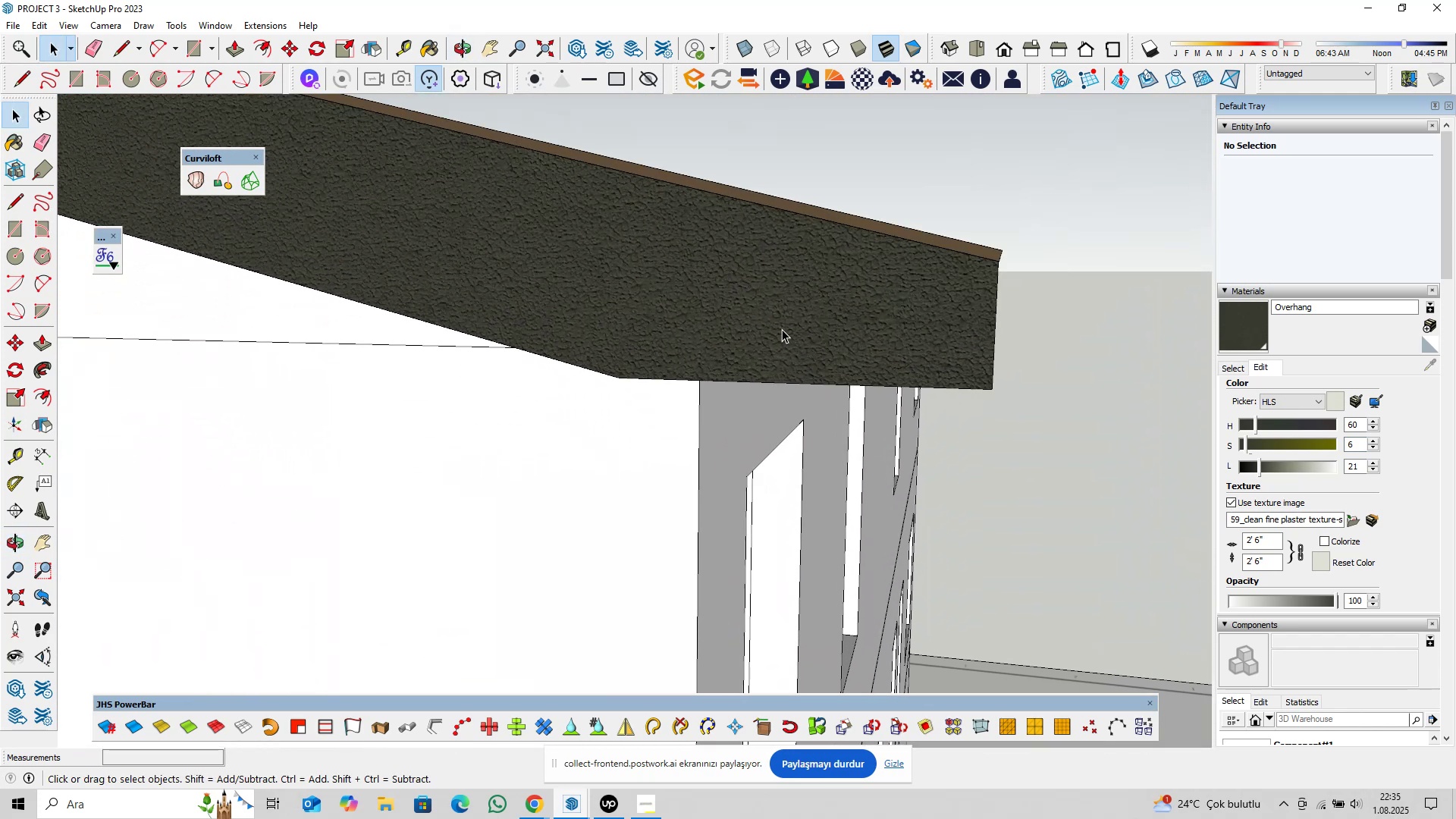 
scroll: coordinate [759, 353], scroll_direction: down, amount: 37.0
 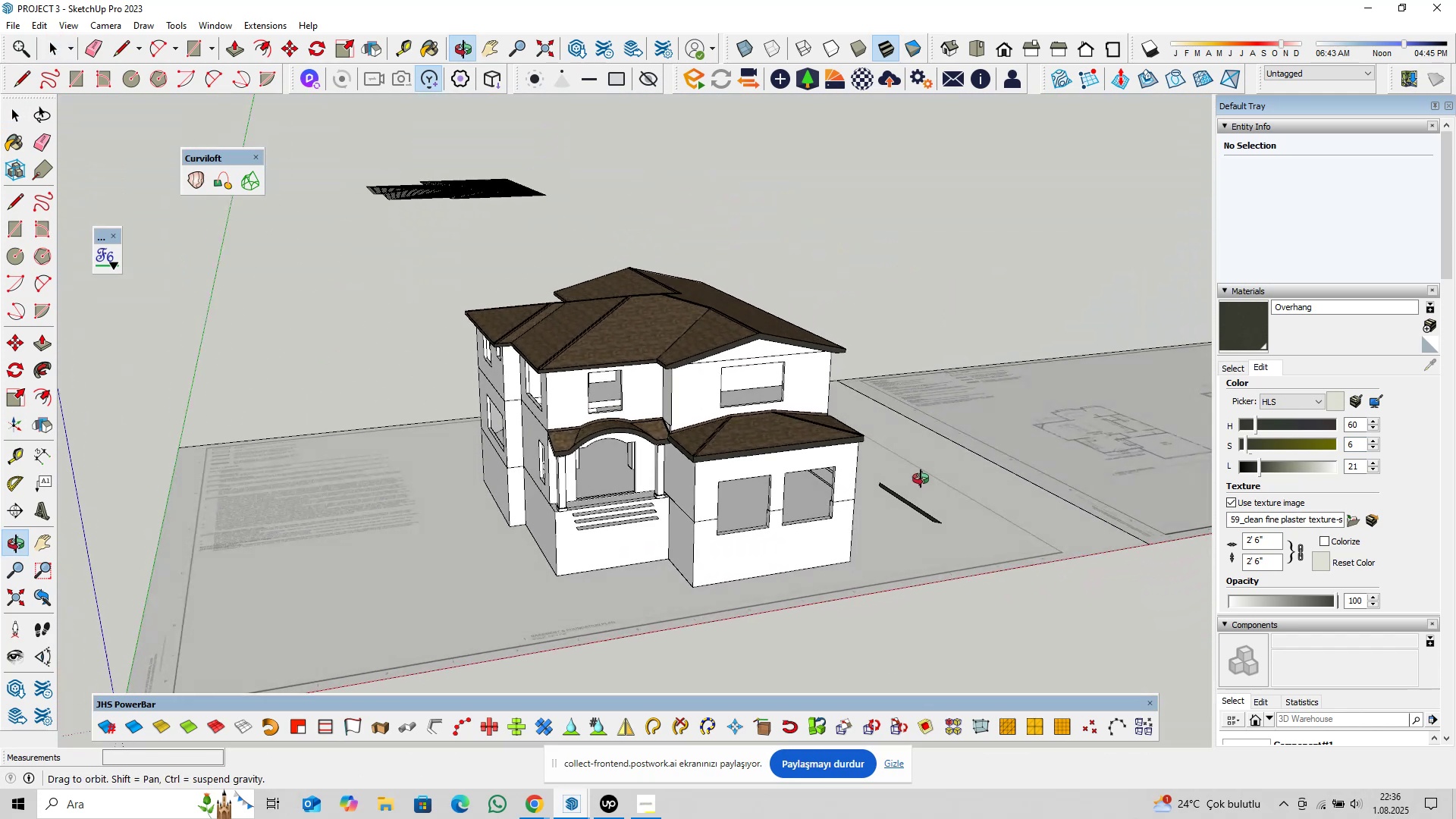 
scroll: coordinate [905, 516], scroll_direction: up, amount: 5.0
 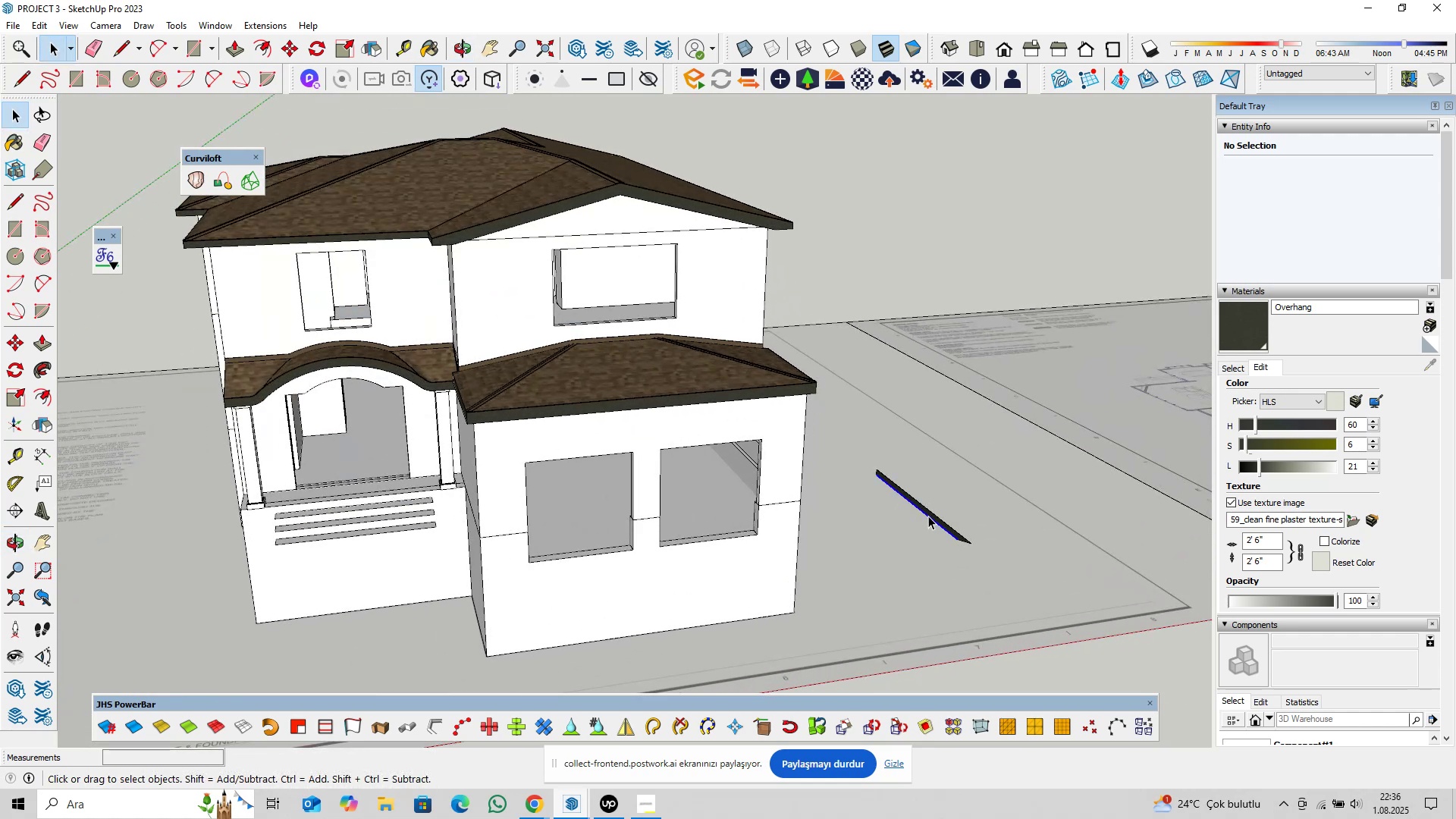 
double_click([928, 516])
 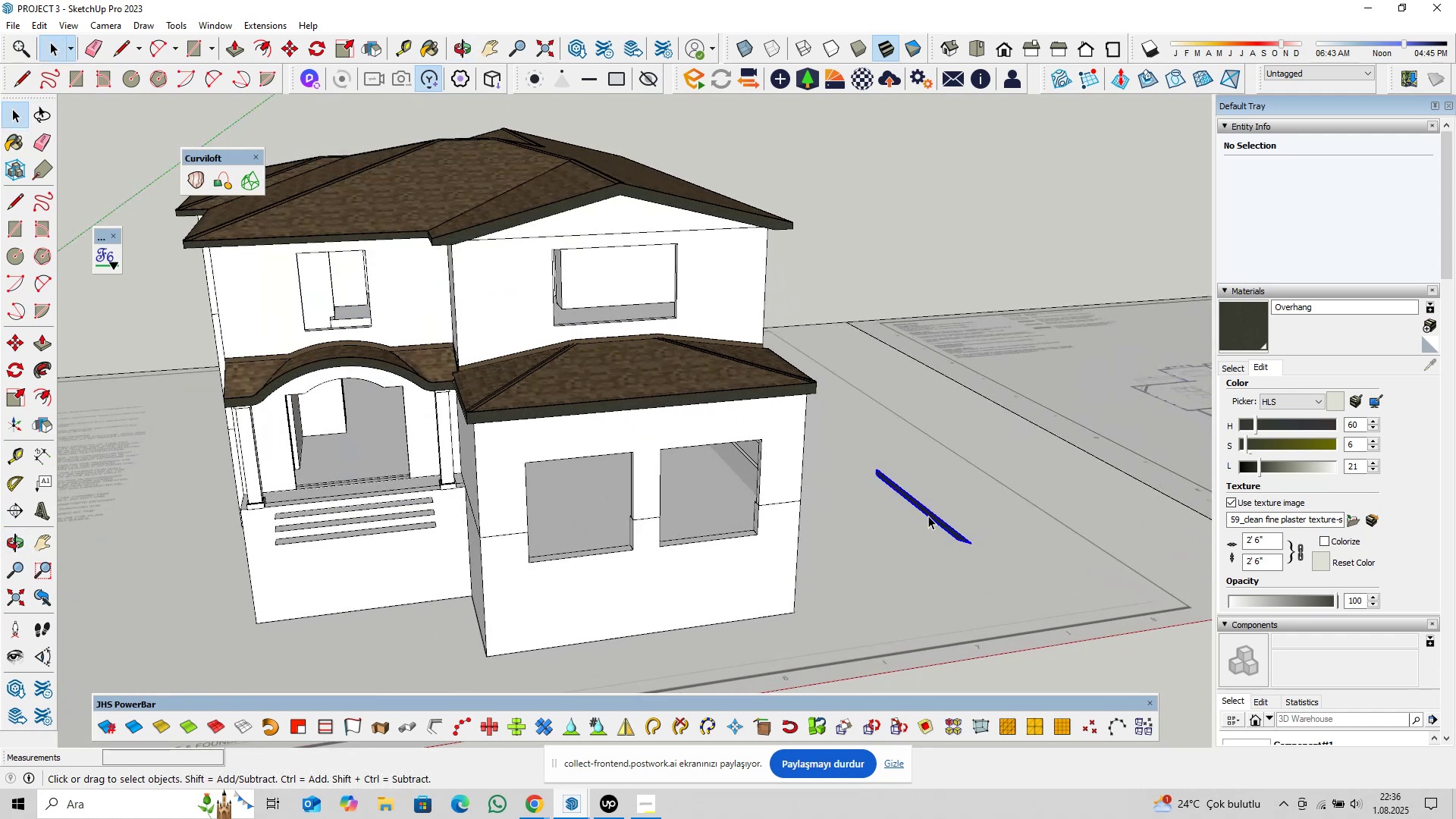 
triple_click([928, 516])
 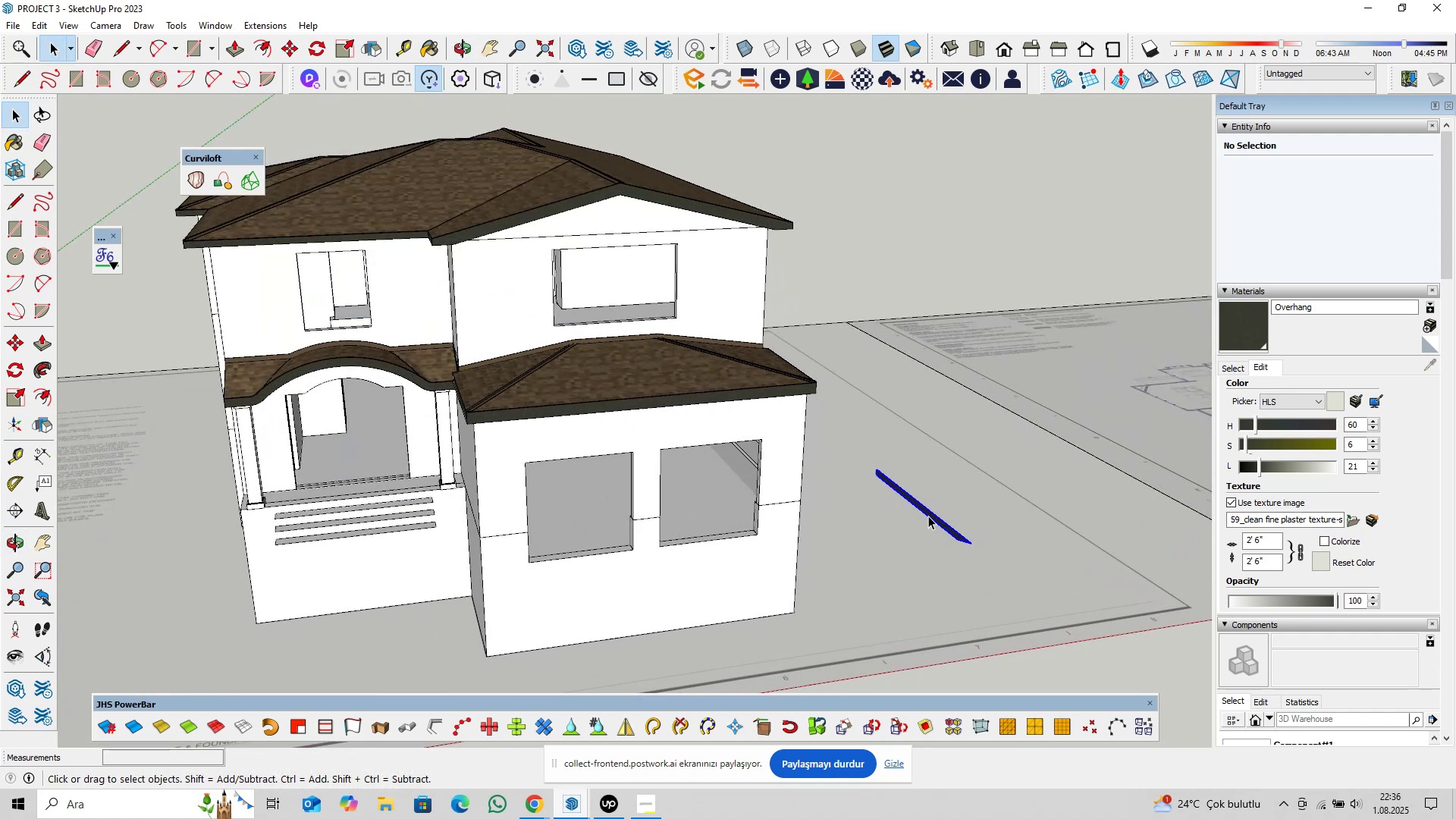 
scroll: coordinate [931, 516], scroll_direction: up, amount: 5.0
 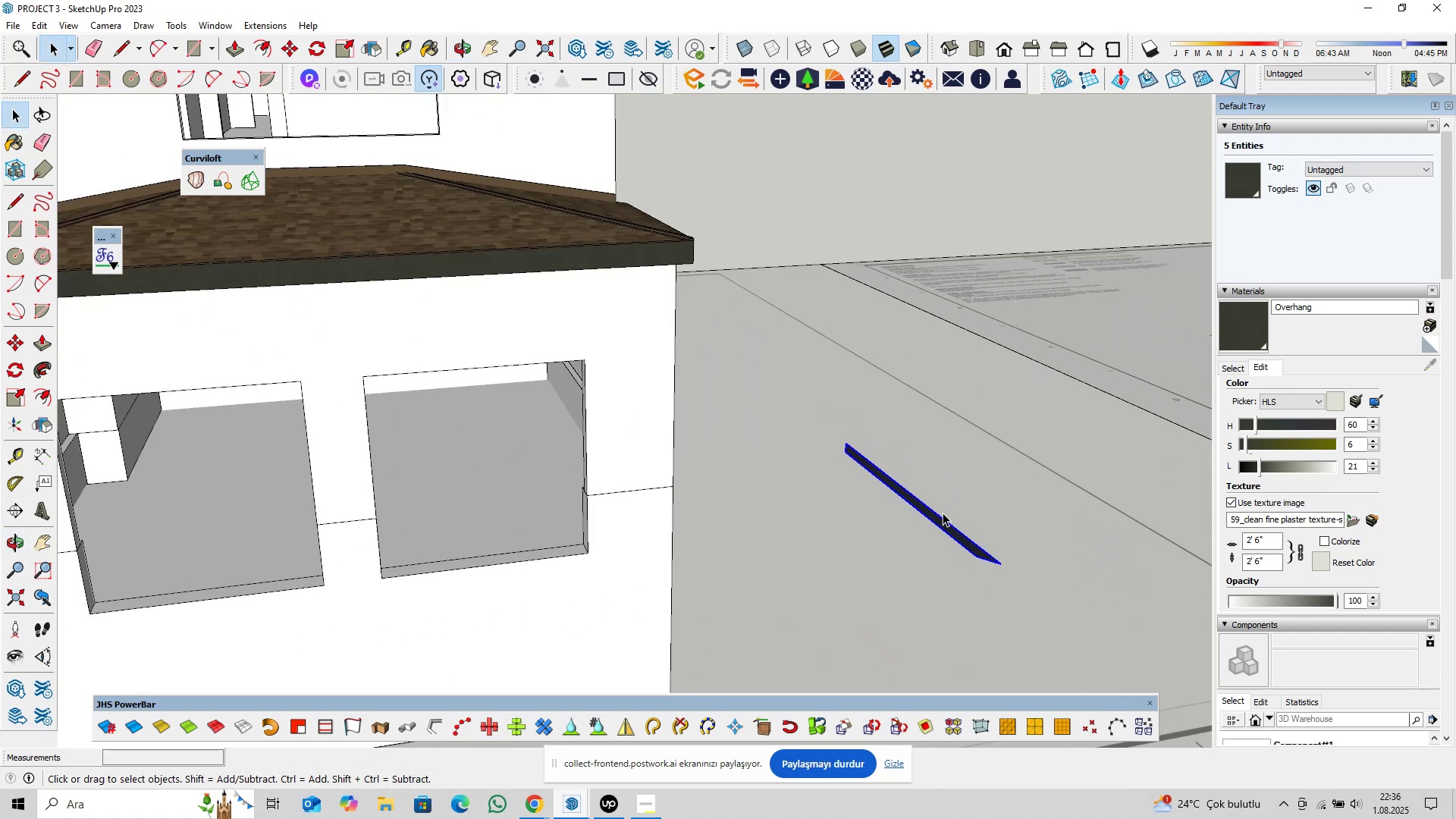 
key(Delete)
 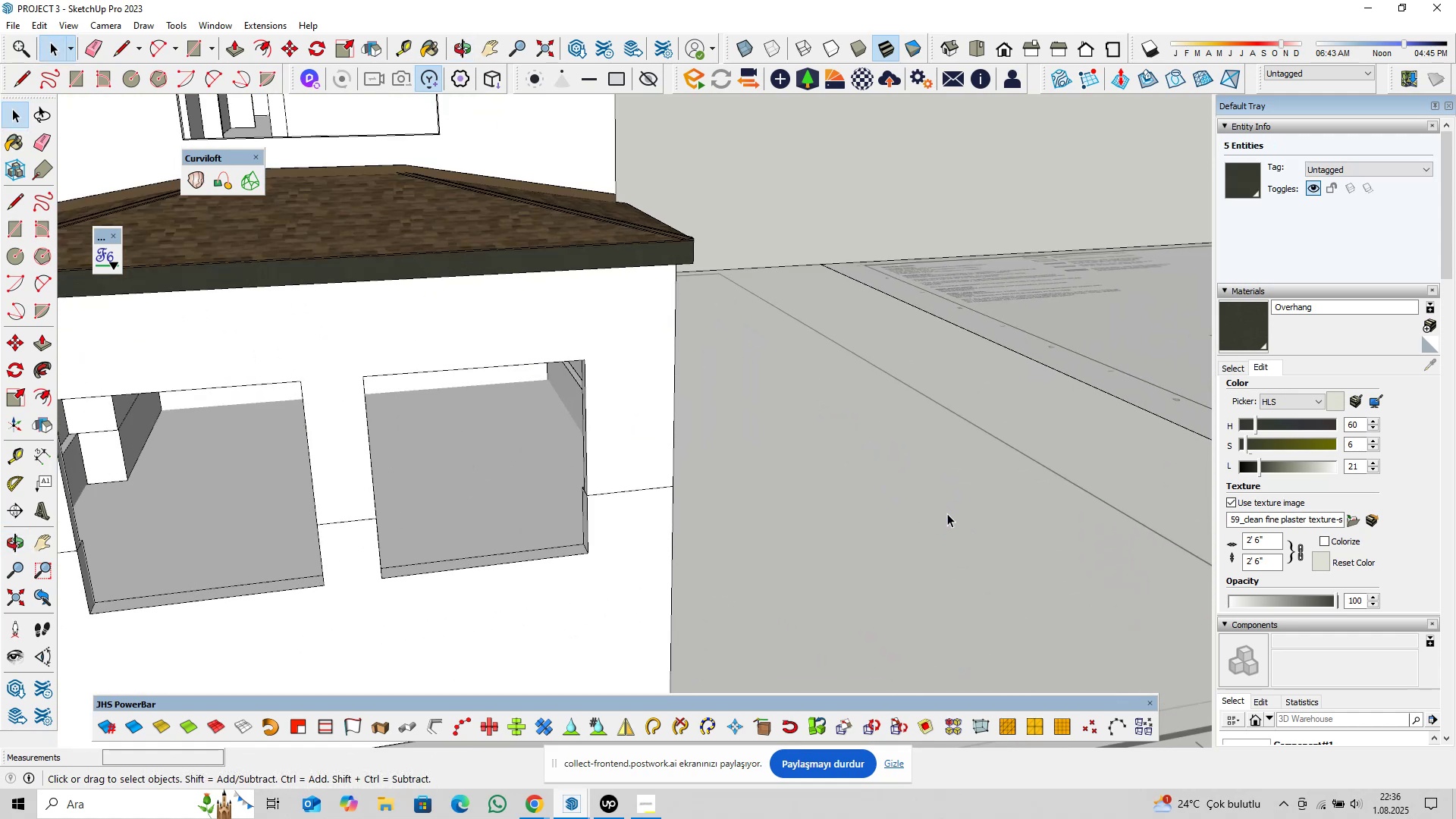 
scroll: coordinate [958, 532], scroll_direction: down, amount: 10.0
 